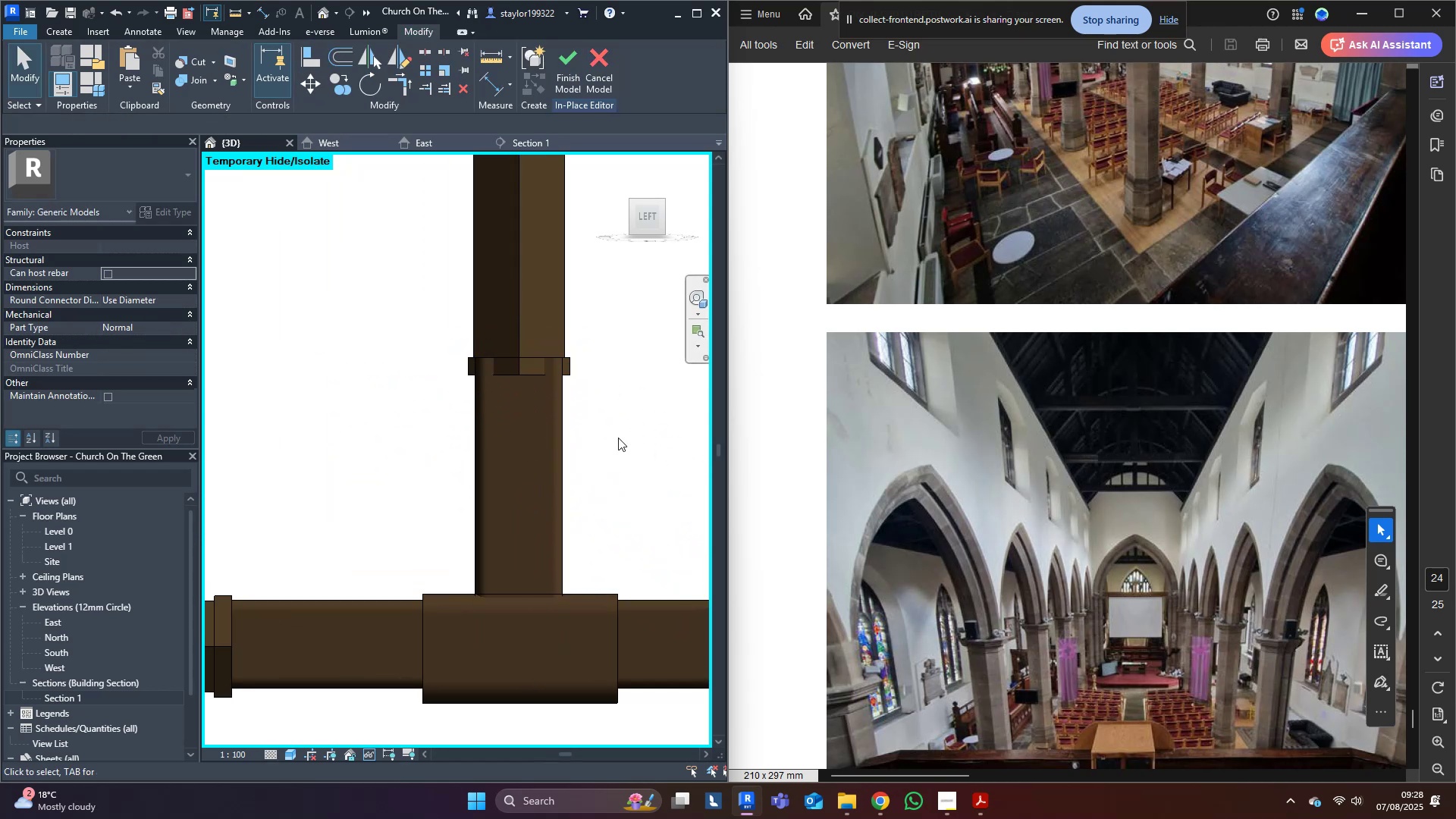 
scroll: coordinate [606, 527], scroll_direction: down, amount: 9.0
 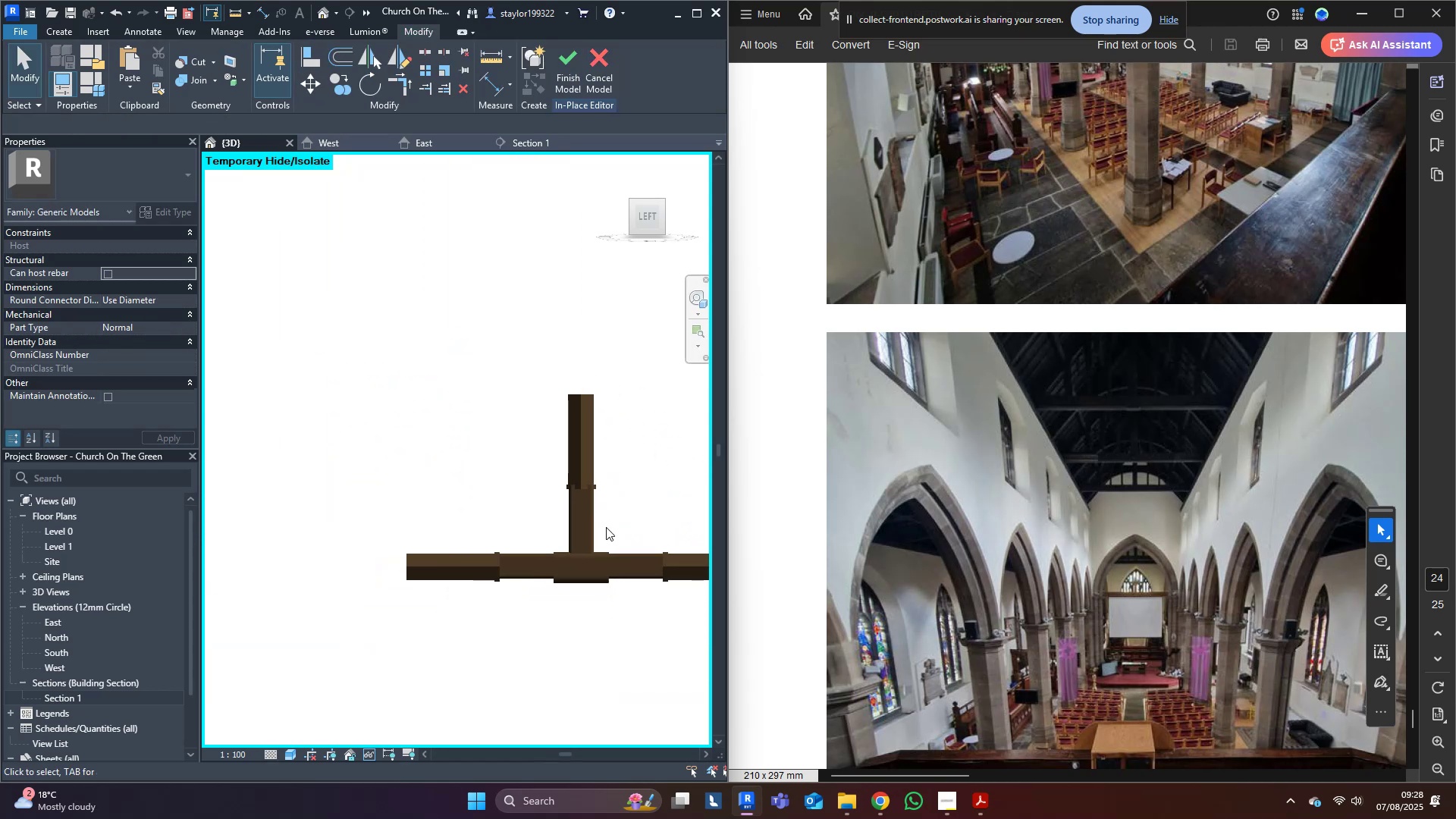 
hold_key(key=ShiftLeft, duration=0.37)
middle_click([645, 535])
 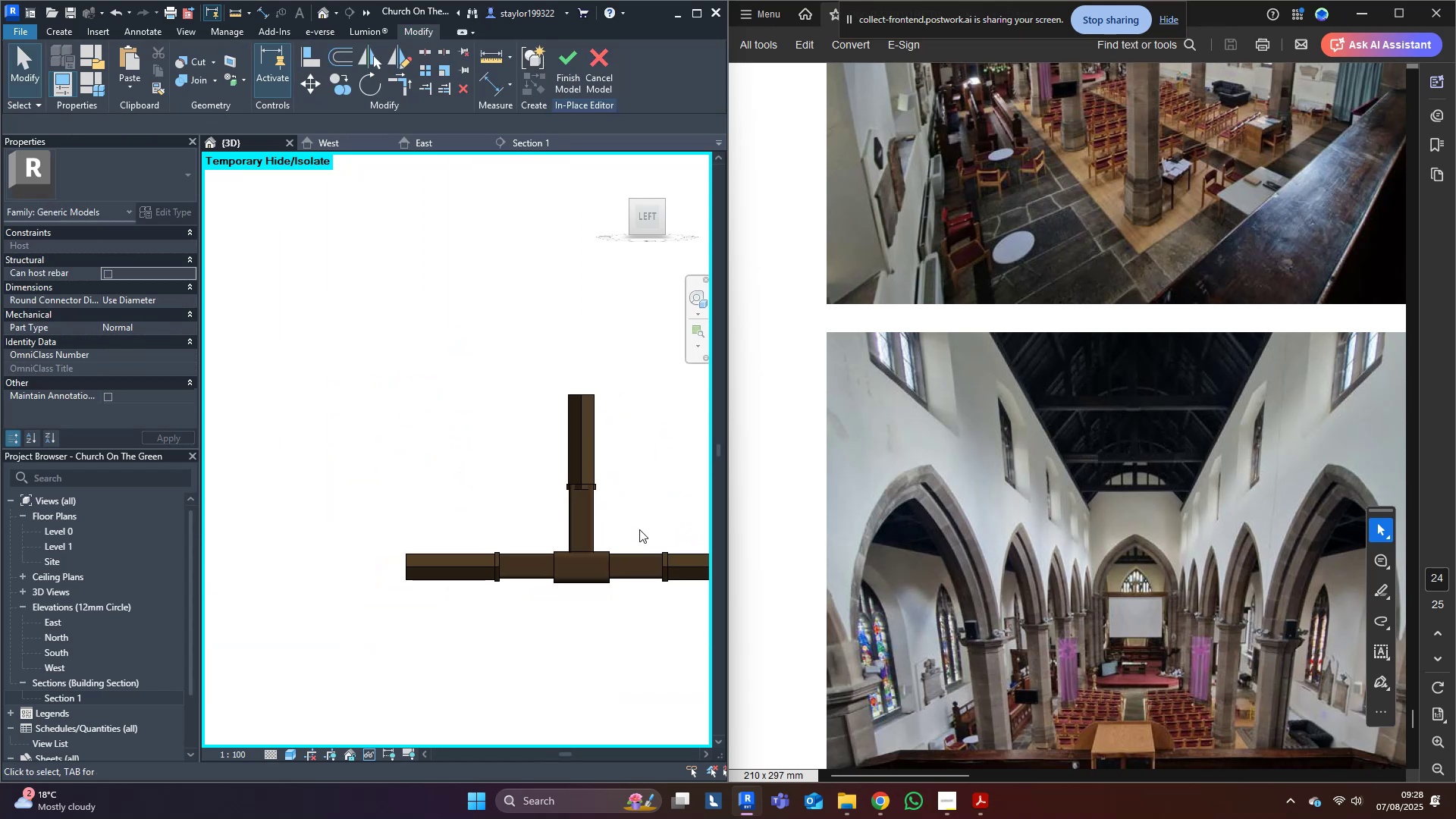 
scroll: coordinate [599, 493], scroll_direction: up, amount: 4.0
 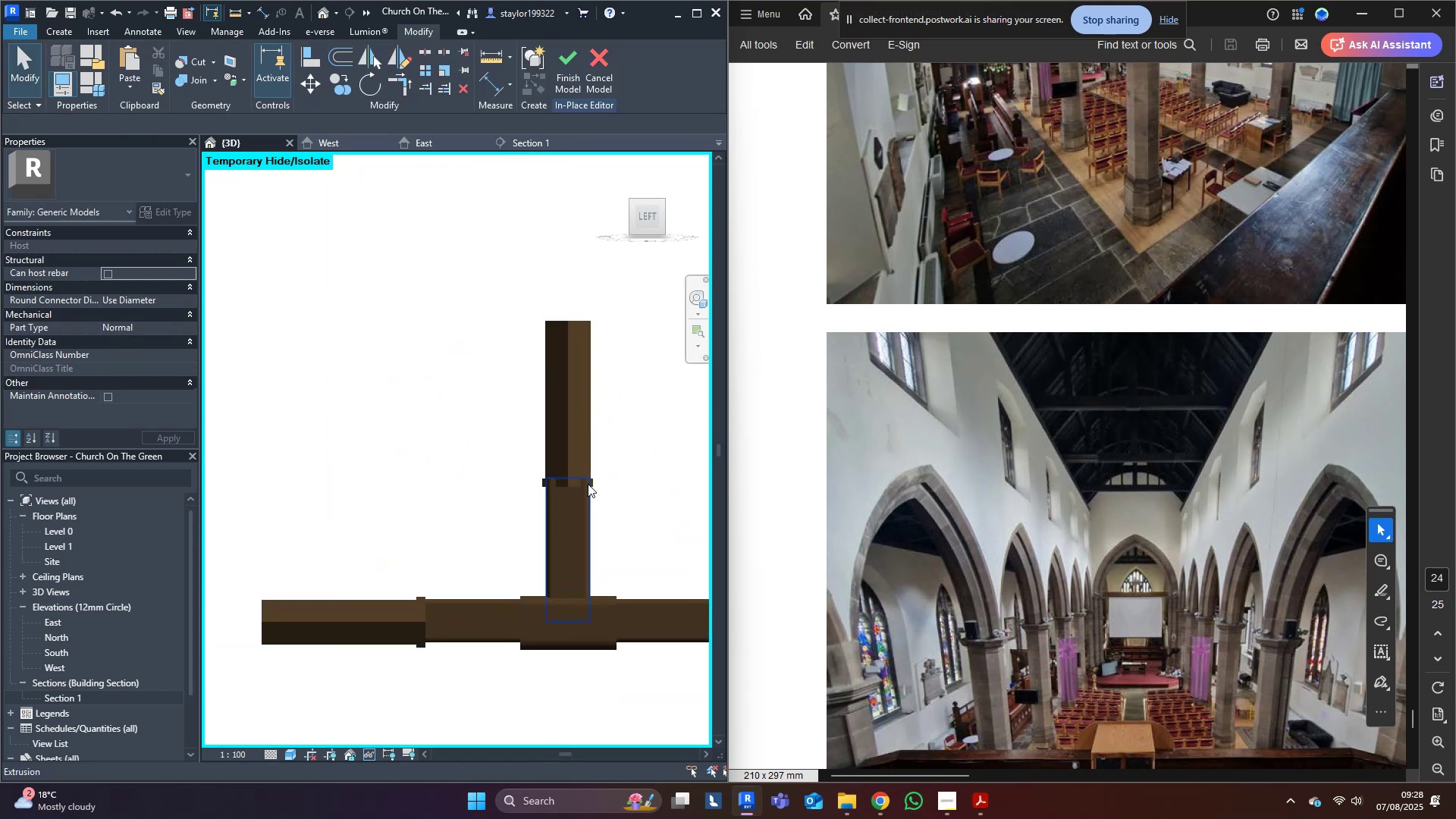 
left_click([587, 483])
 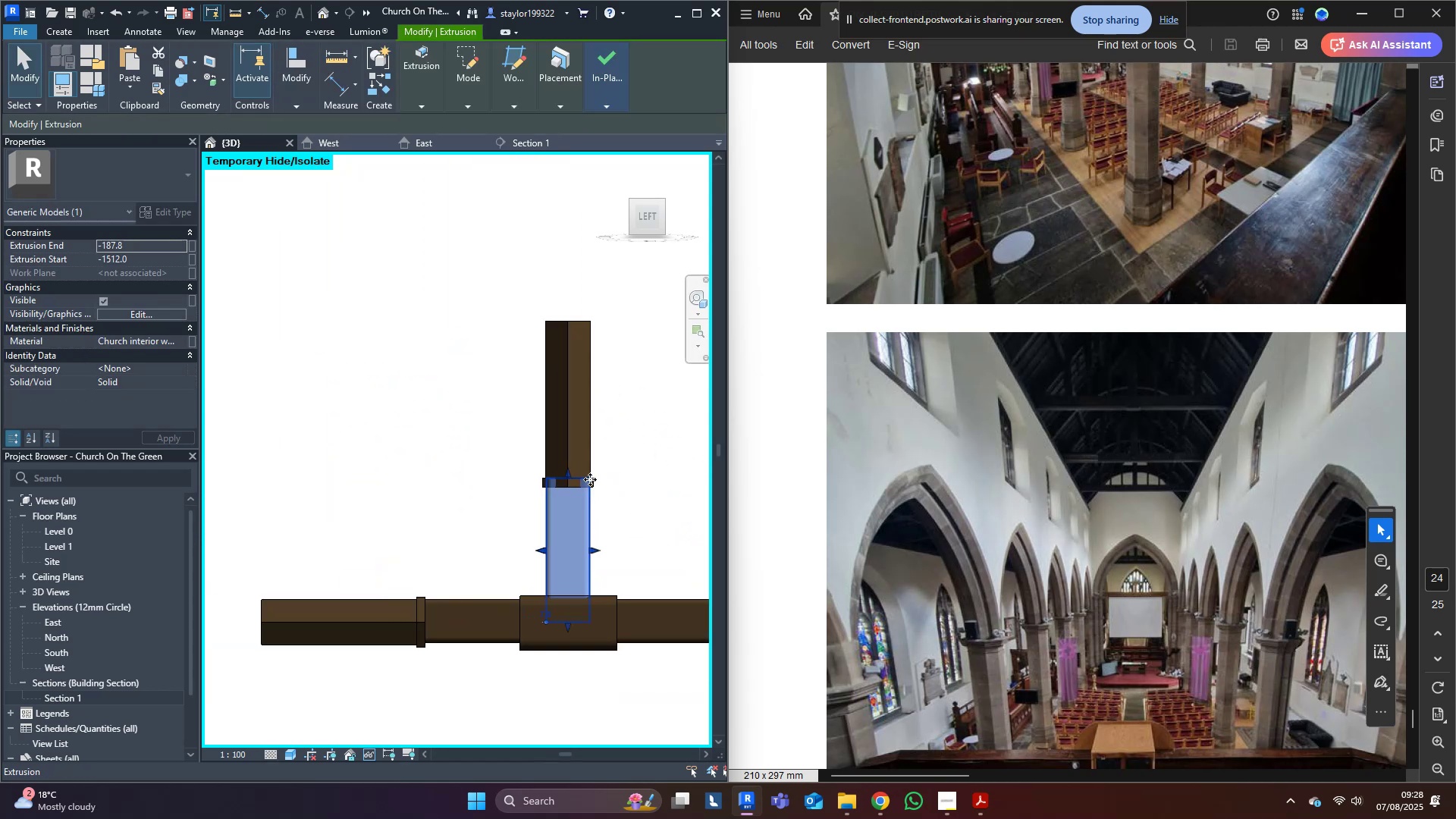 
key(Escape)
 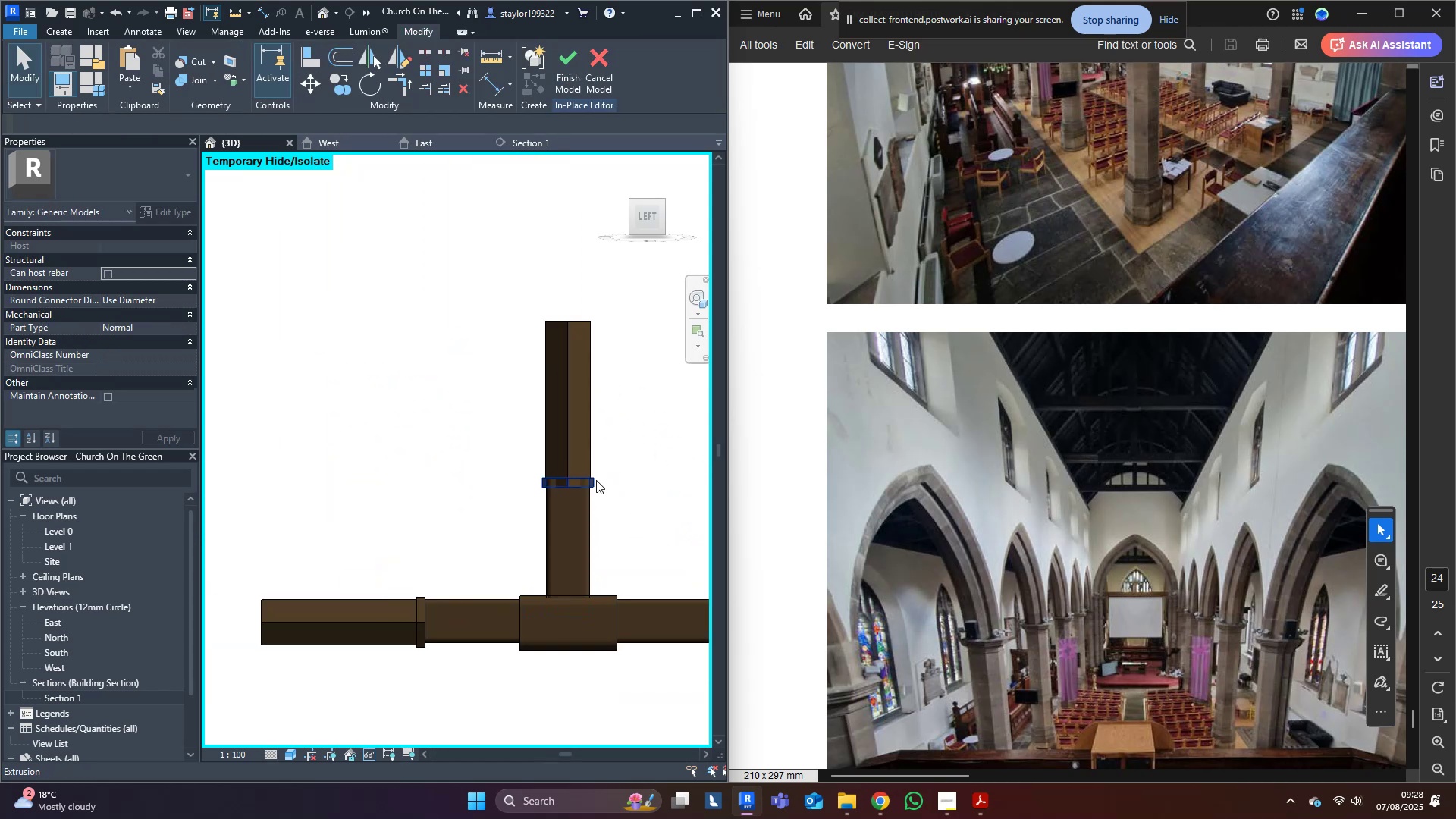 
left_click([596, 480])
 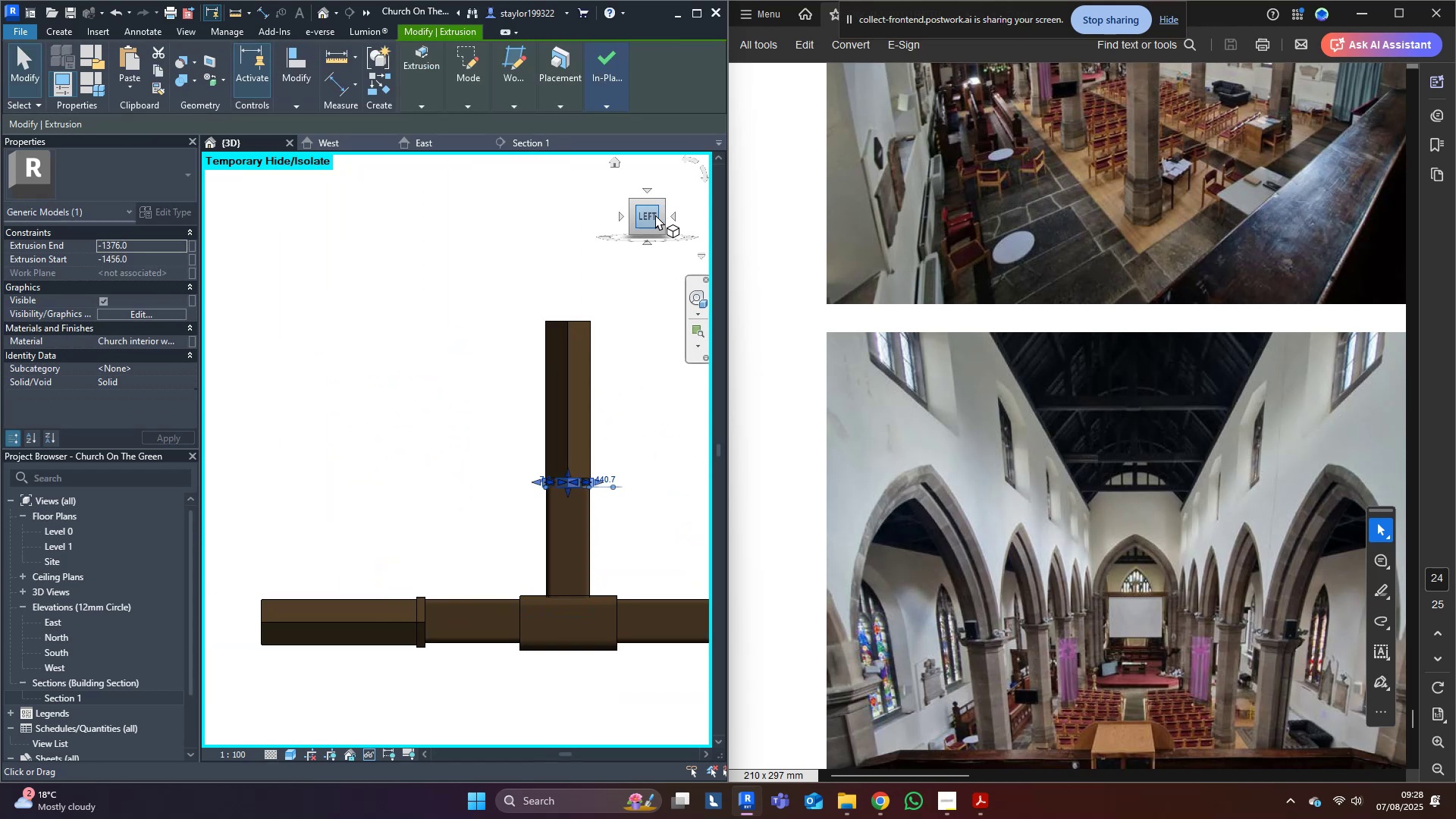 
left_click([649, 219])
 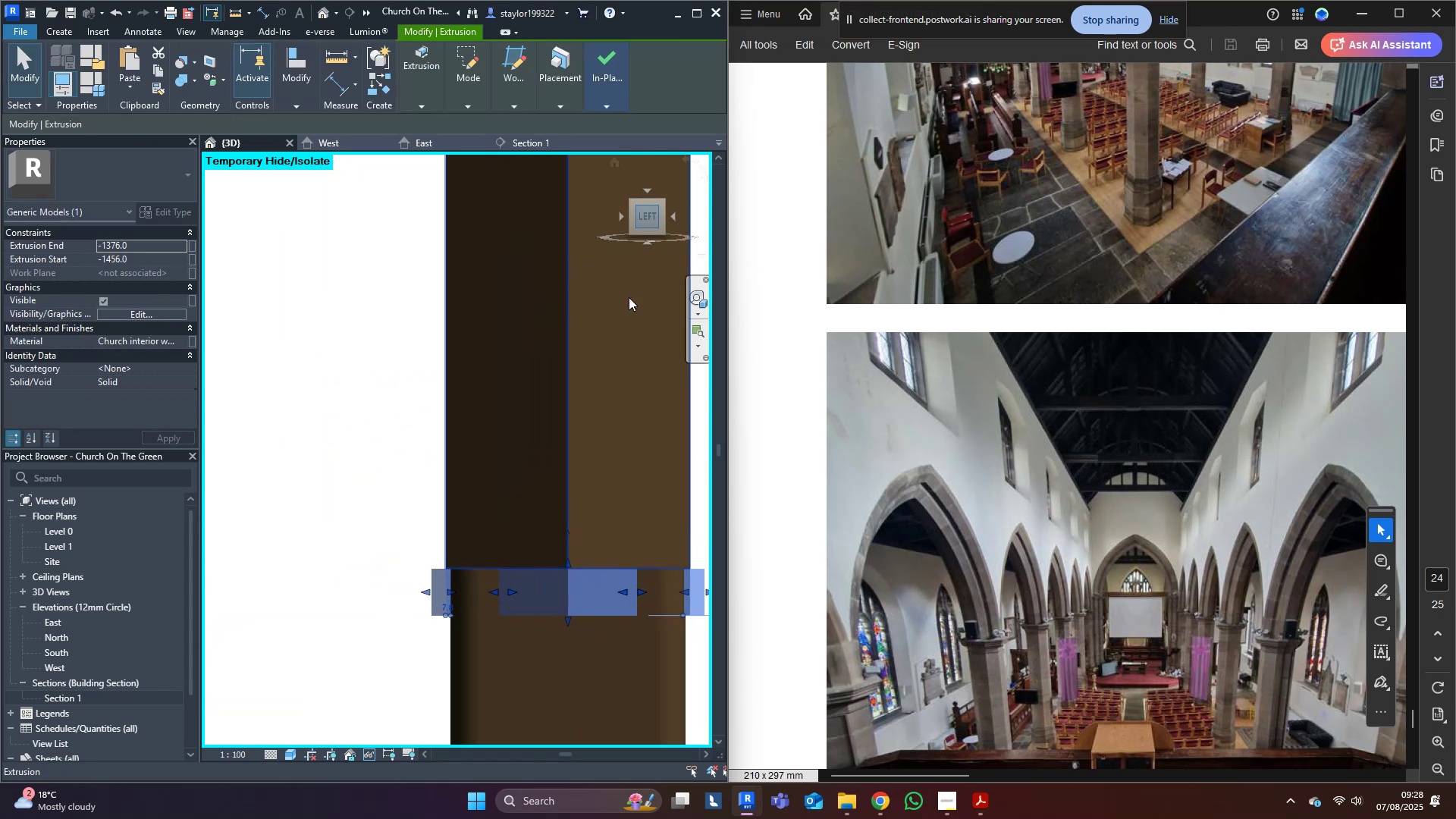 
left_click([594, 422])
 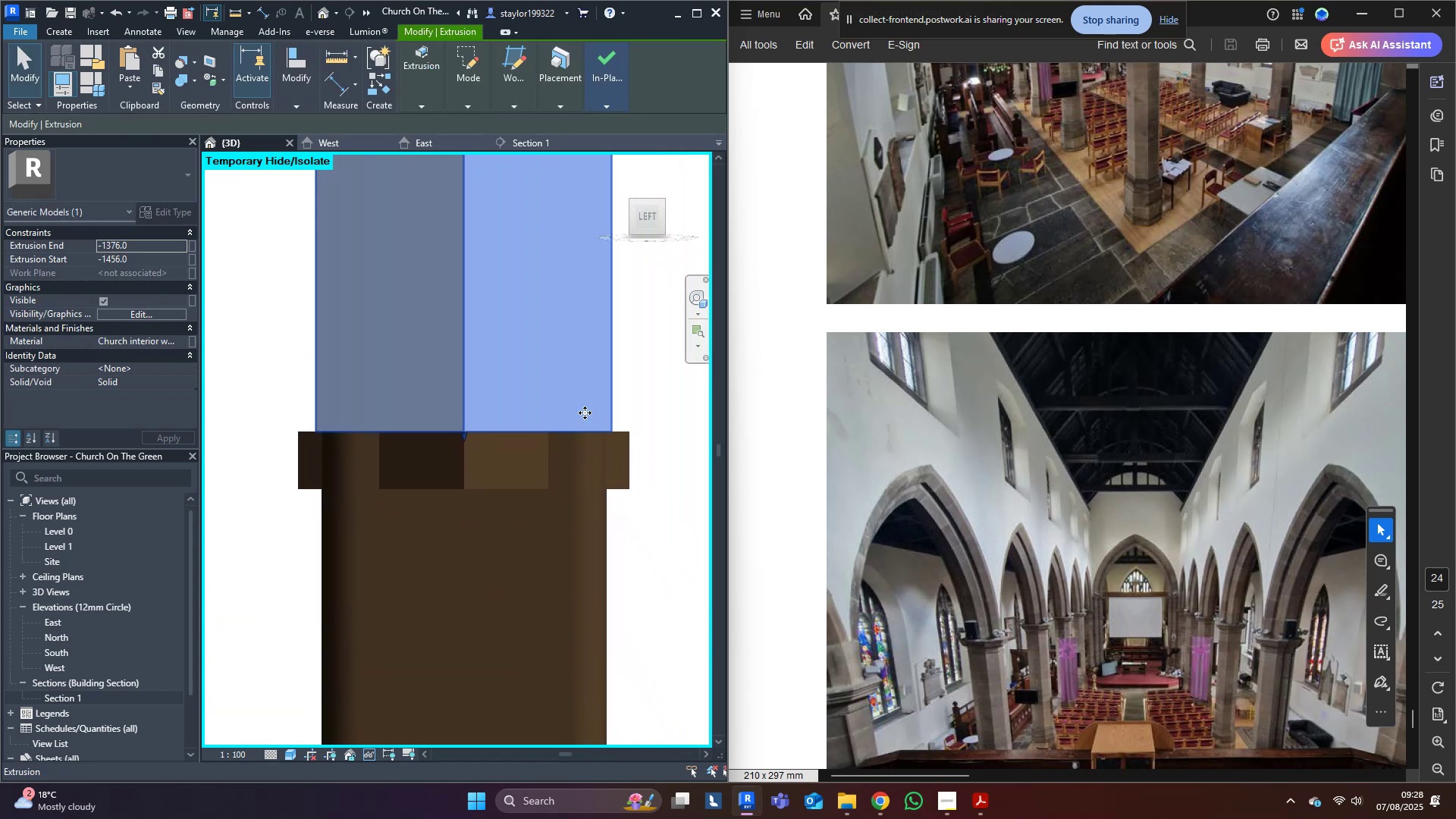 
left_click([432, 266])
 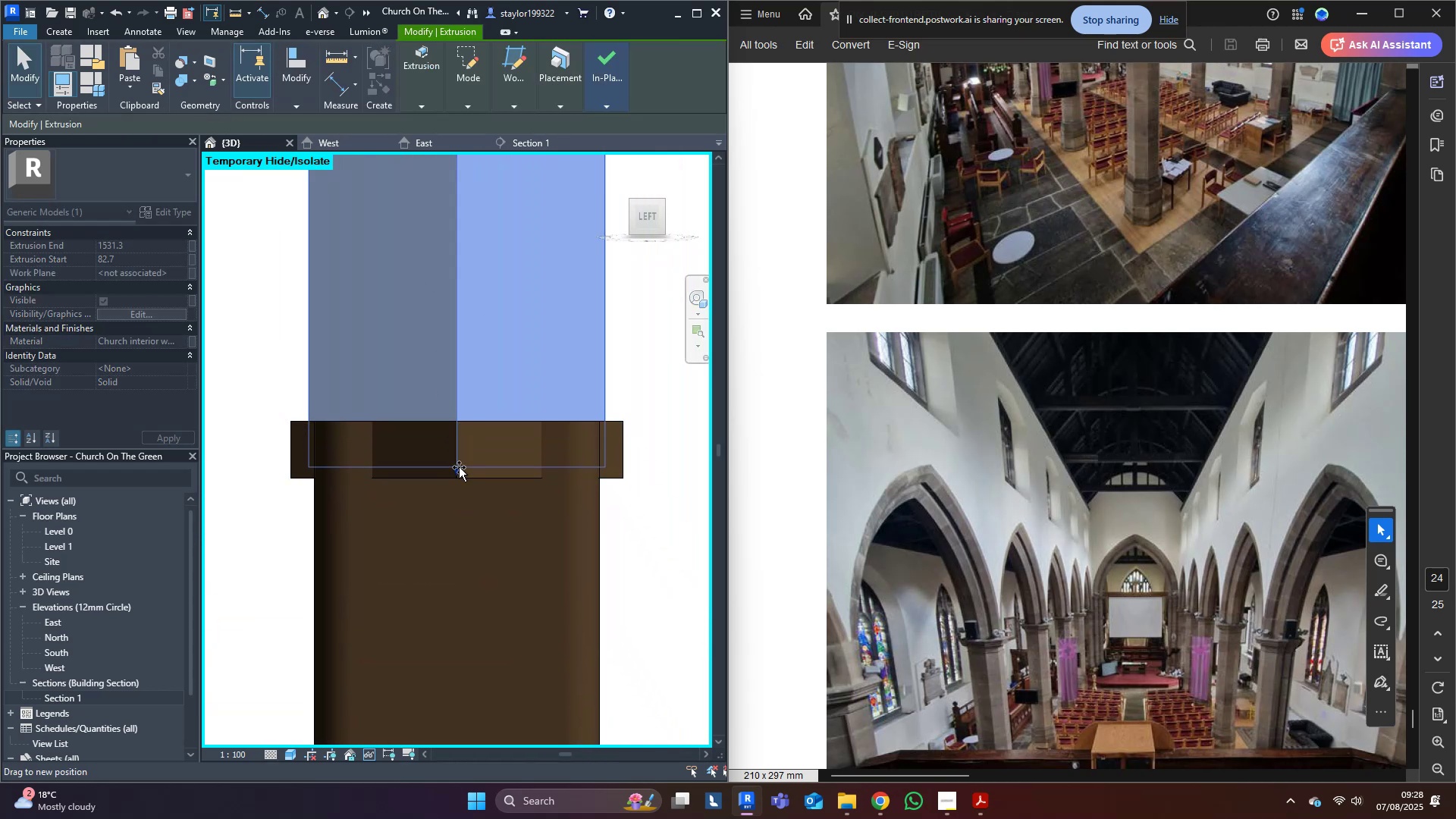 
left_click([406, 565])
 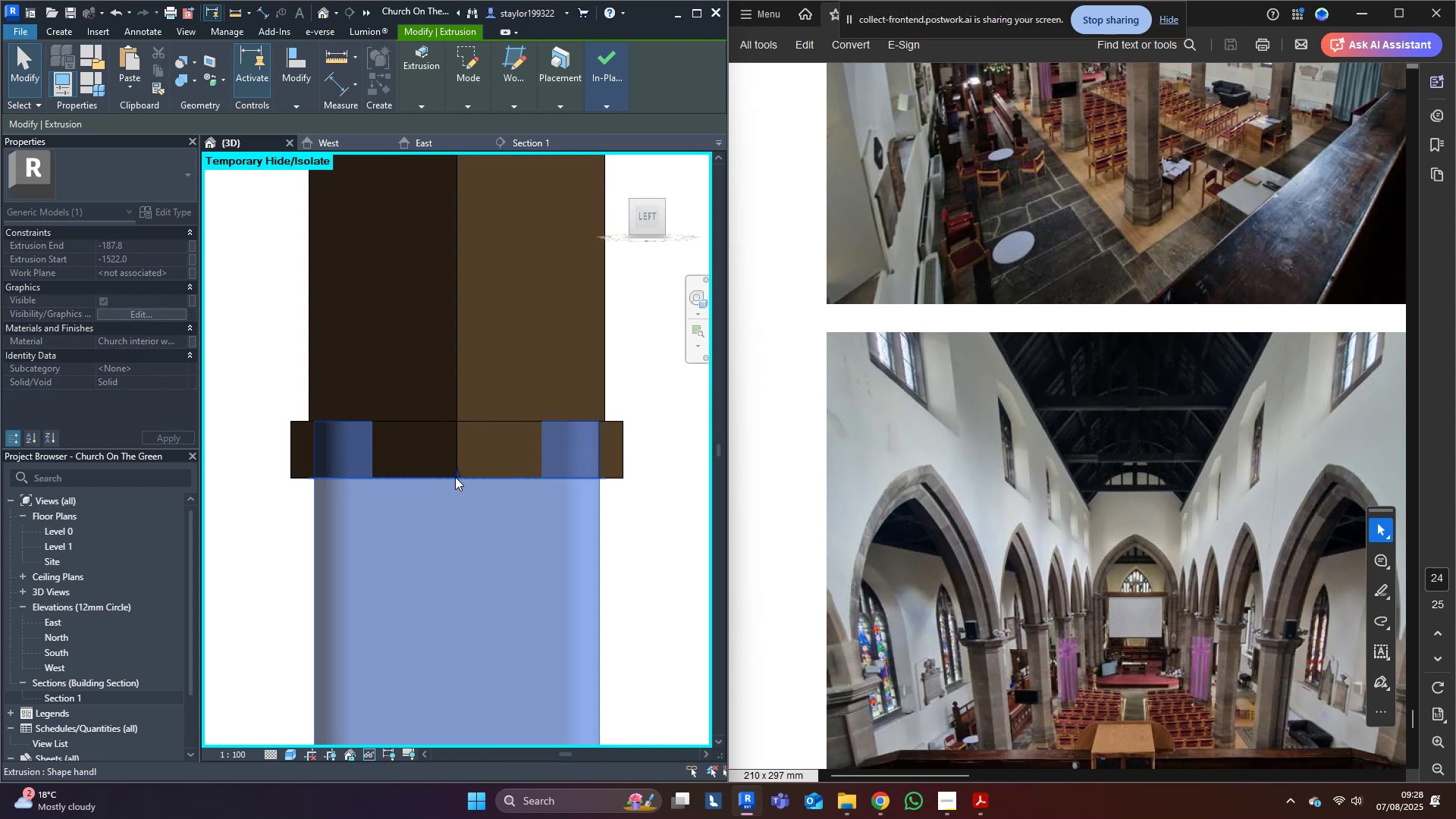 
left_click([661, 569])
 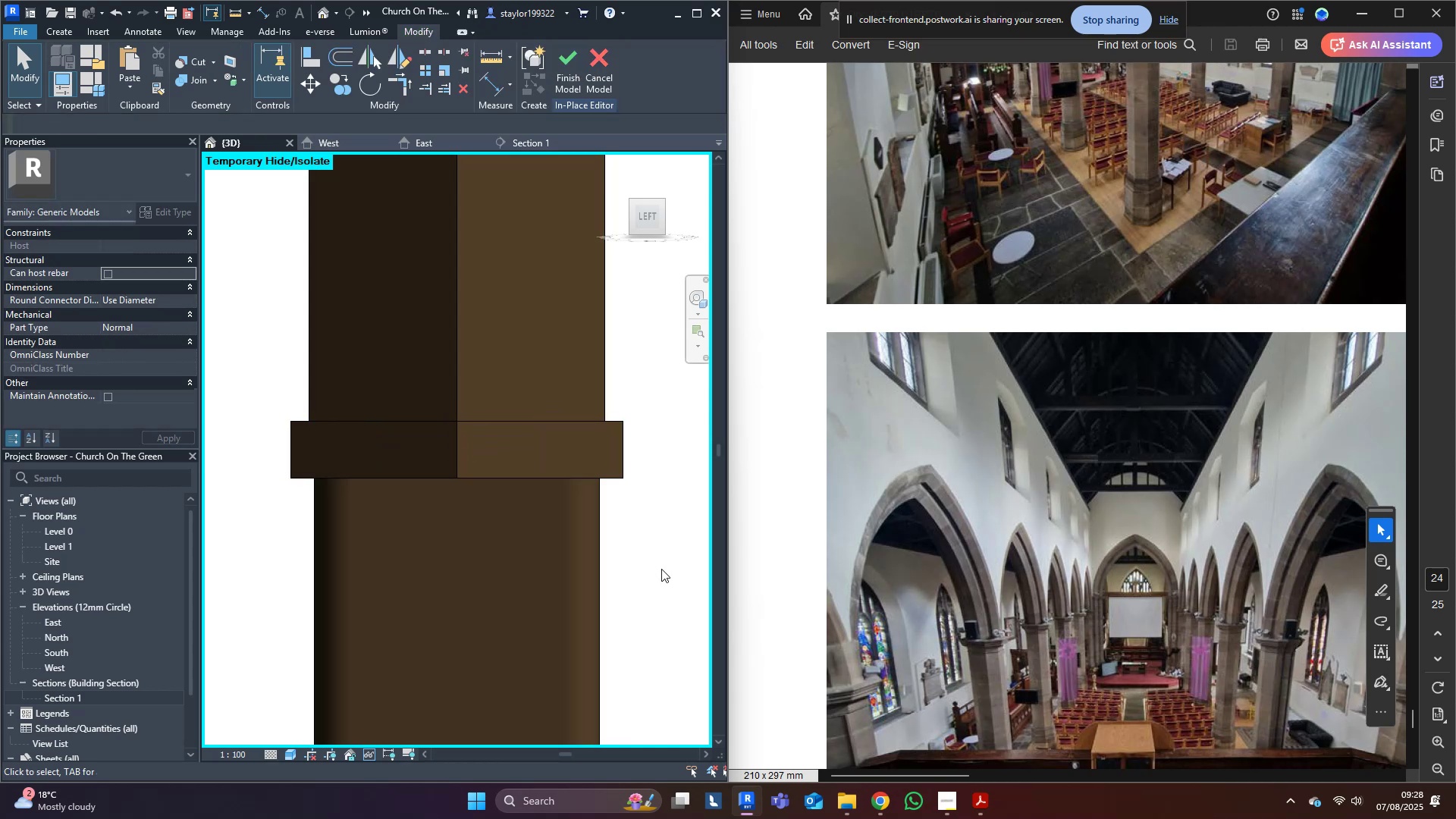 
scroll: coordinate [355, 423], scroll_direction: down, amount: 16.0
 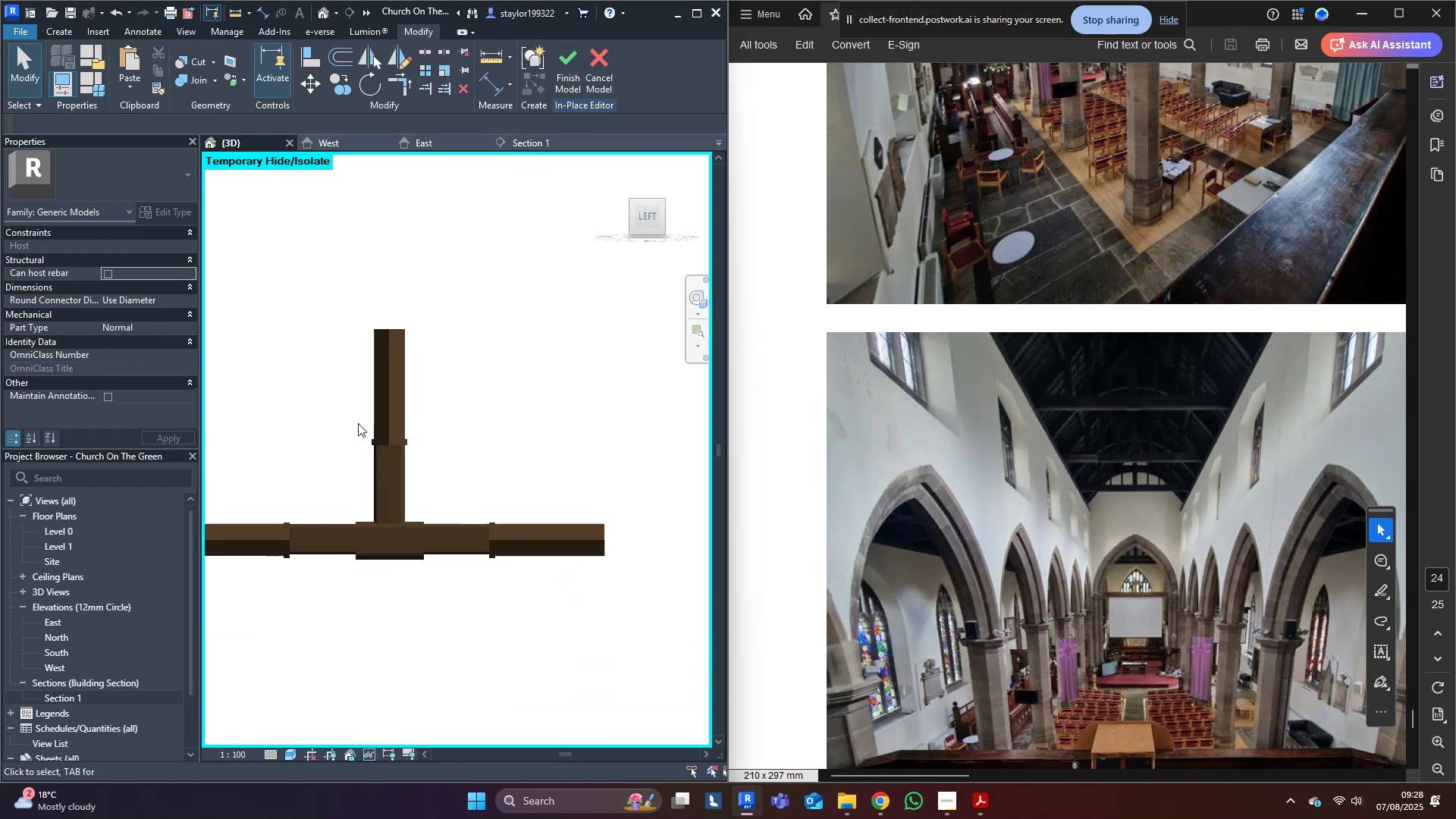 
hold_key(key=ShiftLeft, duration=1.54)
 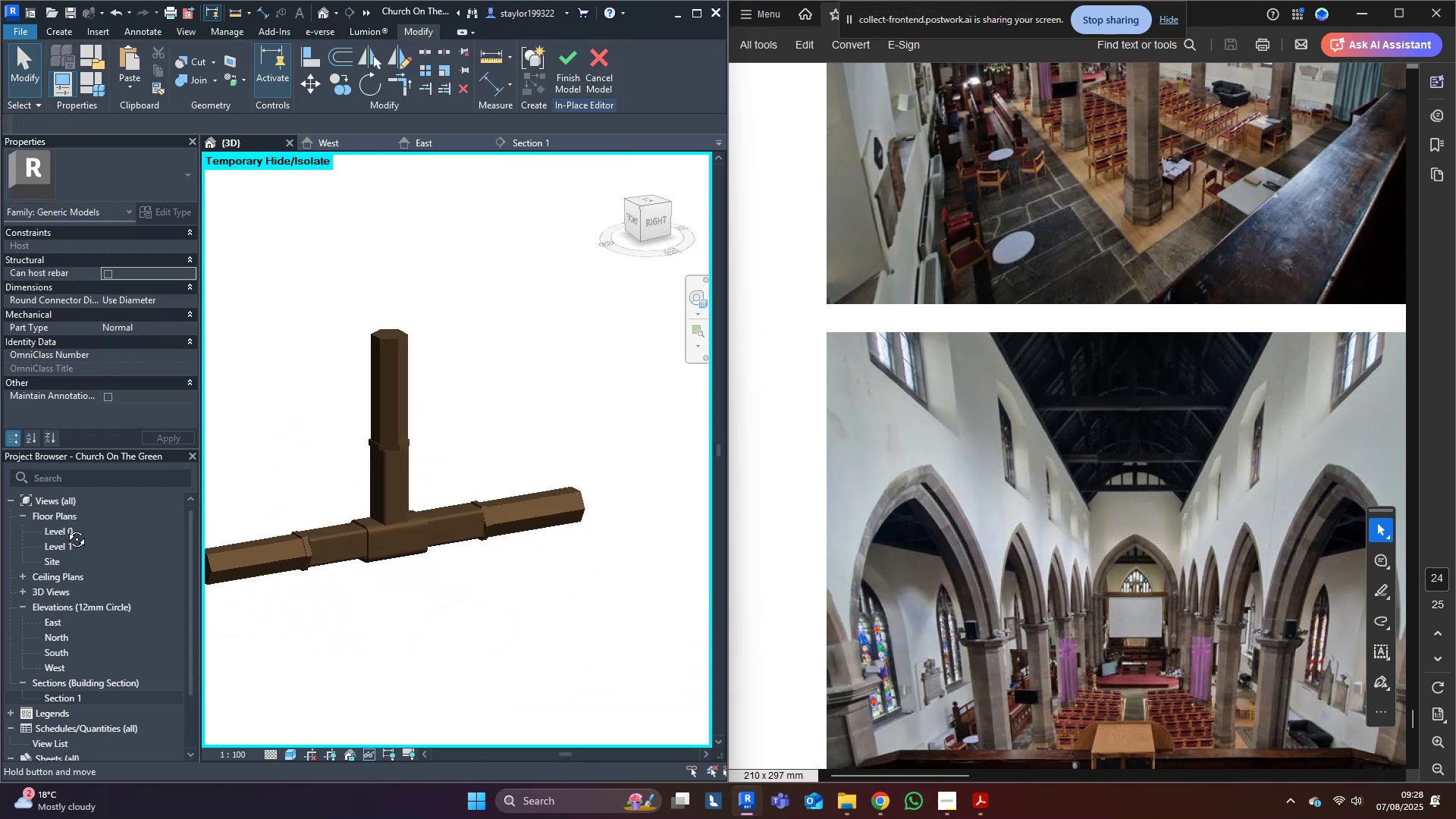 
hold_key(key=ShiftLeft, duration=1.5)
 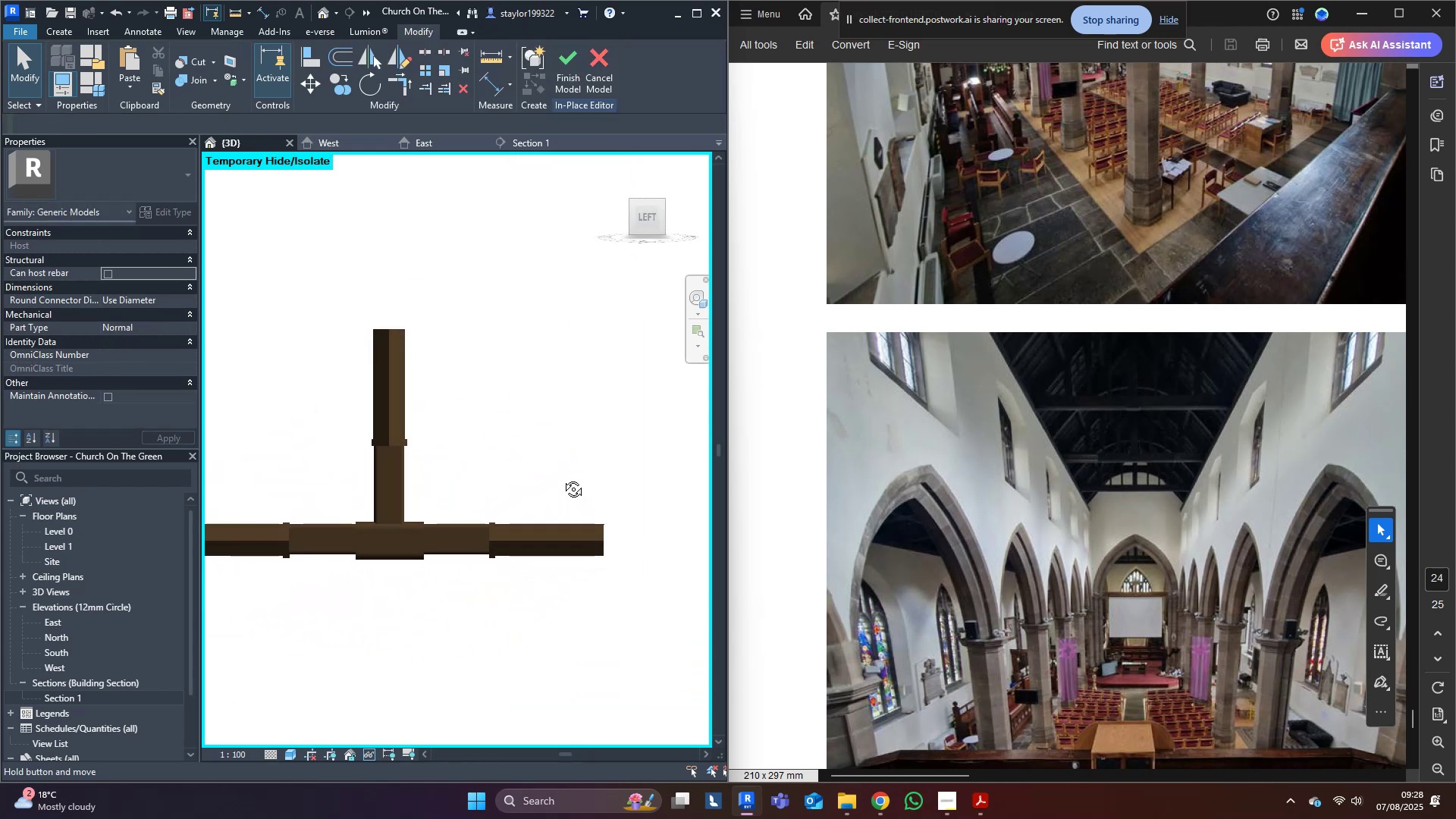 
hold_key(key=ShiftLeft, duration=1.52)
 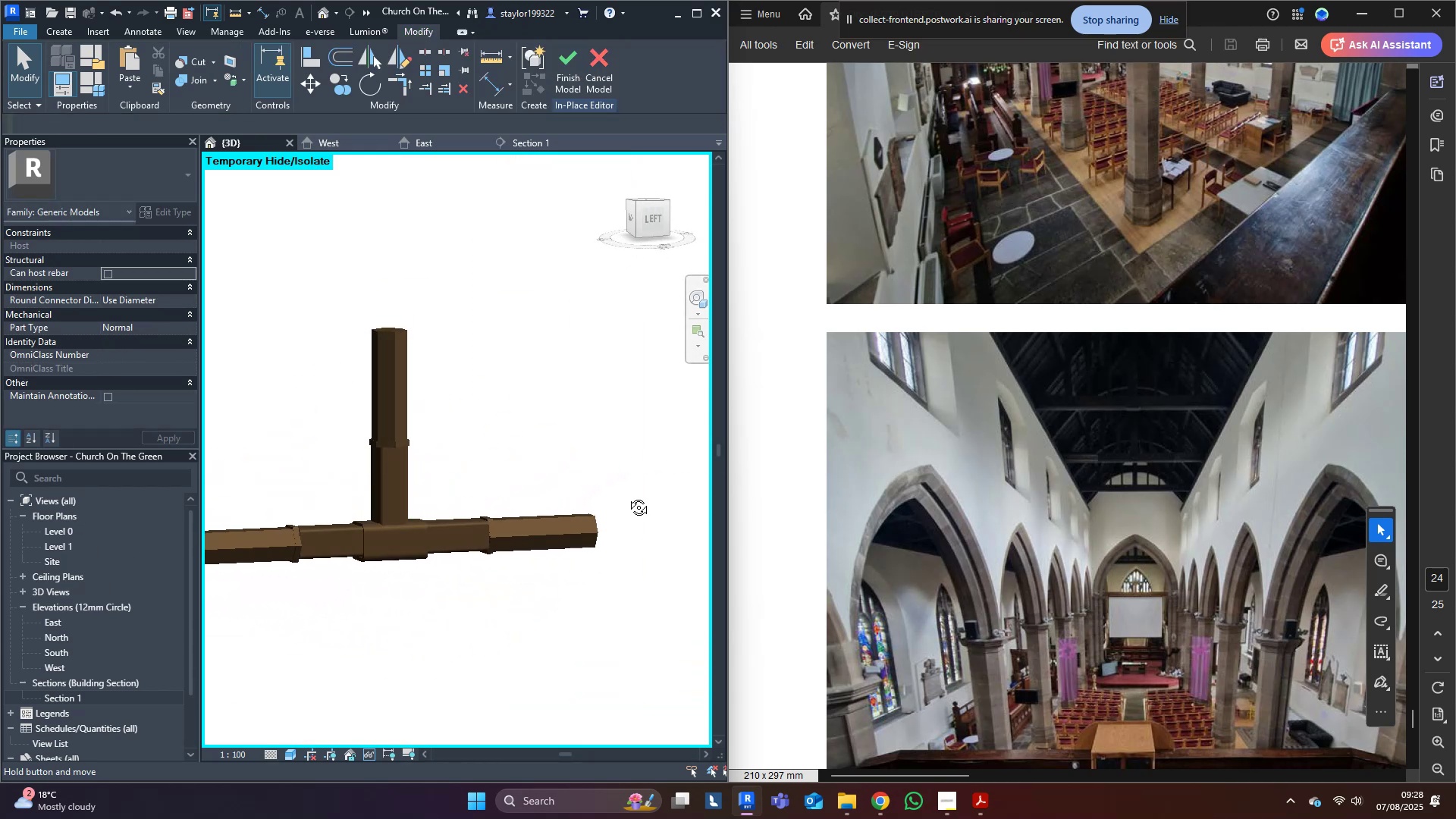 
hold_key(key=ShiftLeft, duration=0.55)
 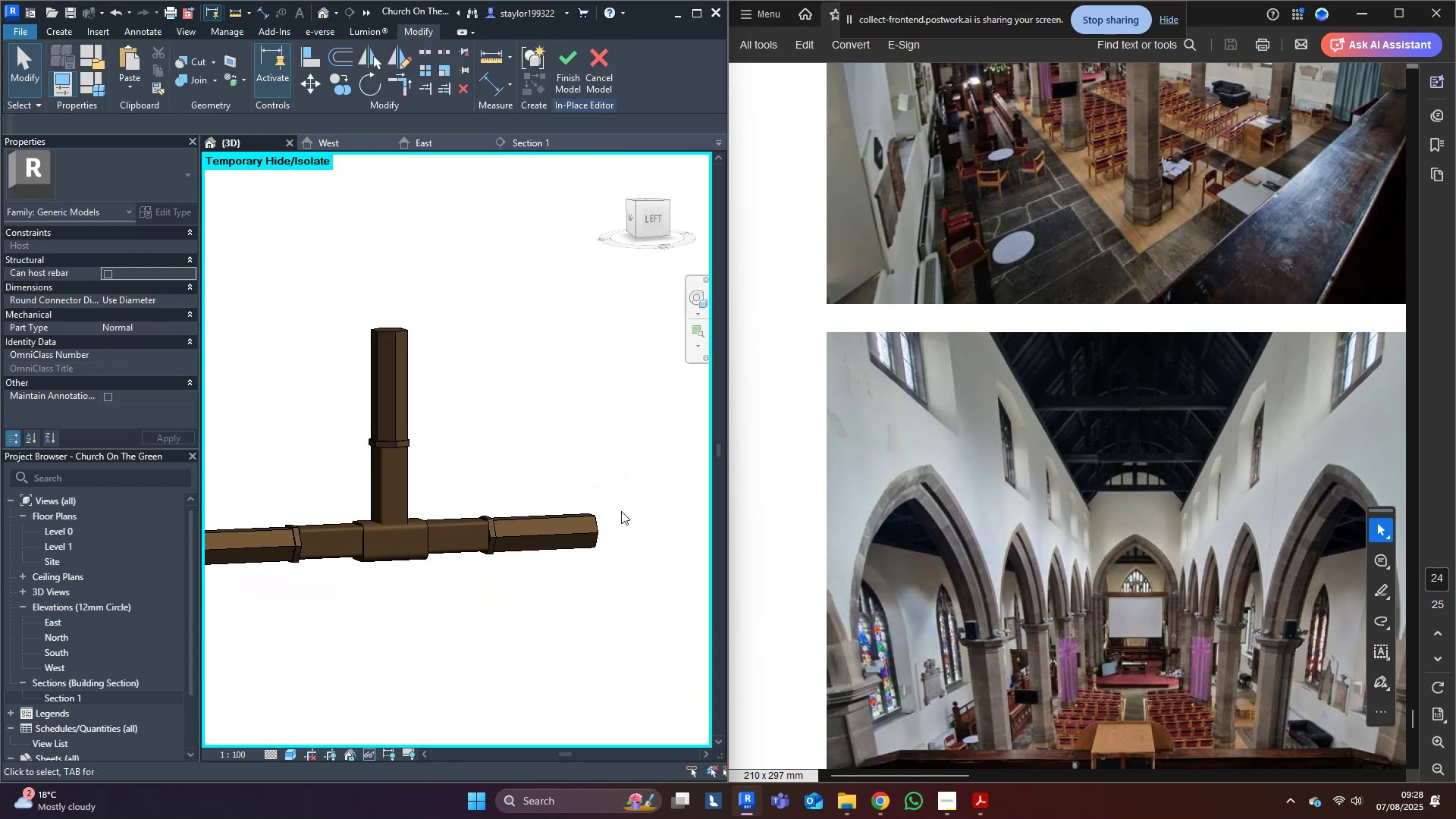 
scroll: coordinate [595, 532], scroll_direction: down, amount: 5.0
 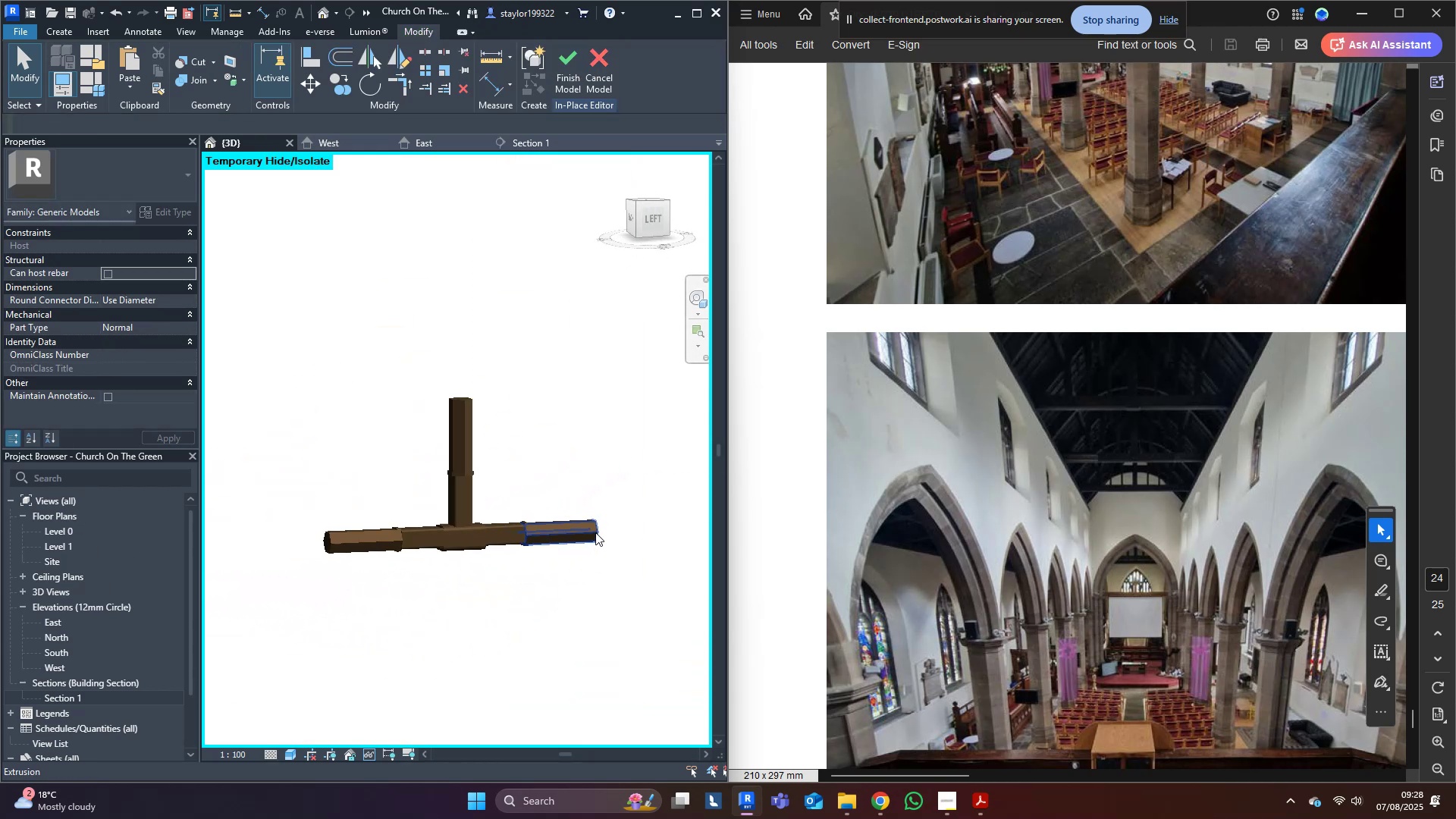 
hold_key(key=ShiftLeft, duration=0.51)
 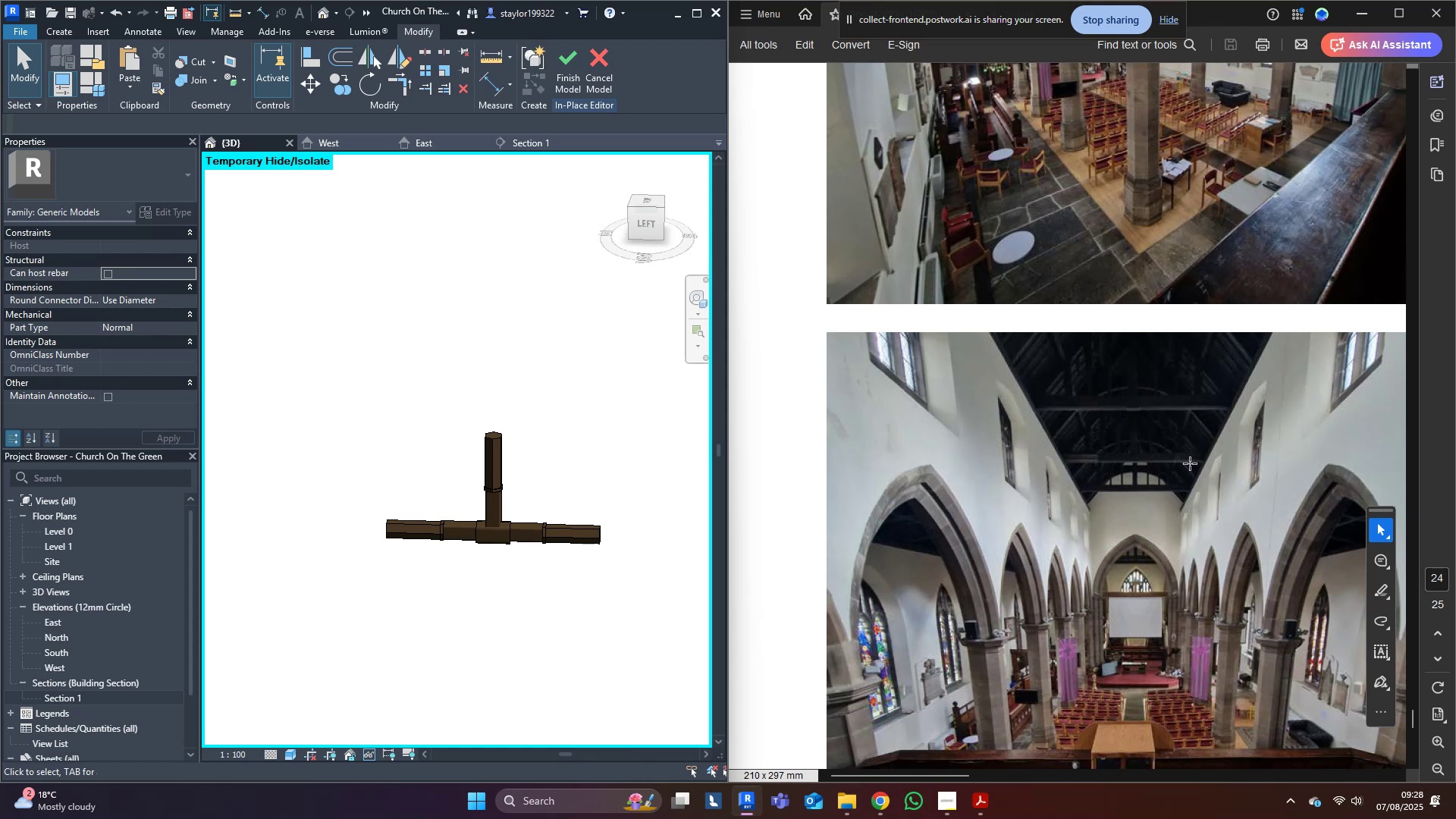 
left_click([485, 290])
 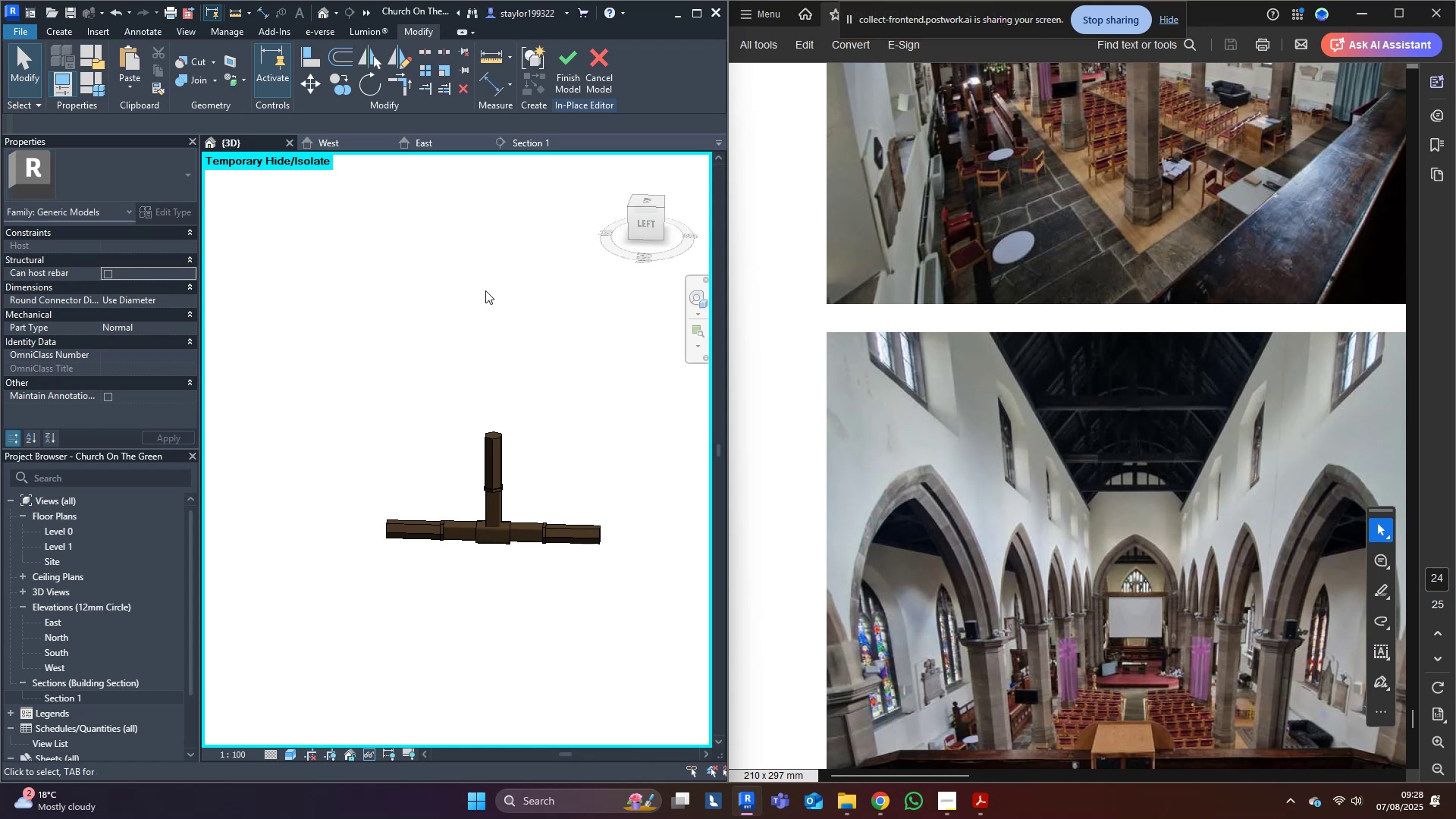 
scroll: coordinate [485, 293], scroll_direction: down, amount: 6.0
 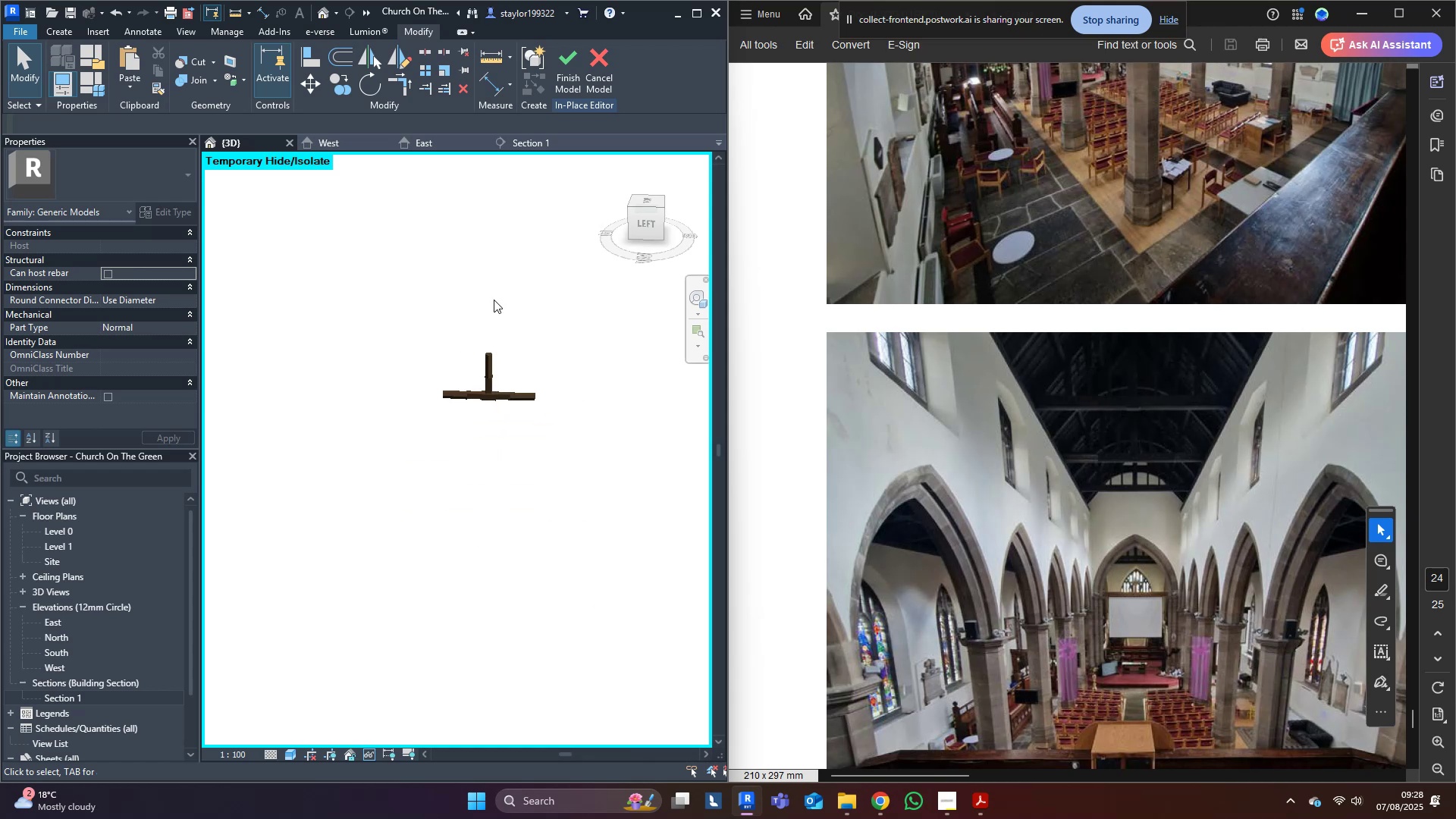 
hold_key(key=ShiftLeft, duration=0.53)
 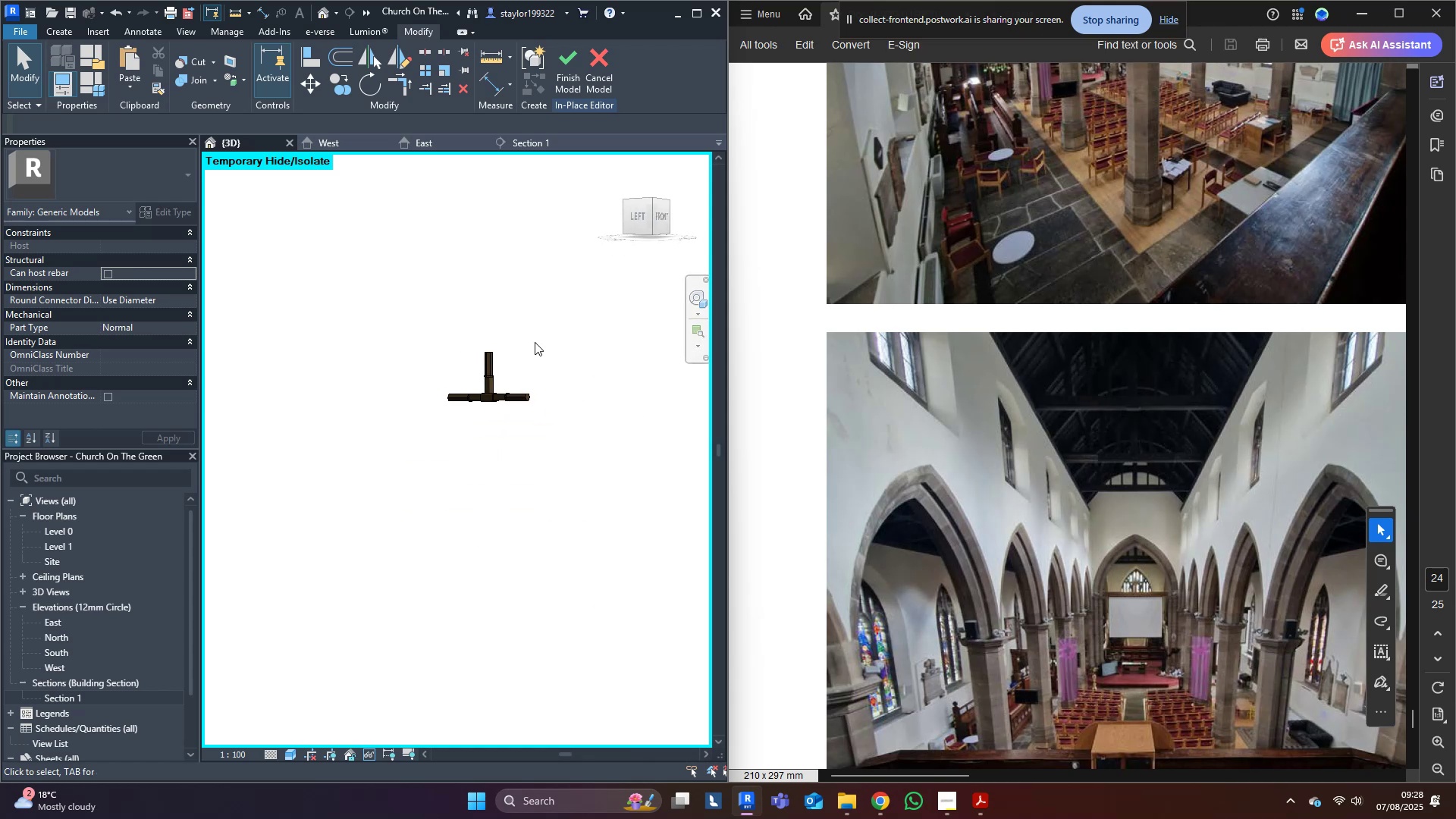 
scroll: coordinate [532, 331], scroll_direction: up, amount: 7.0
 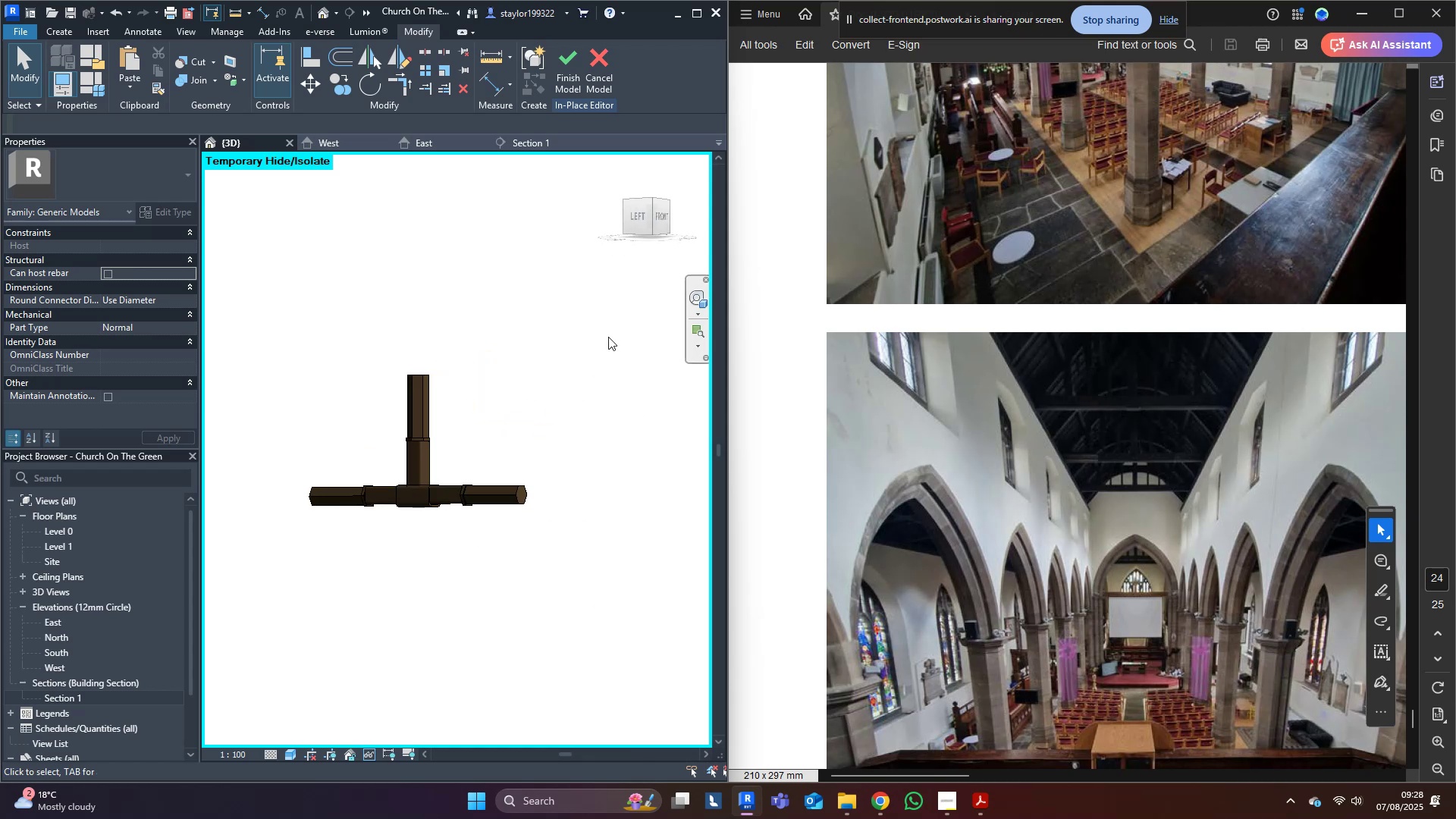 
left_click([570, 67])
 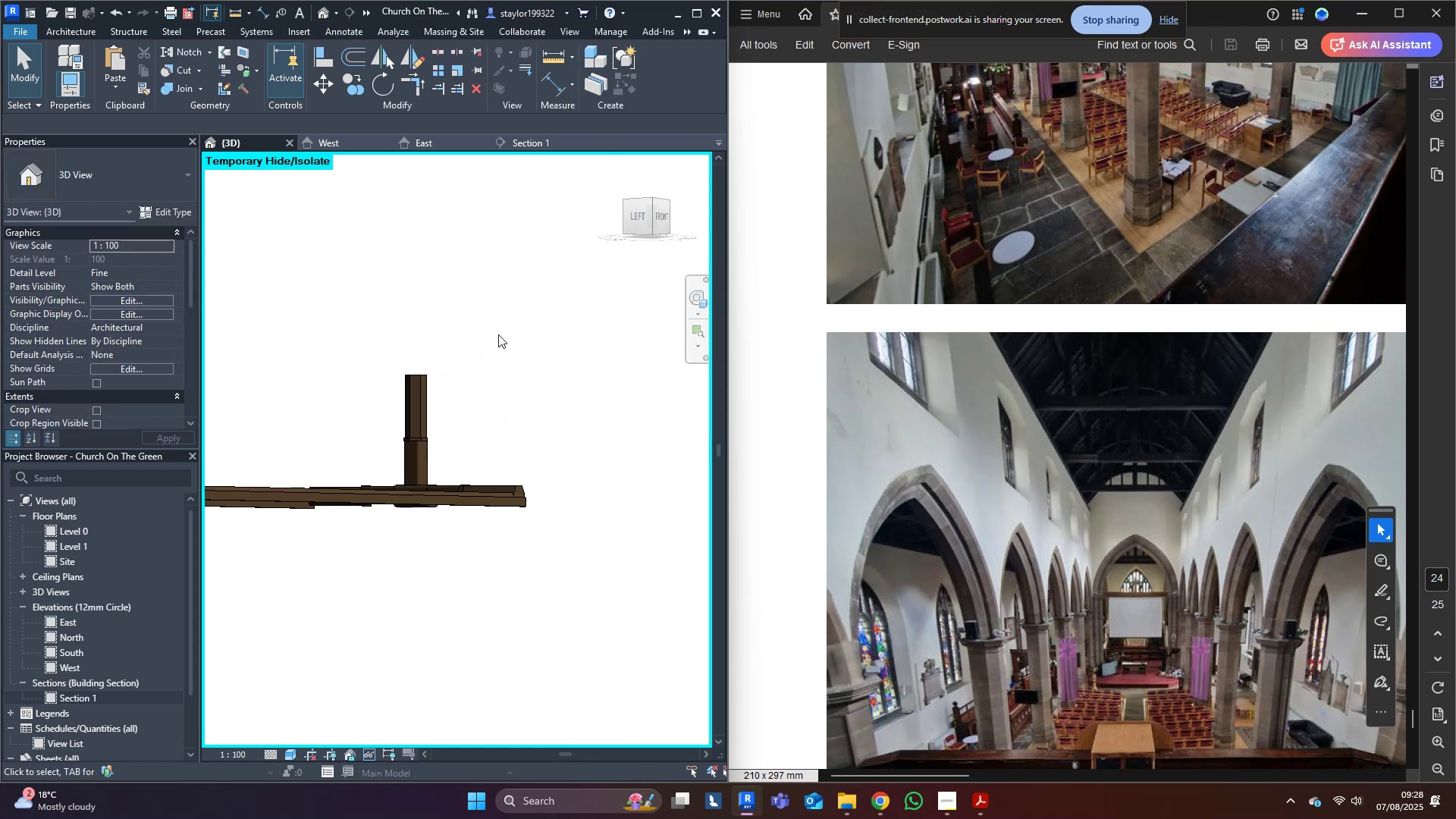 
scroll: coordinate [500, 332], scroll_direction: down, amount: 5.0
 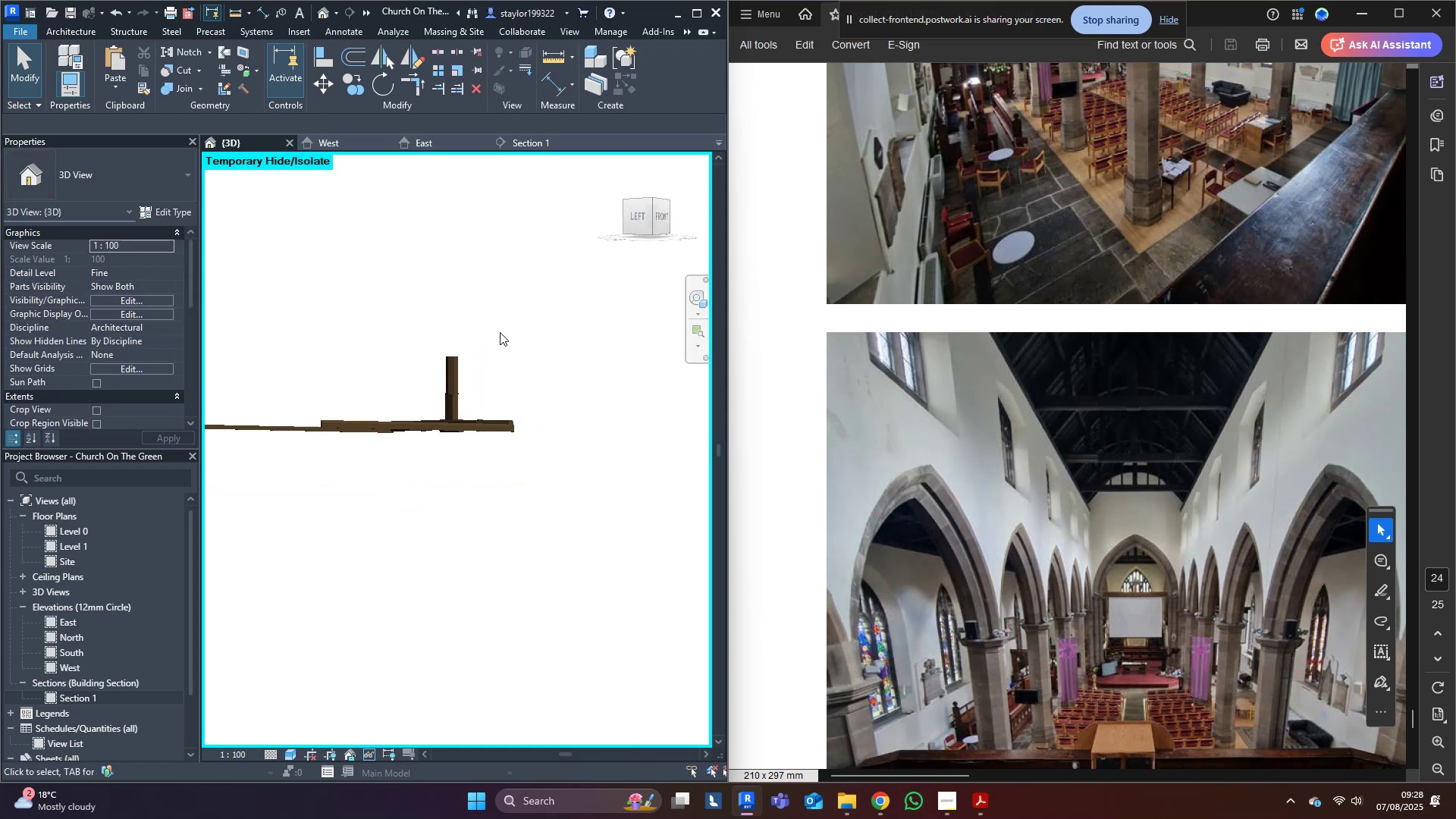 
hold_key(key=ShiftLeft, duration=0.48)
 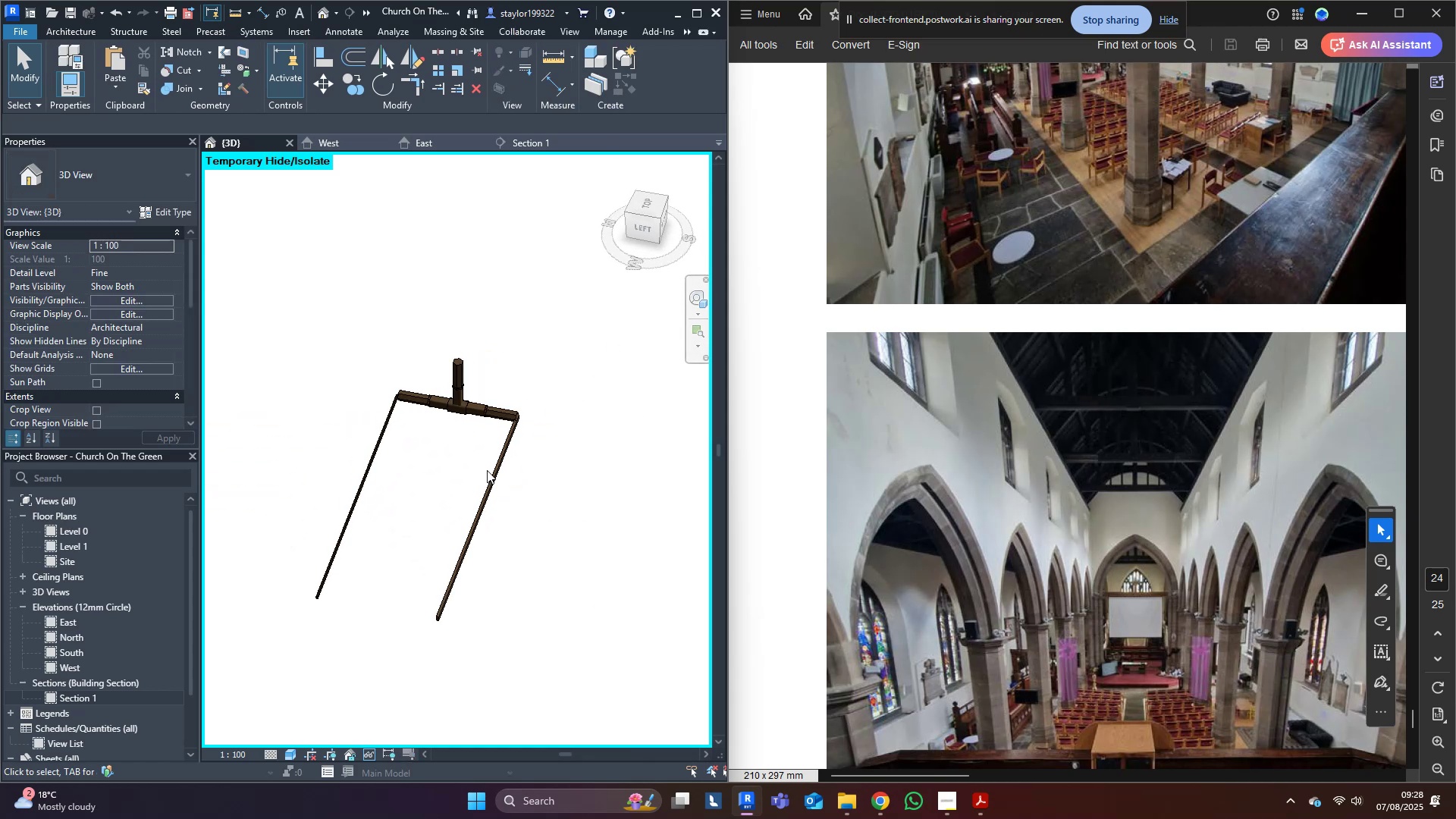 
type(hr)
 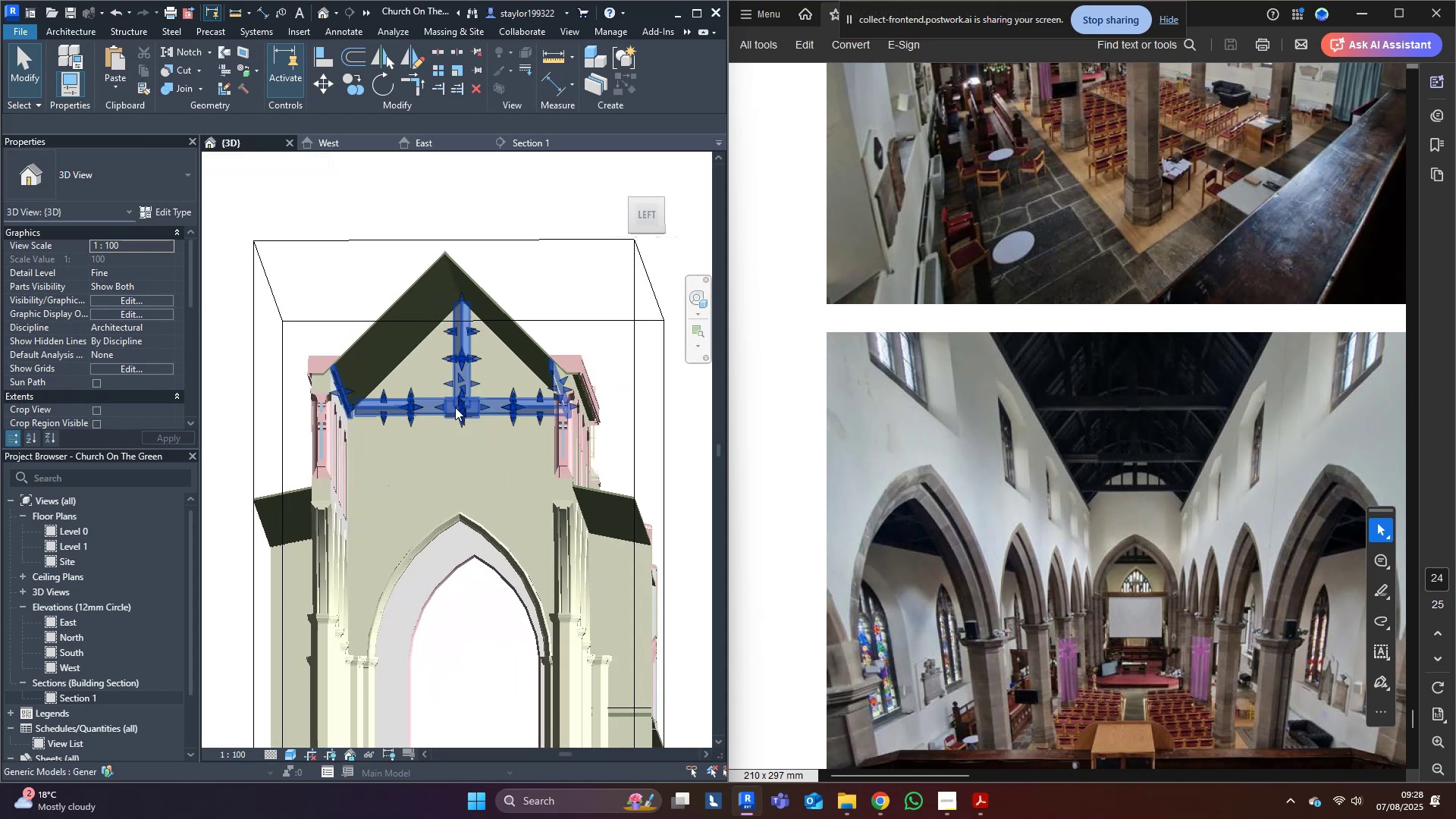 
scroll: coordinate [455, 416], scroll_direction: up, amount: 4.0
 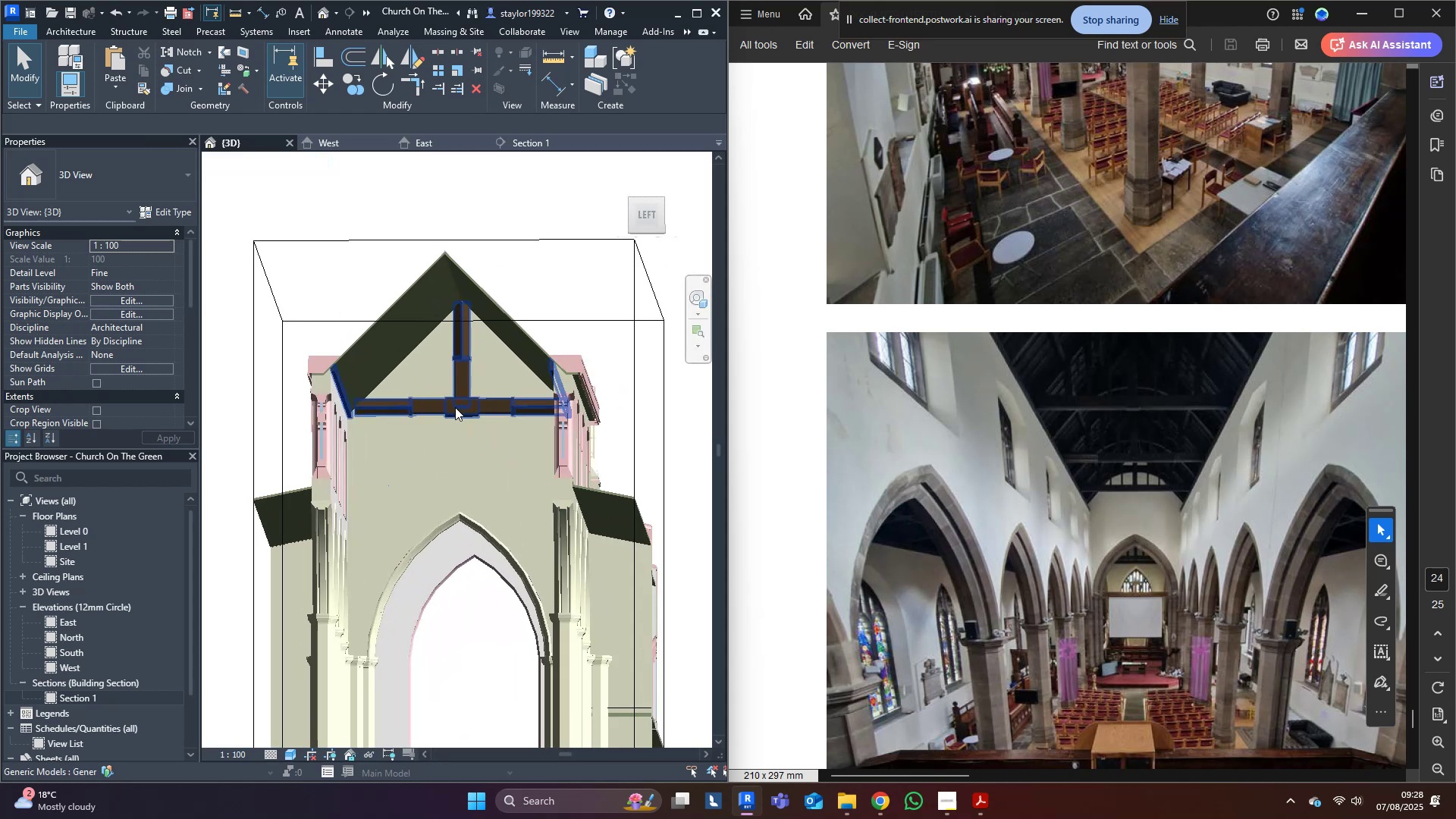 
left_click([455, 407])
 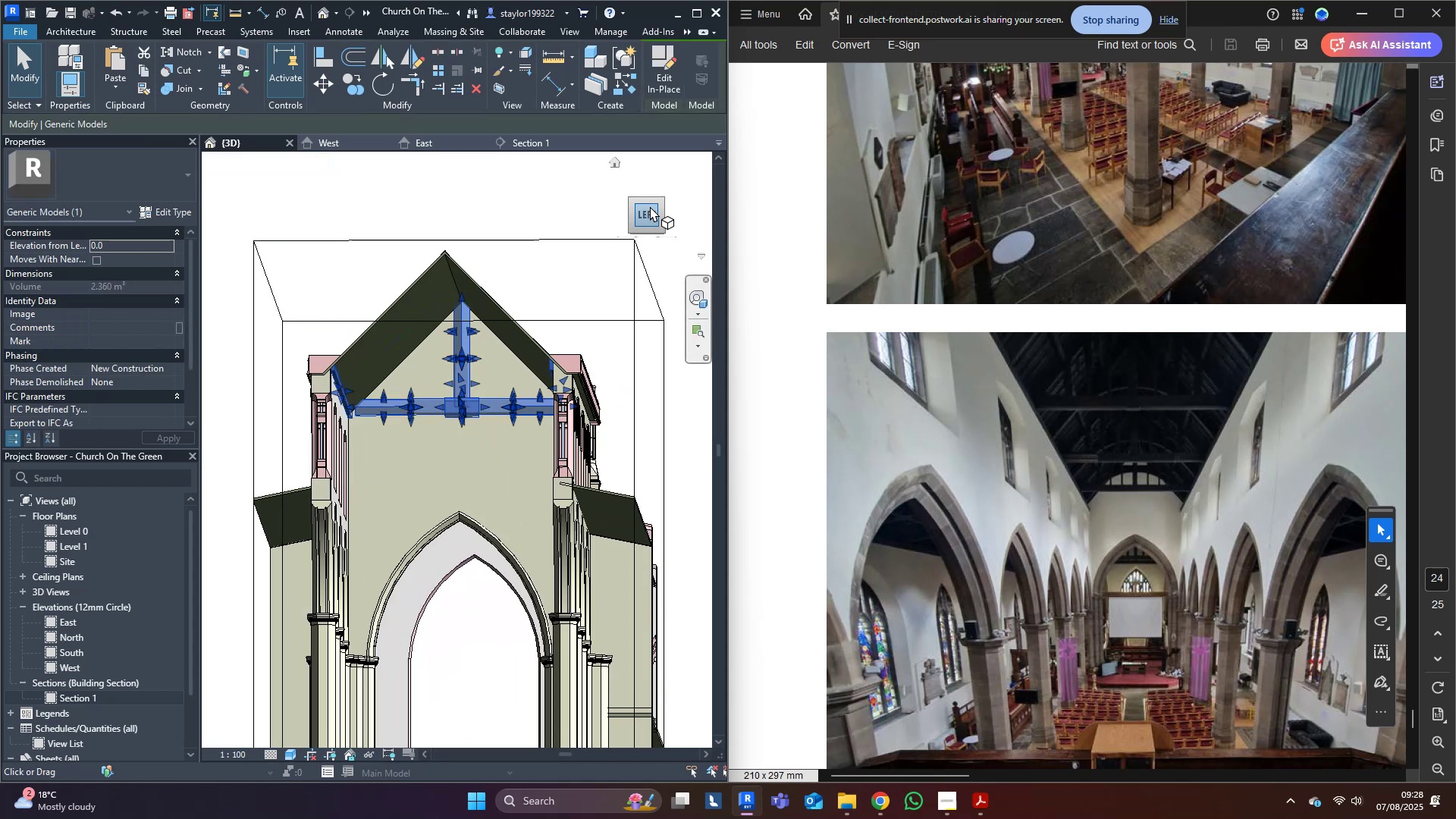 
left_click([650, 206])
 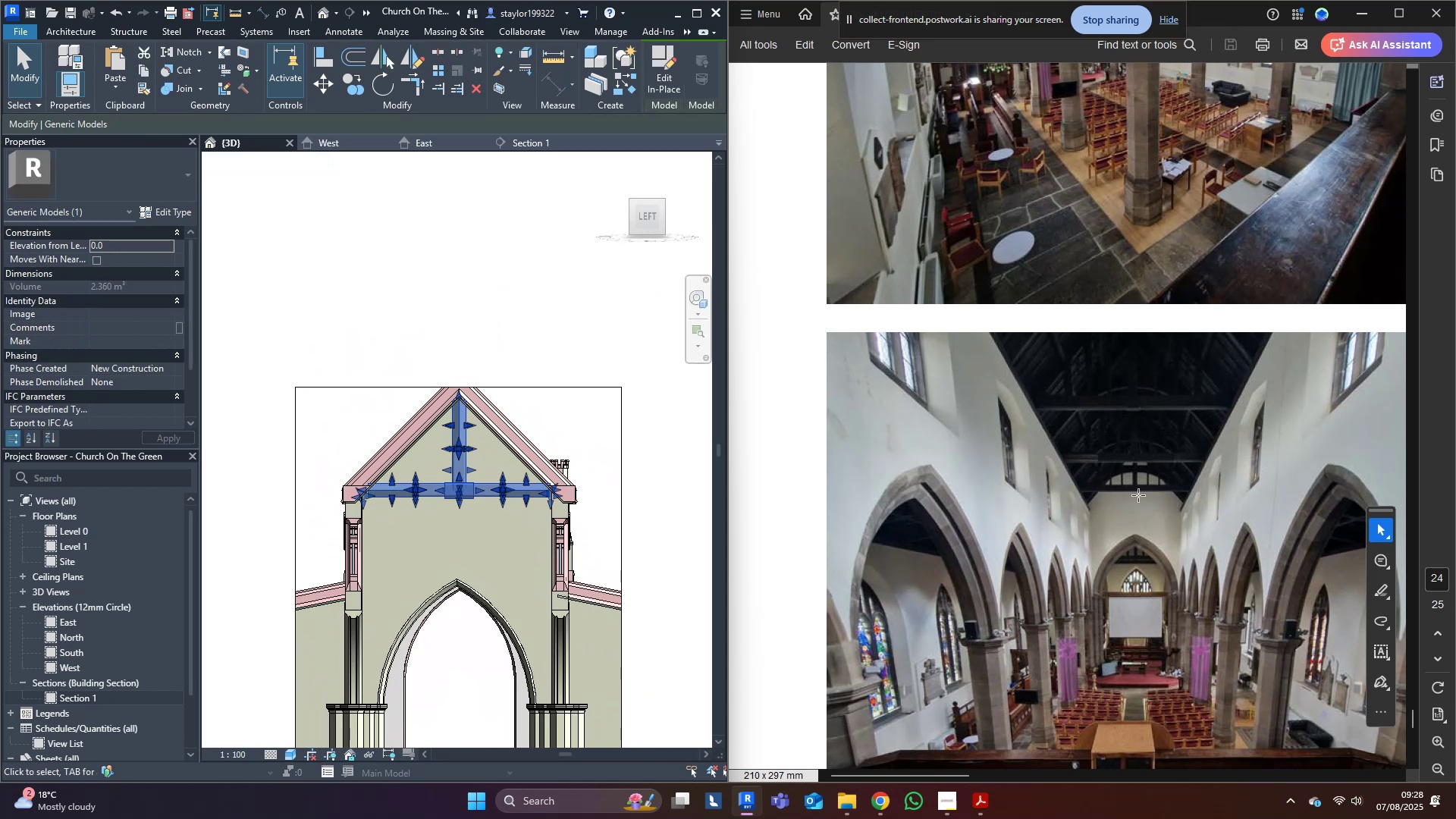 
scroll: coordinate [419, 527], scroll_direction: up, amount: 8.0
 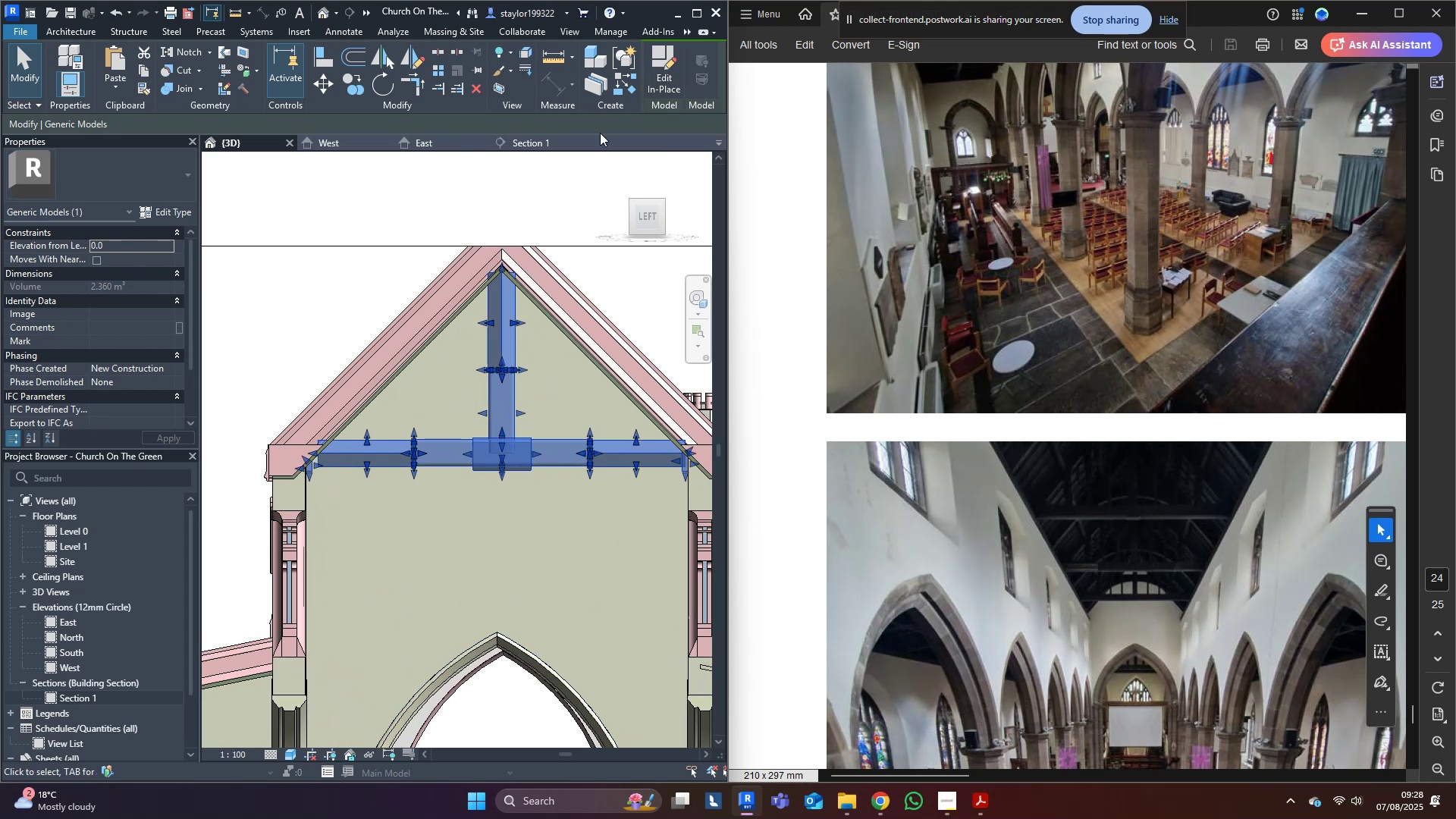 
left_click([651, 67])
 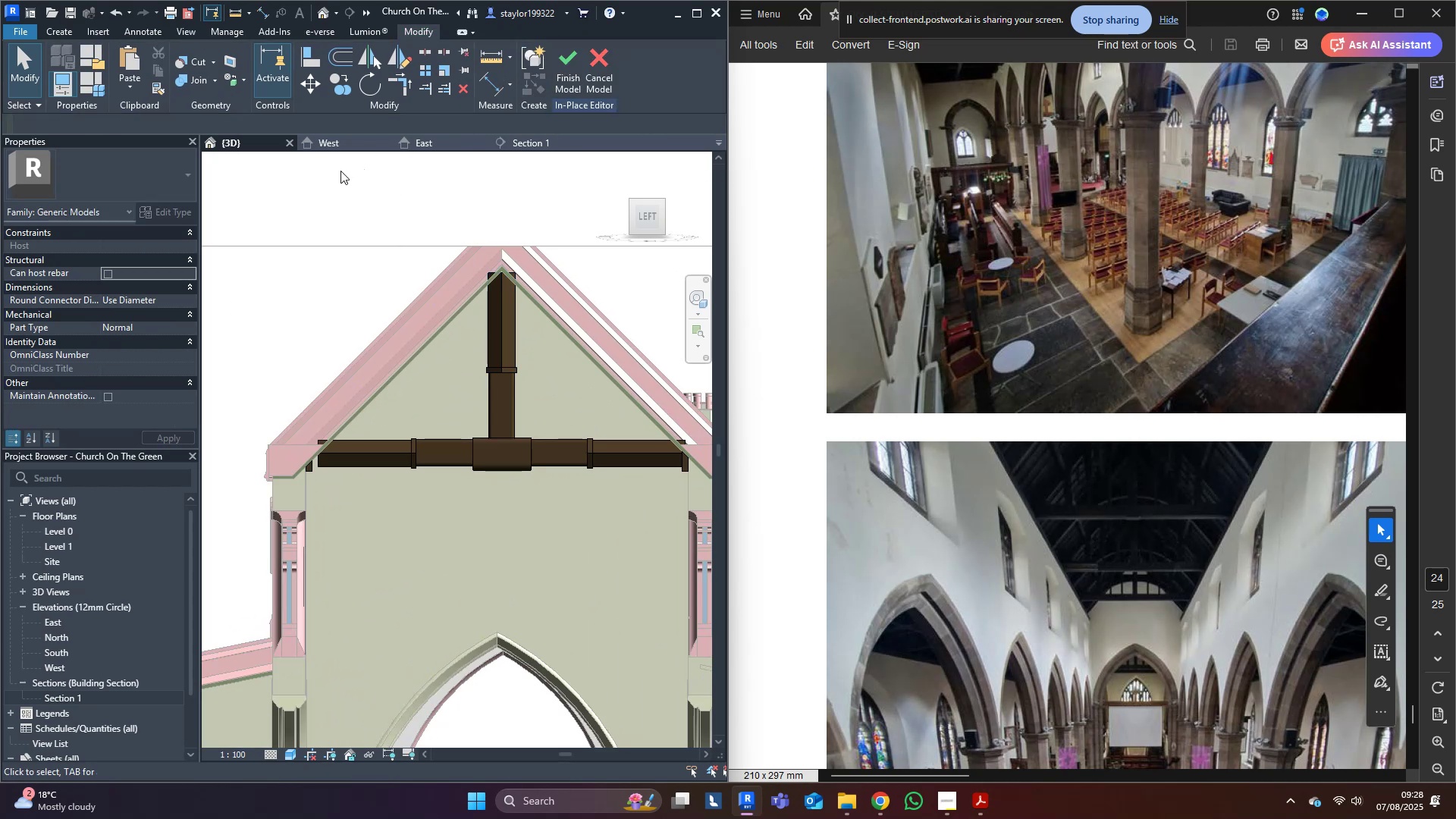 
wait(5.3)
 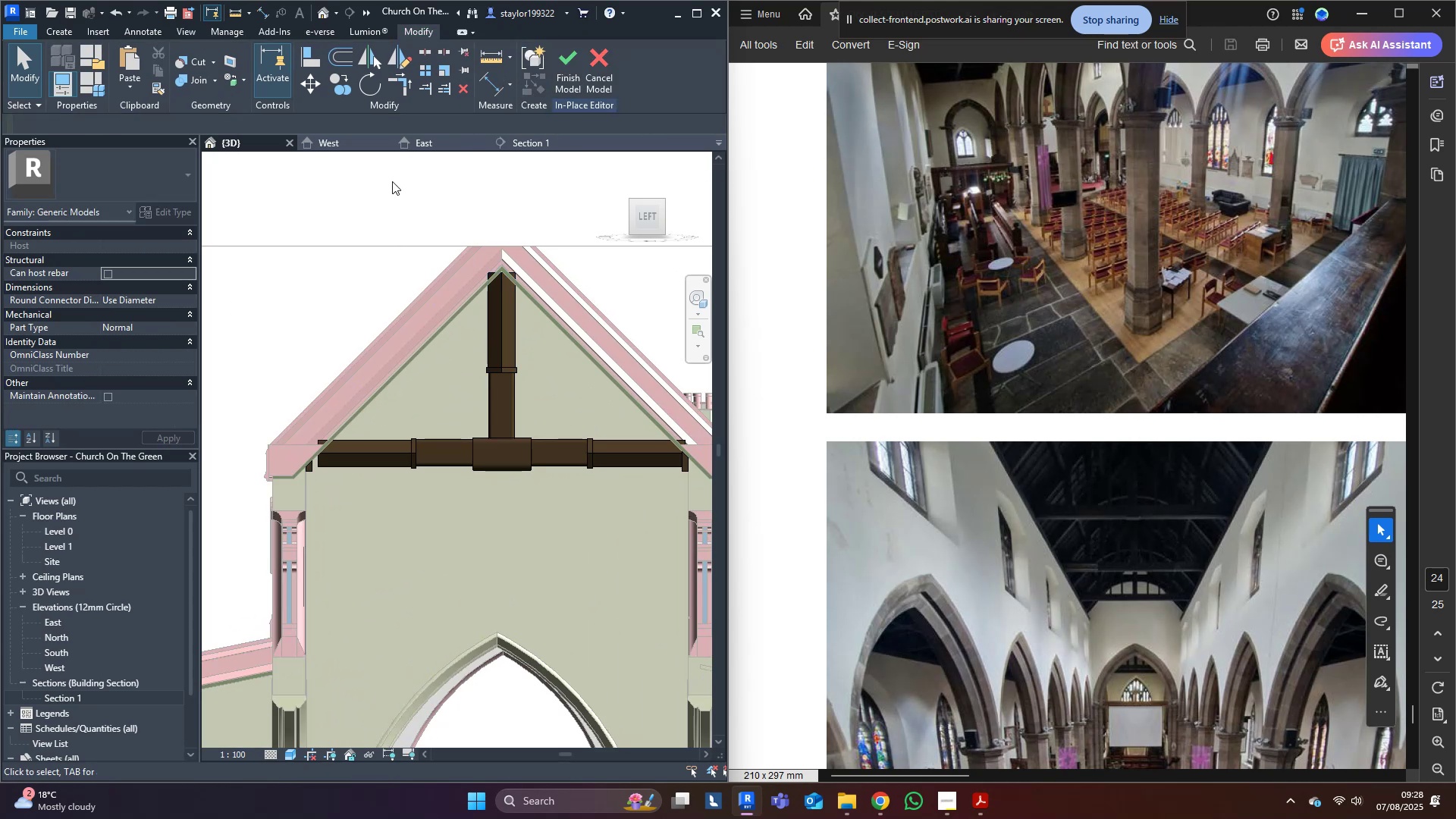 
scroll: coordinate [325, 491], scroll_direction: up, amount: 8.0
 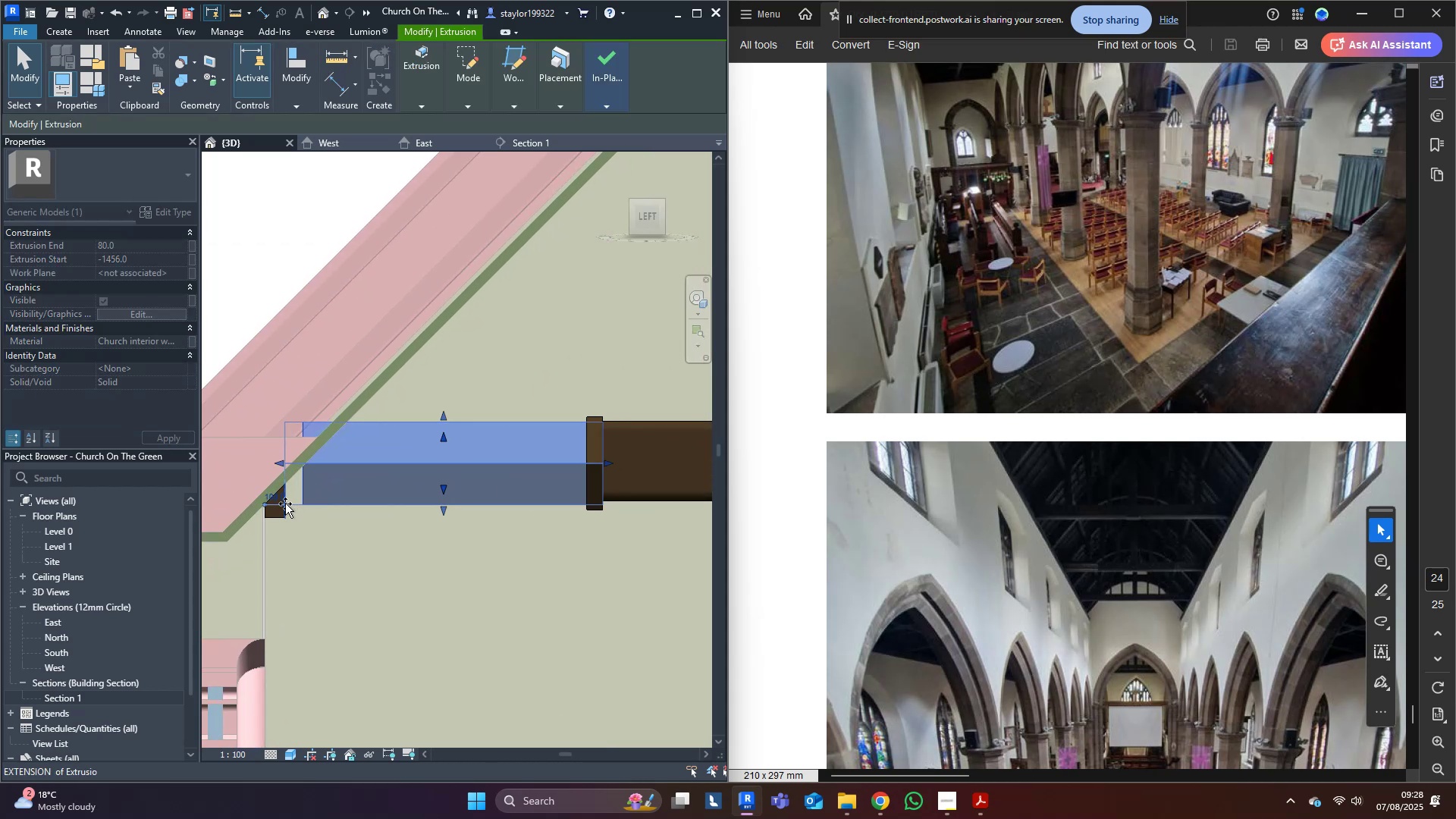 
scroll: coordinate [284, 504], scroll_direction: down, amount: 4.0
 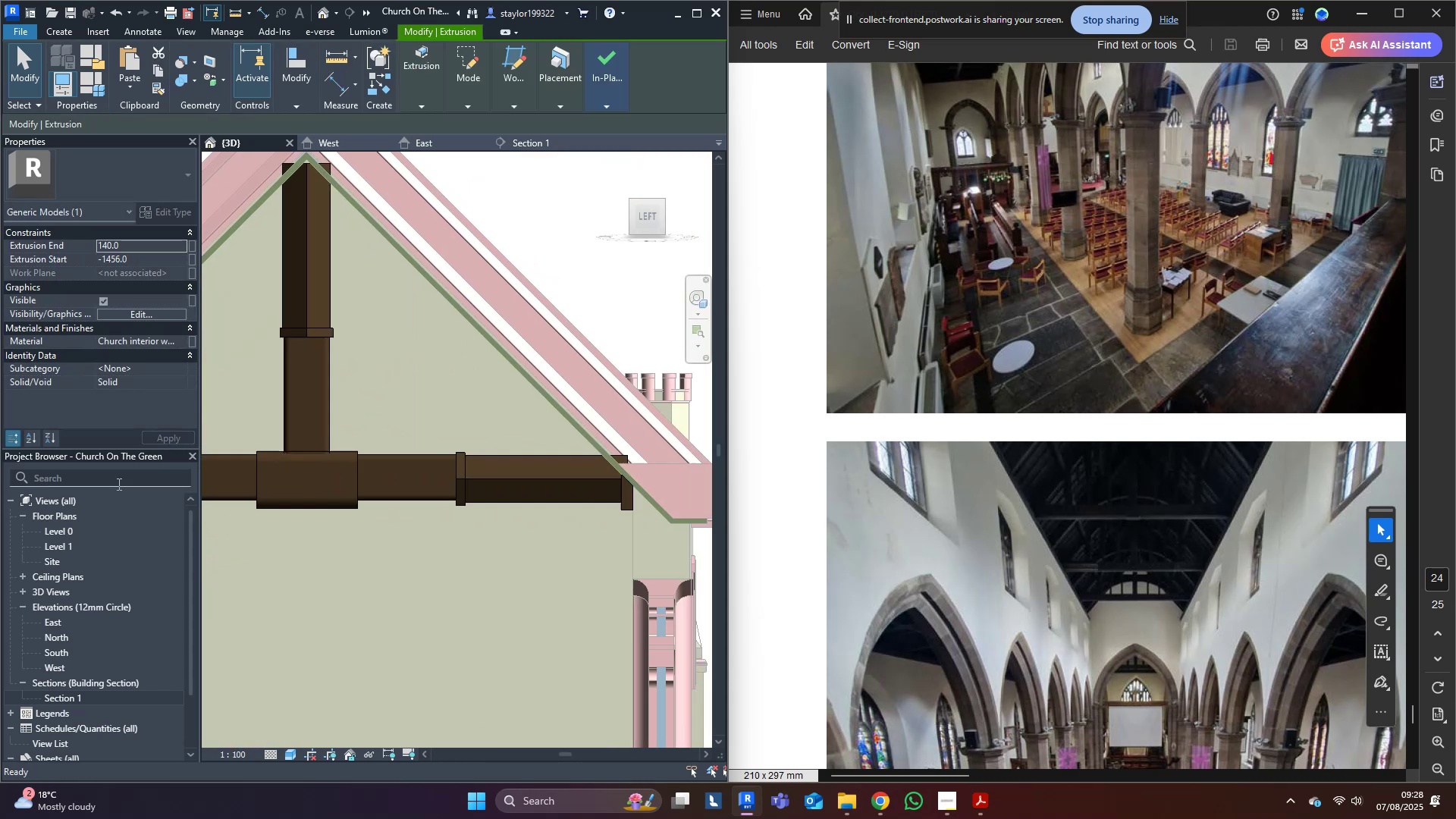 
scroll: coordinate [595, 492], scroll_direction: up, amount: 4.0
 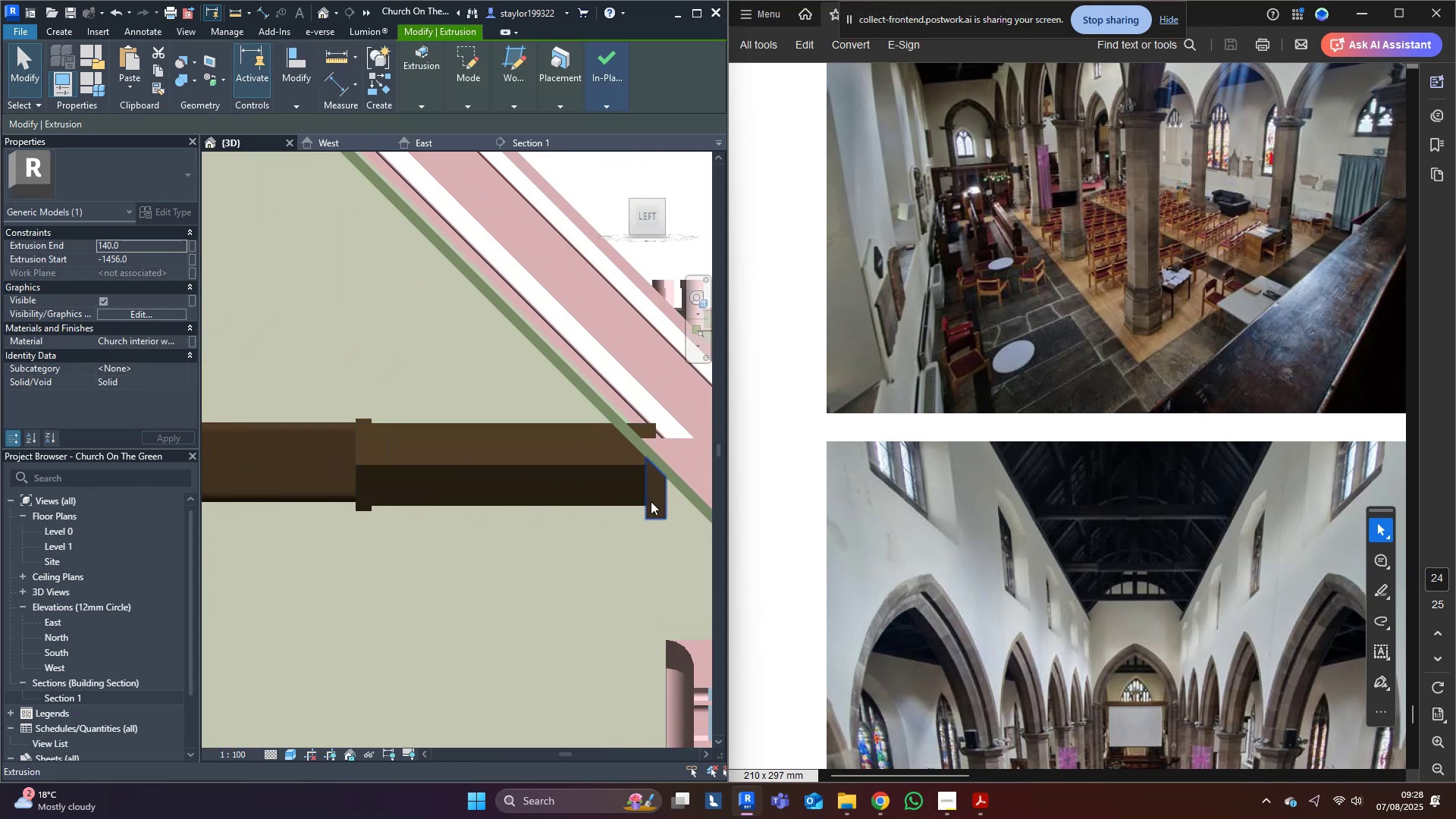 
left_click([652, 501])
 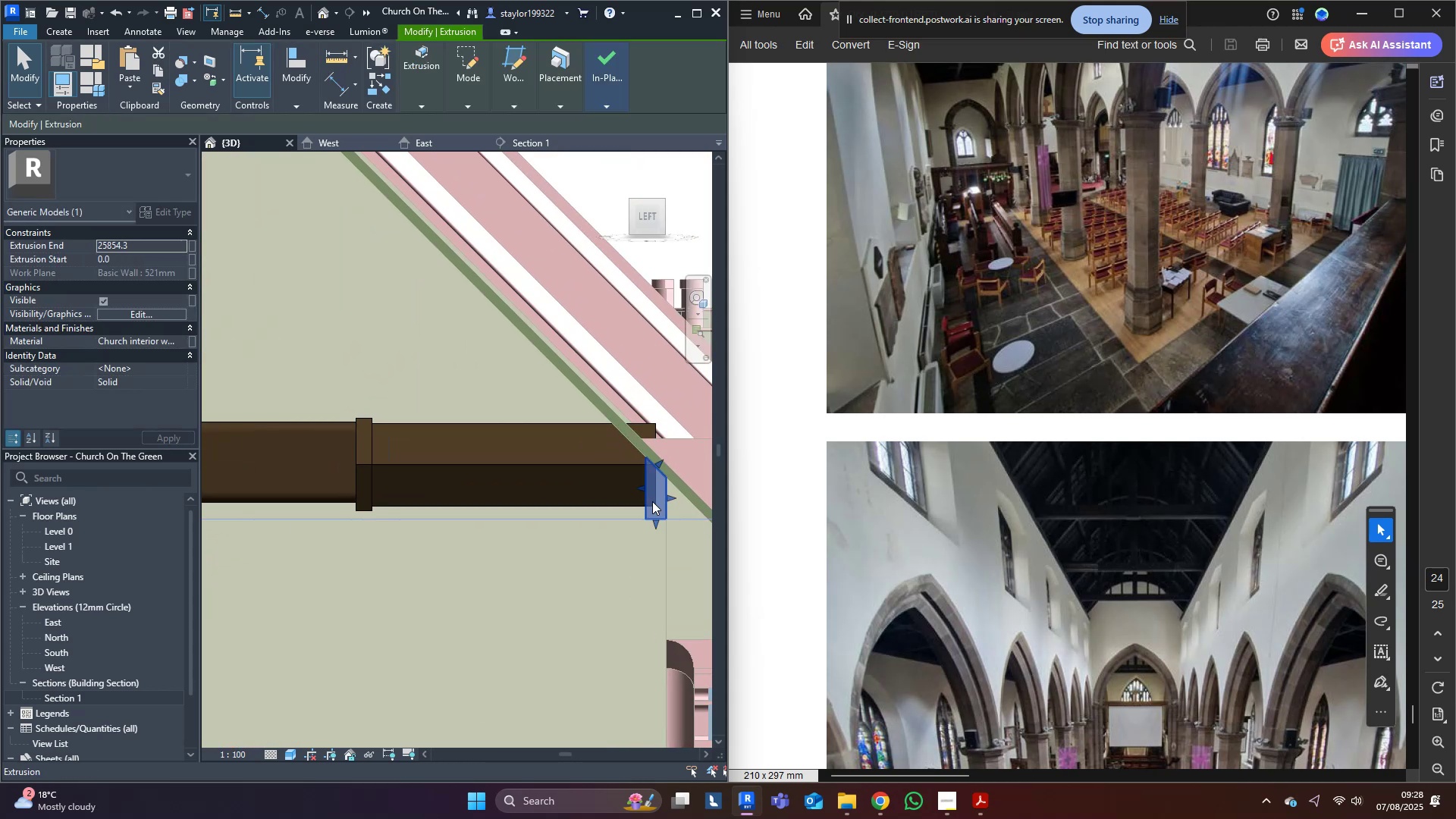 
scroll: coordinate [652, 501], scroll_direction: down, amount: 5.0
 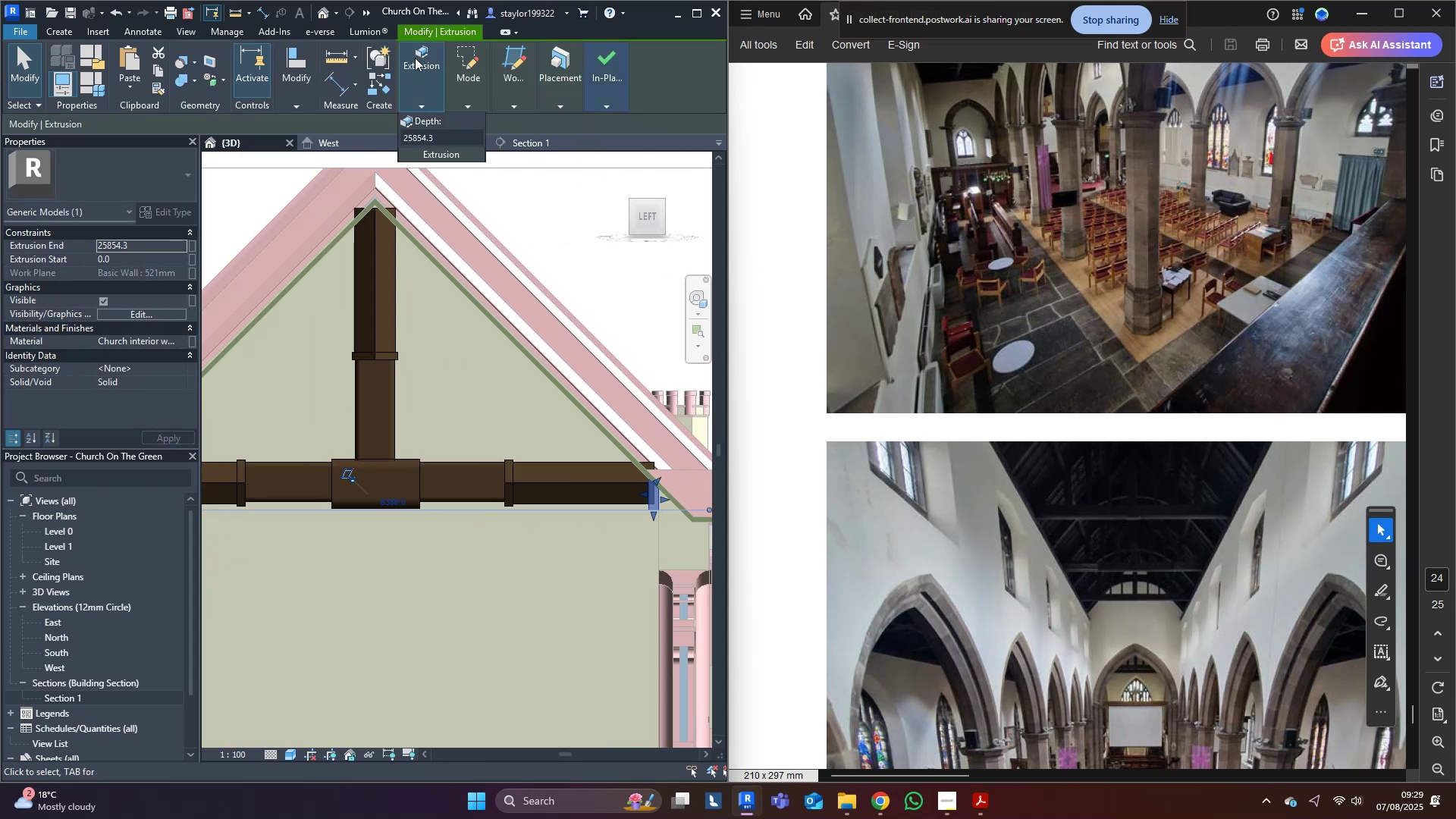 
left_click([468, 64])
 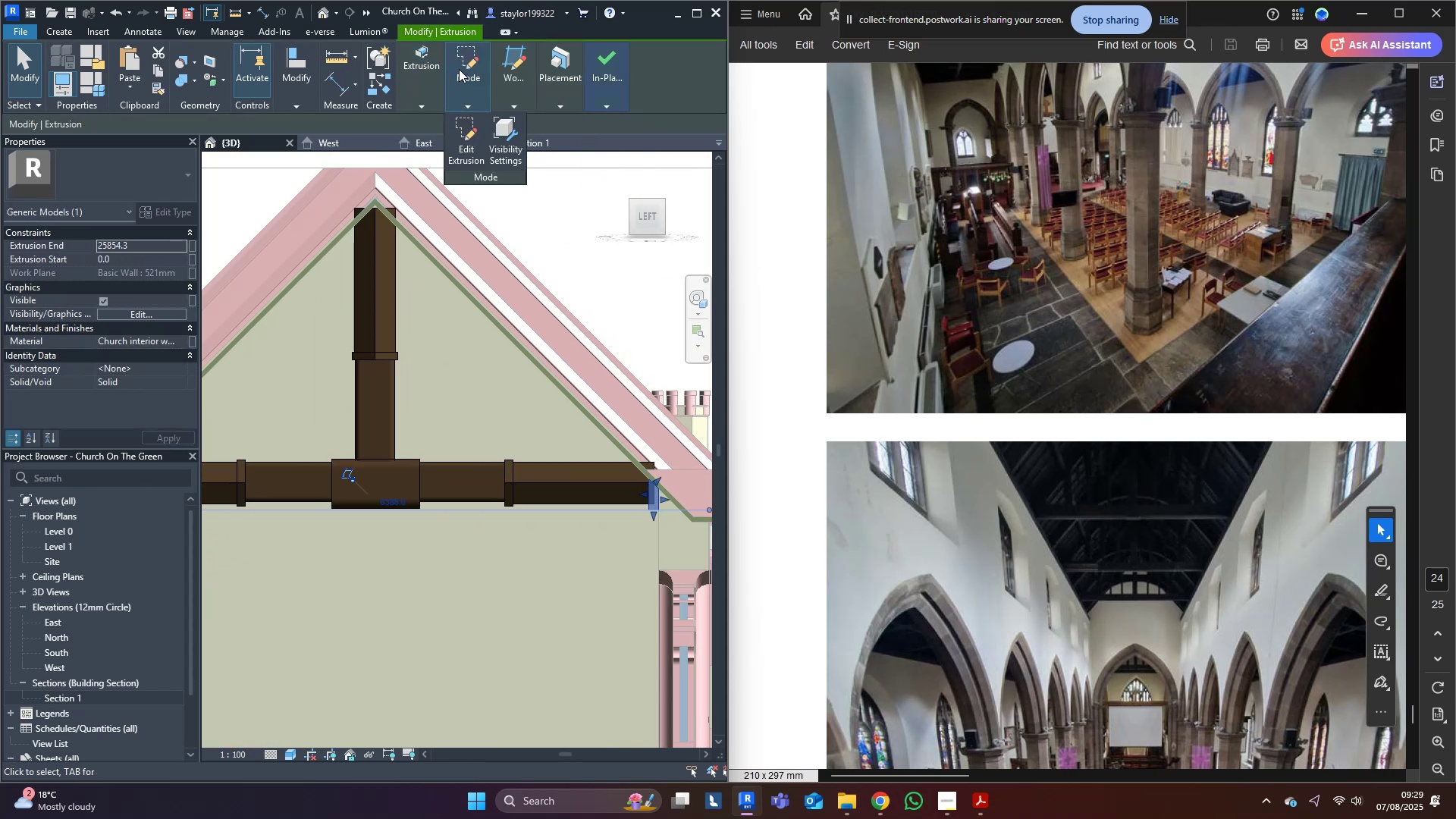 
left_click([465, 146])
 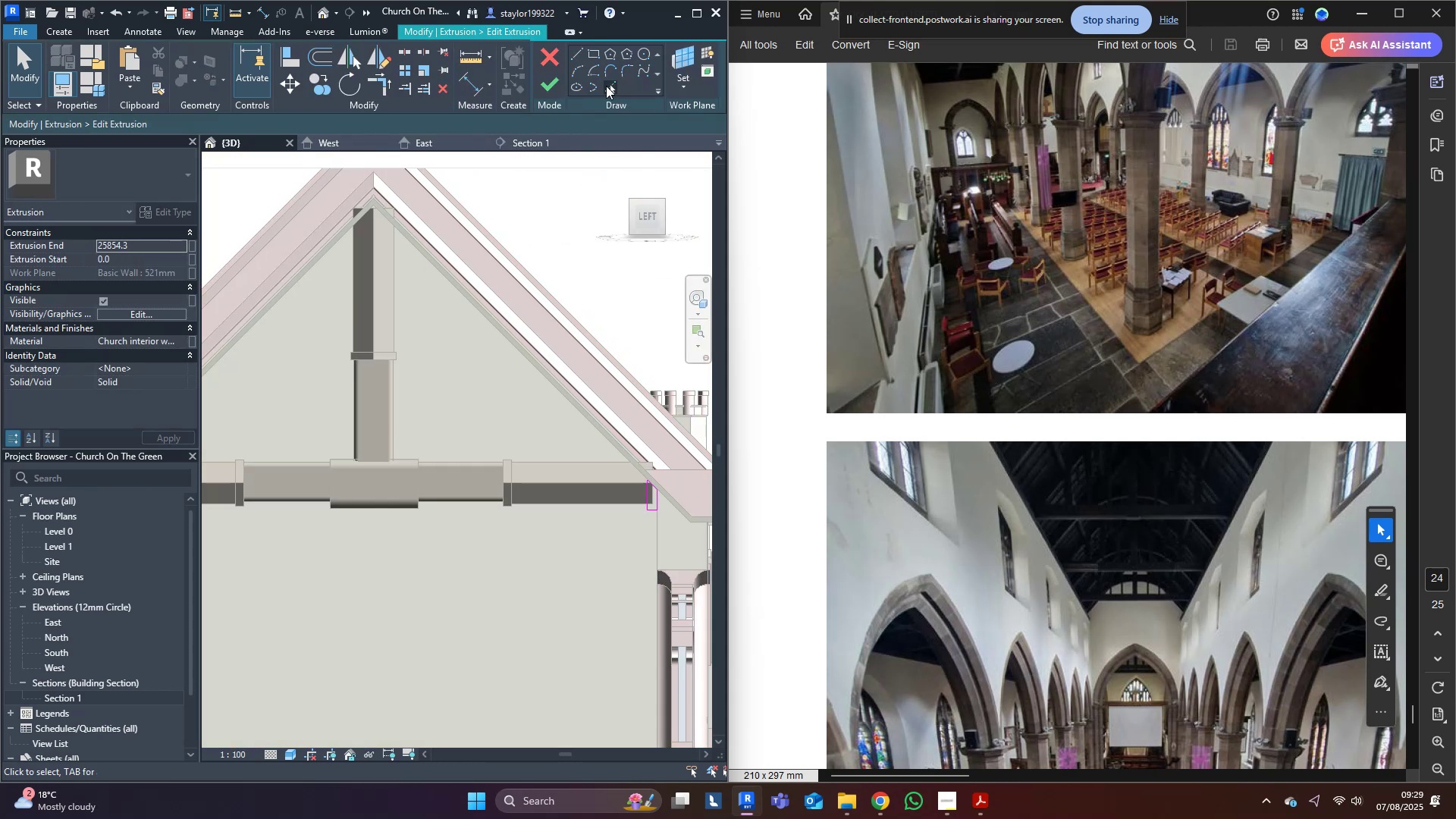 
left_click([610, 86])
 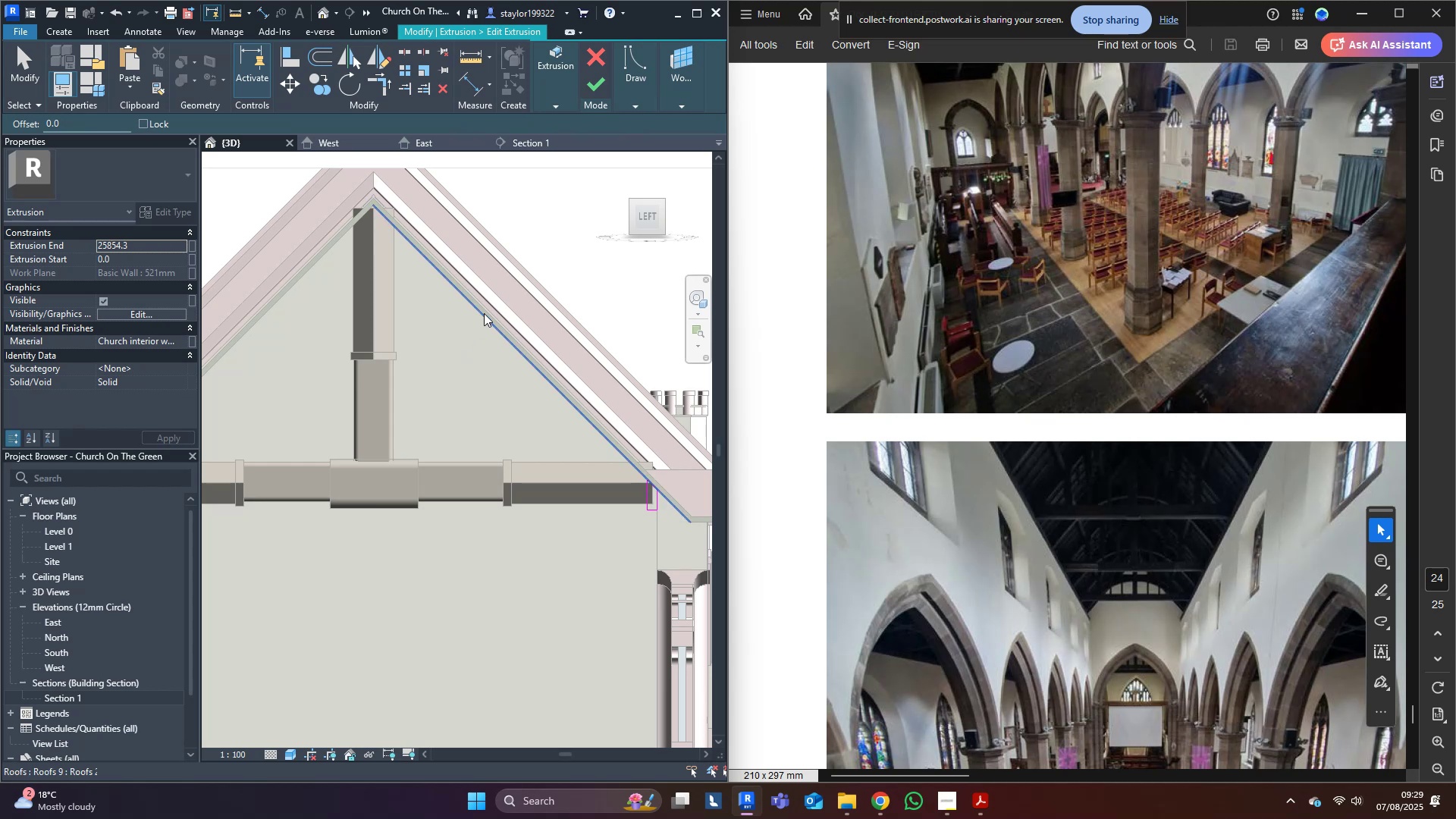 
left_click([484, 313])
 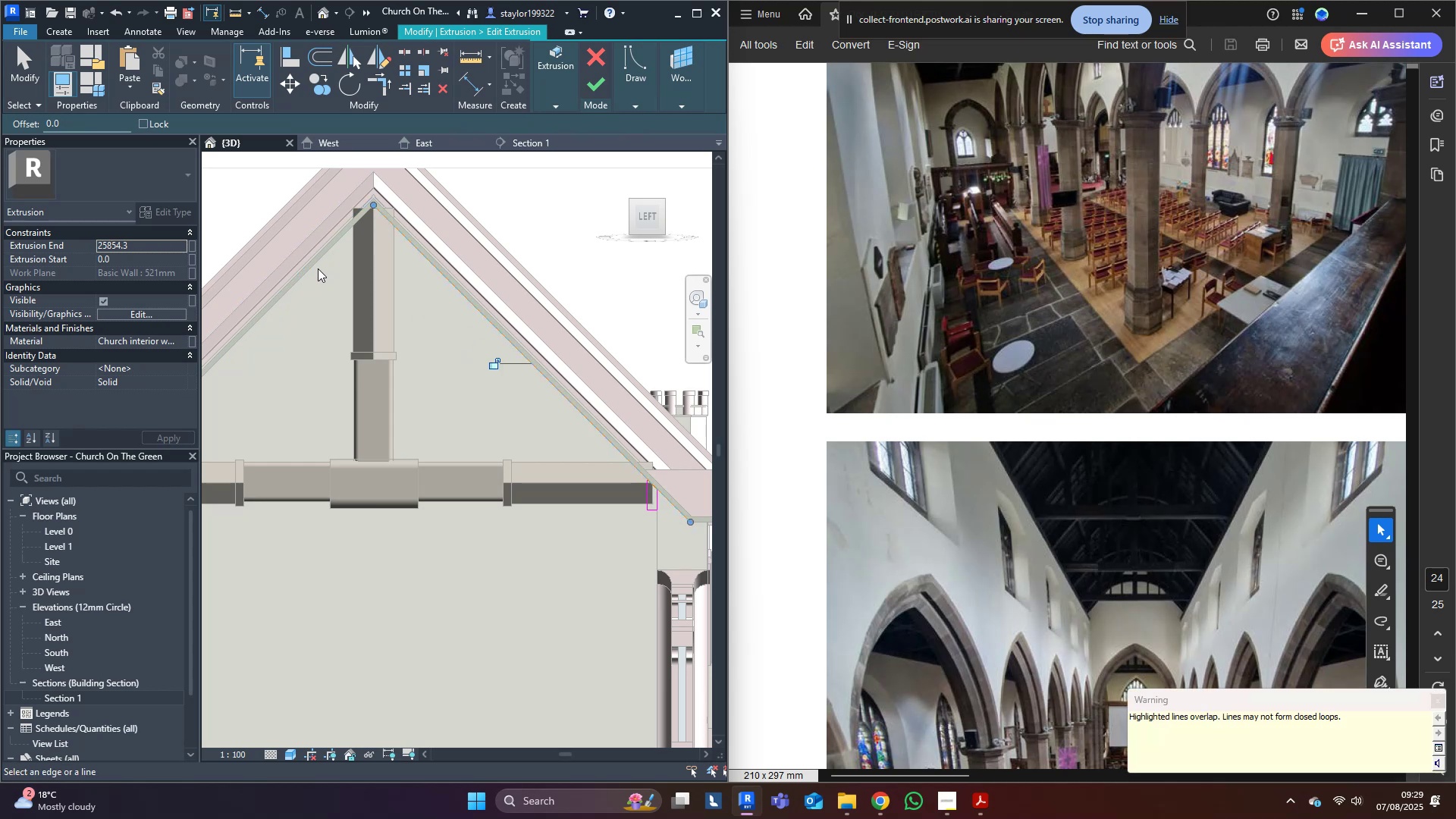 
left_click([315, 263])
 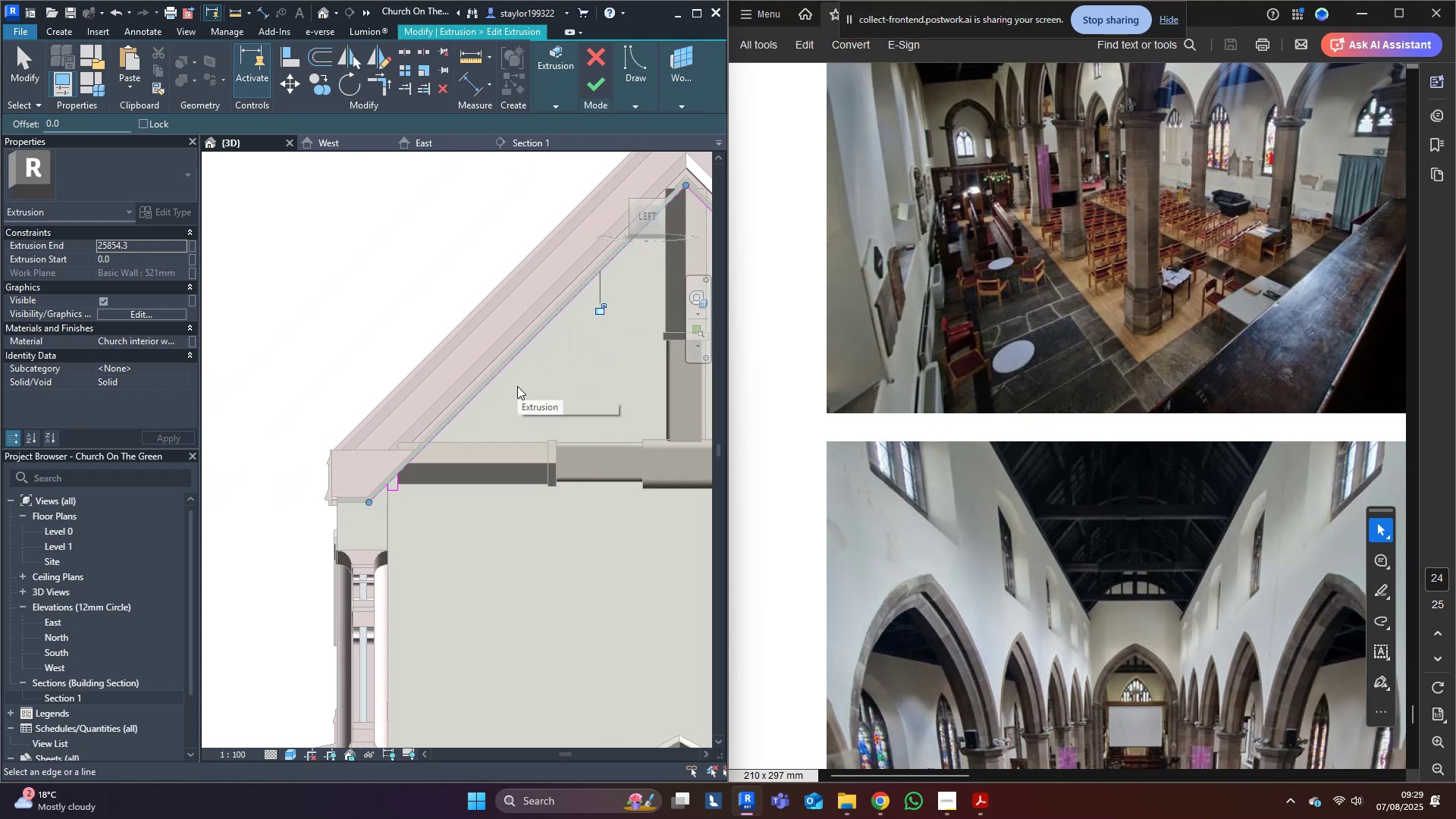 
type(of100)
 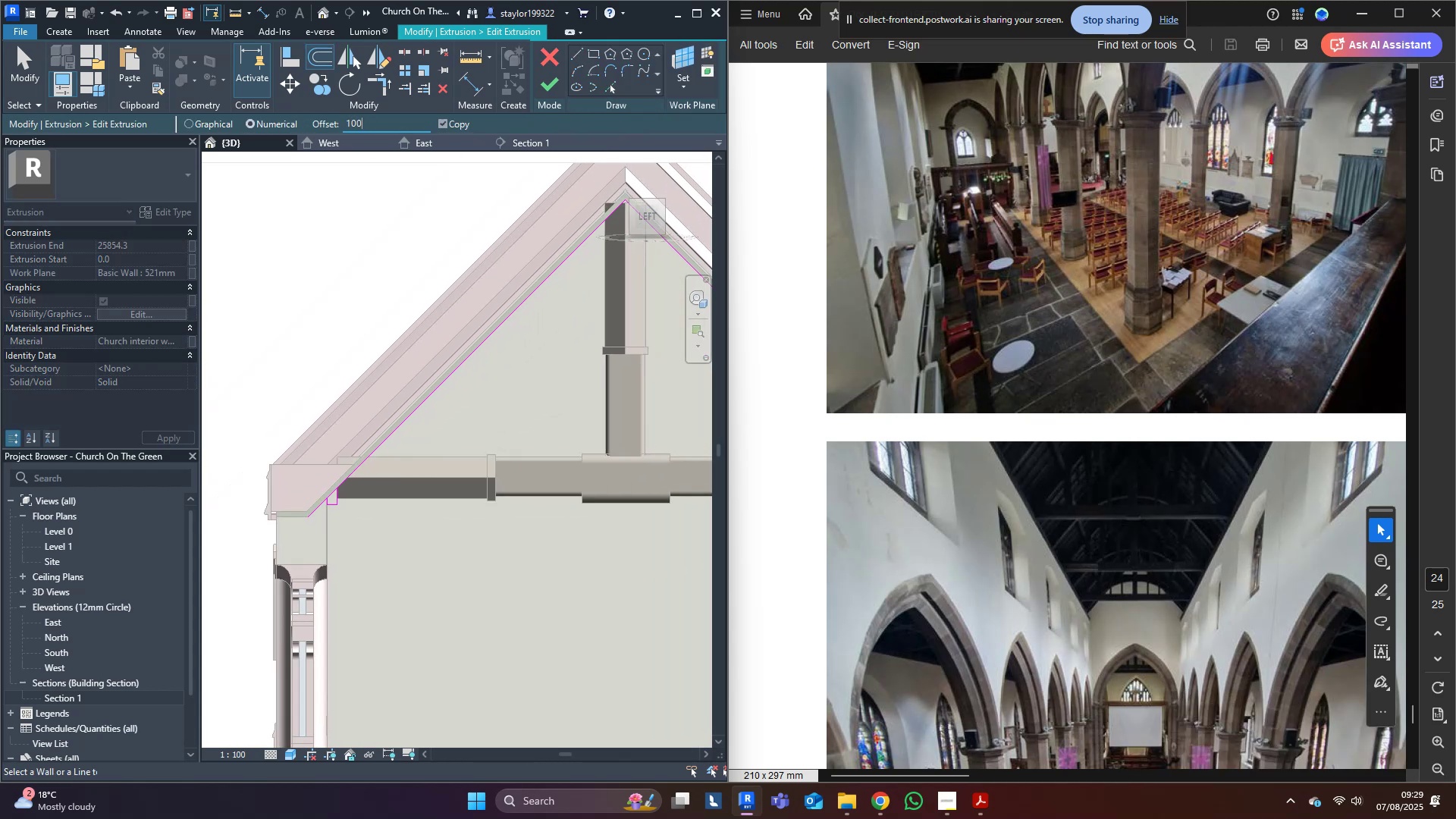 
key(Enter)
 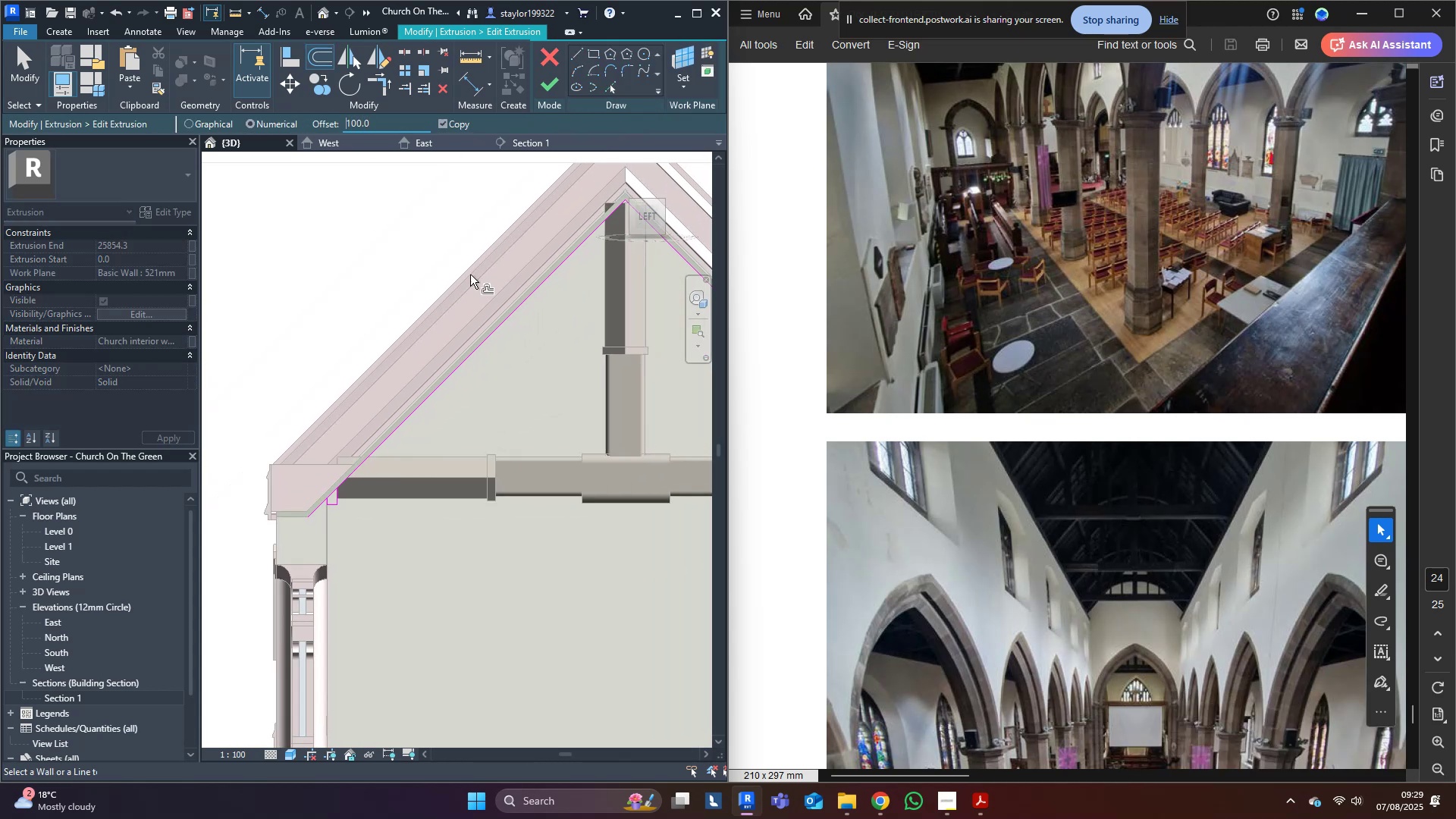 
middle_click([508, 297])
 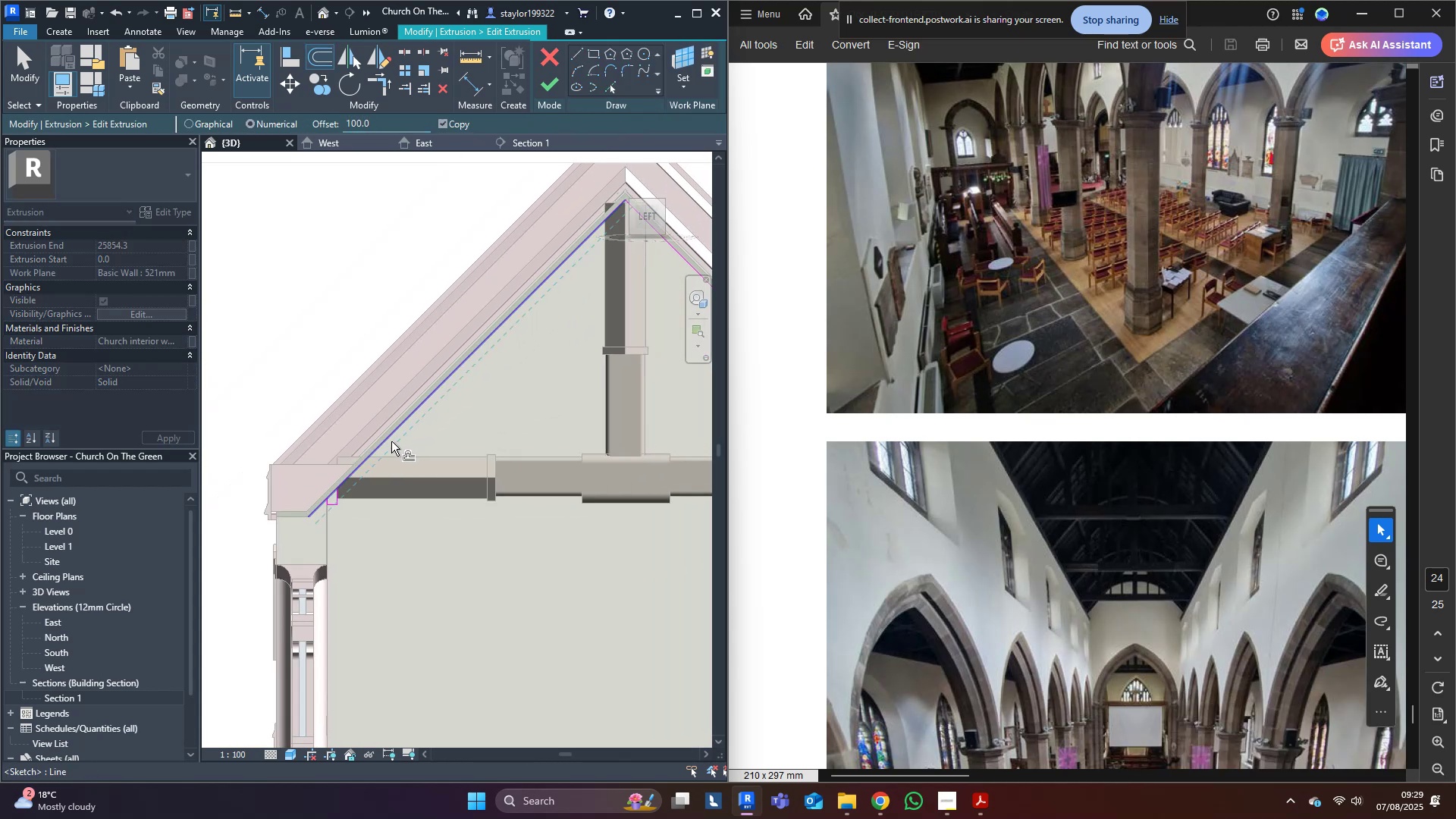 
left_click([391, 441])
 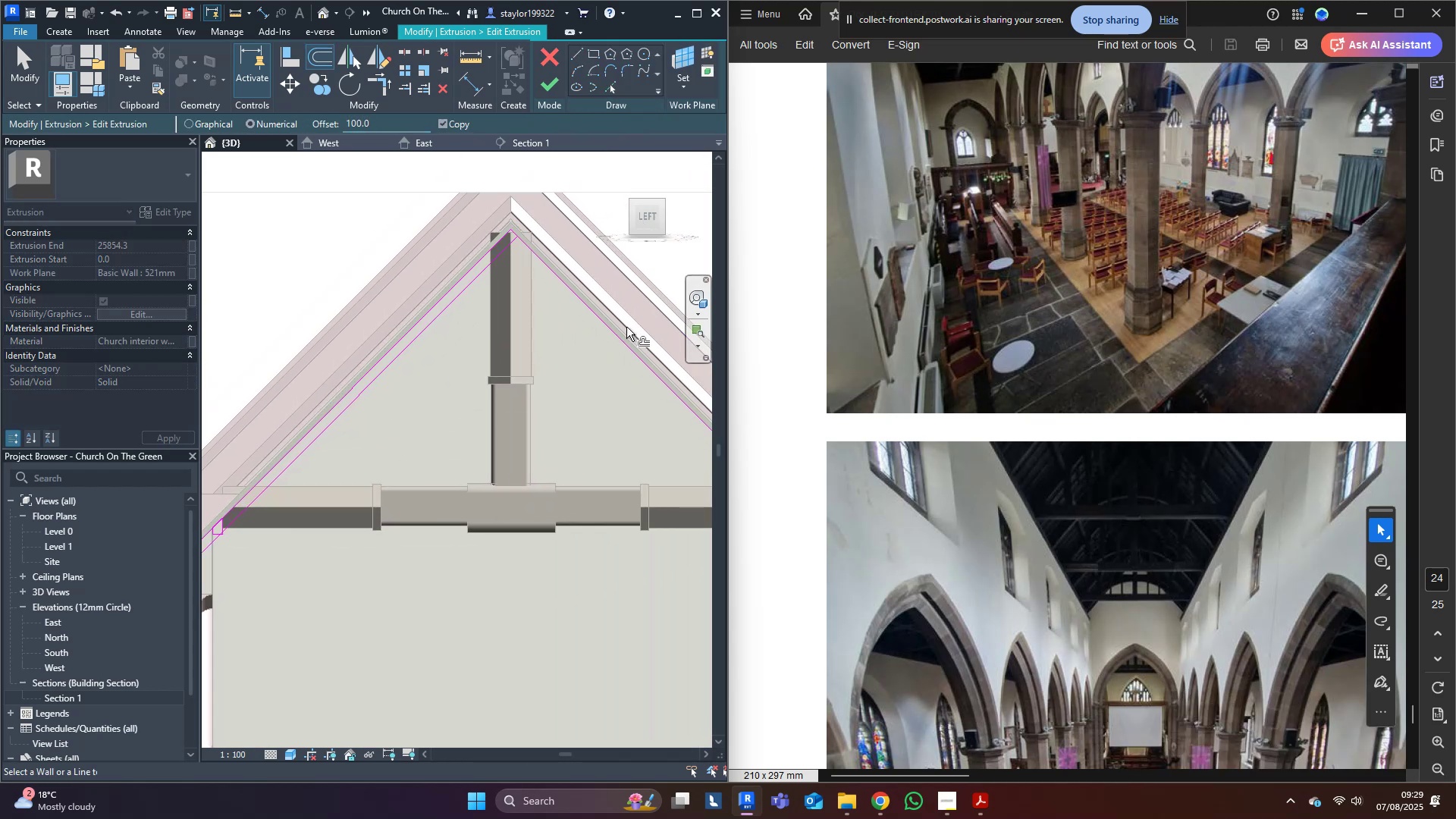 
left_click([615, 331])
 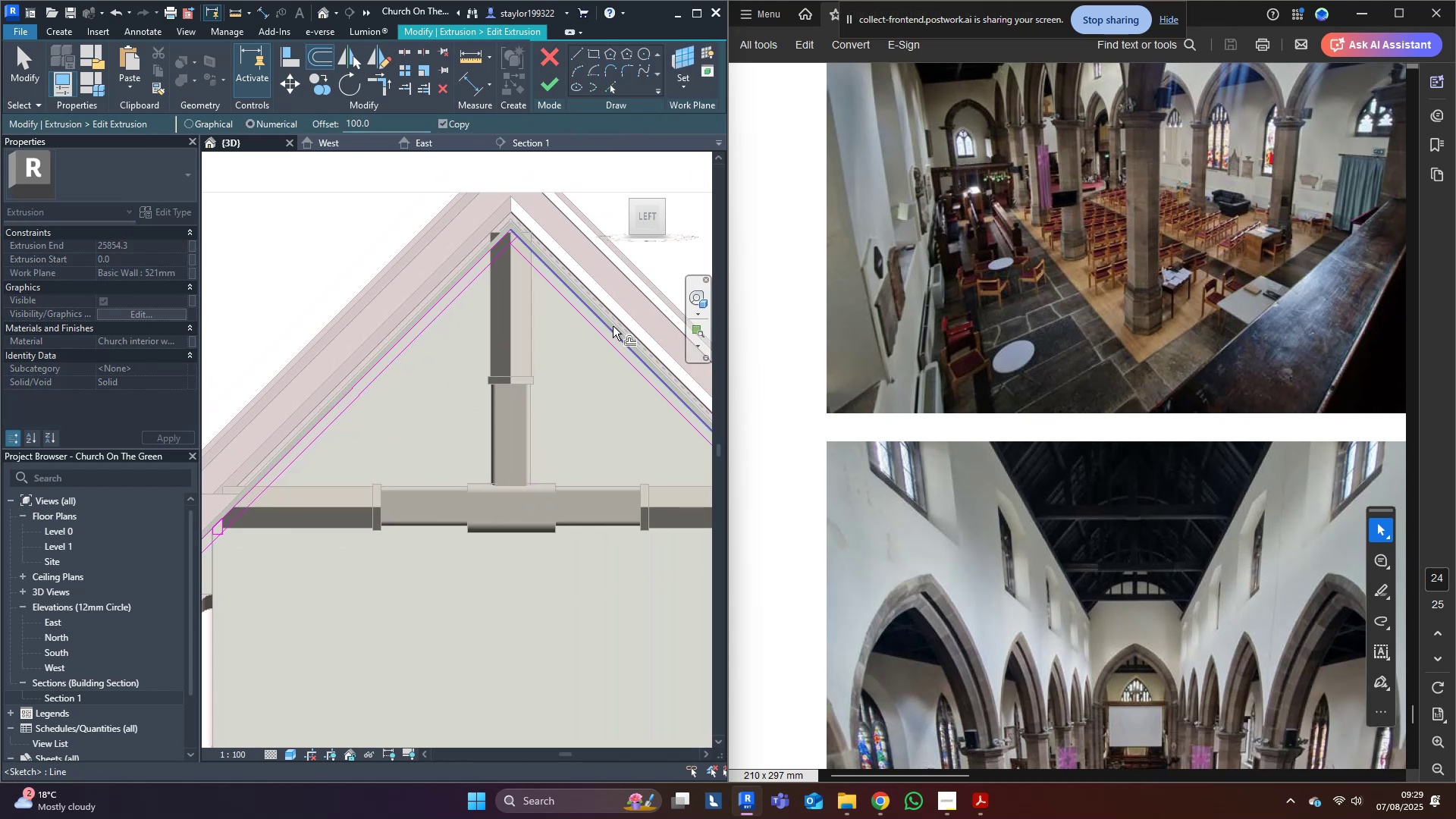 
hold_key(key=T, duration=27.97)
 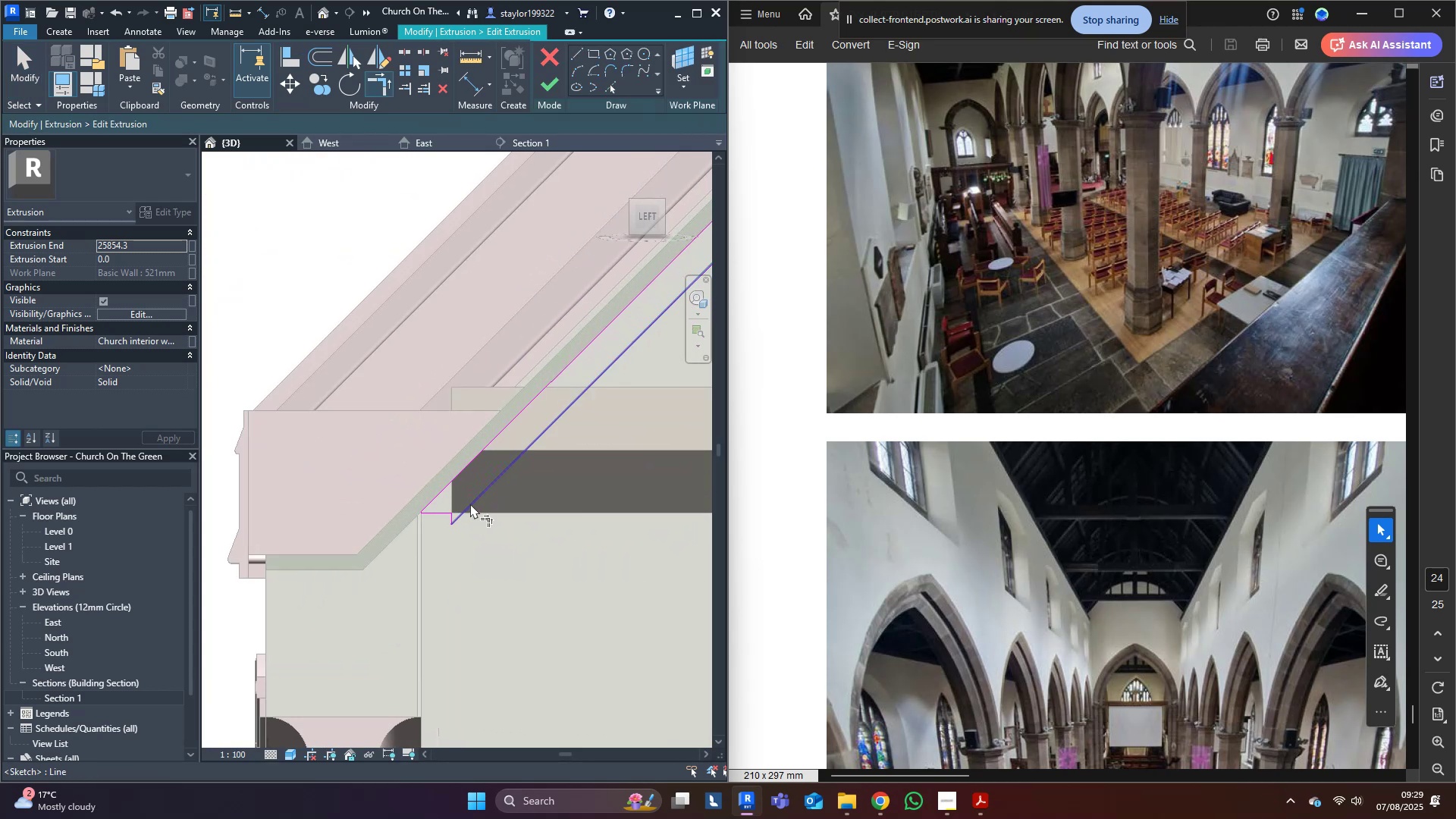 
key(R)
 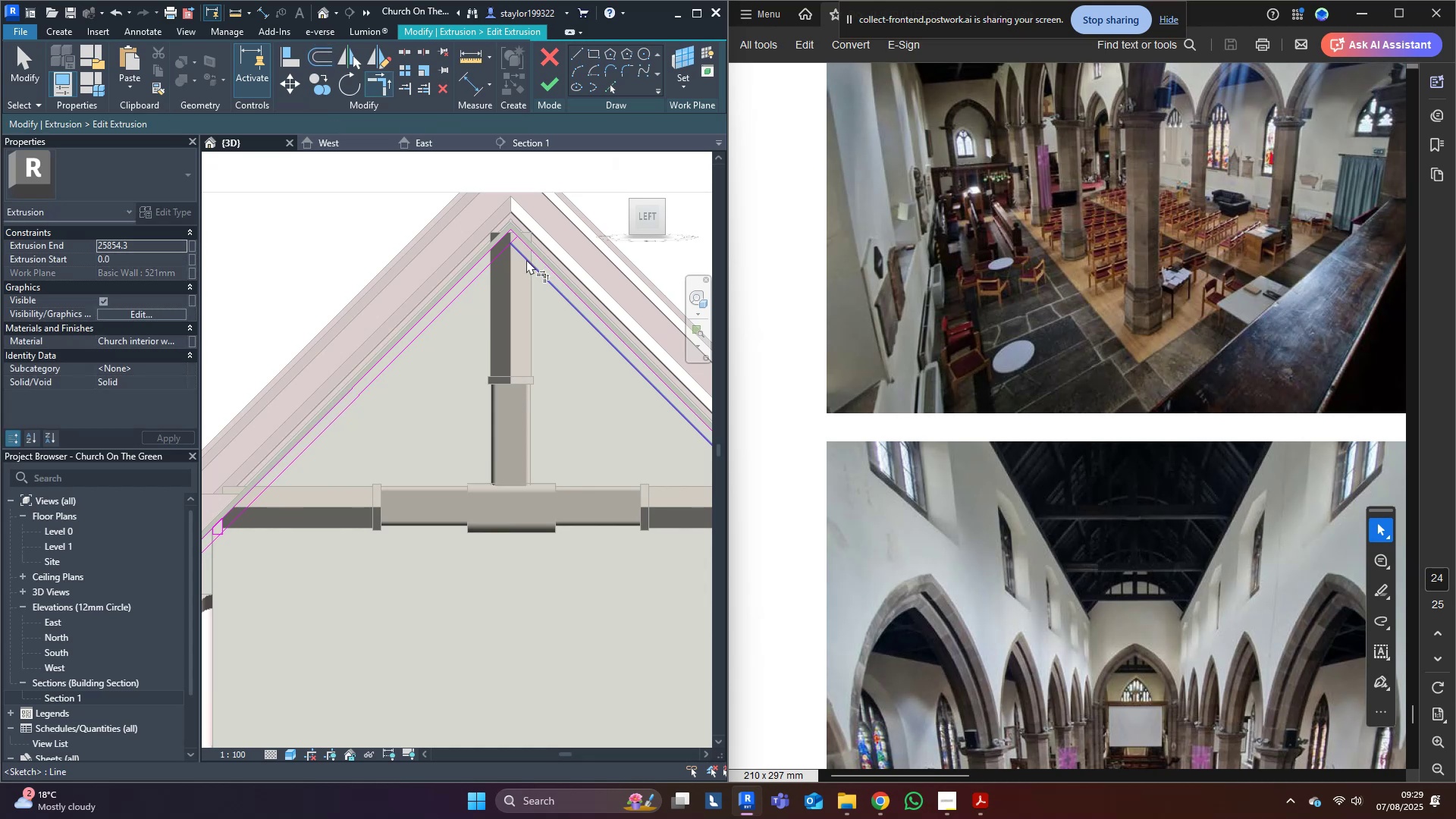 
left_click([525, 259])
 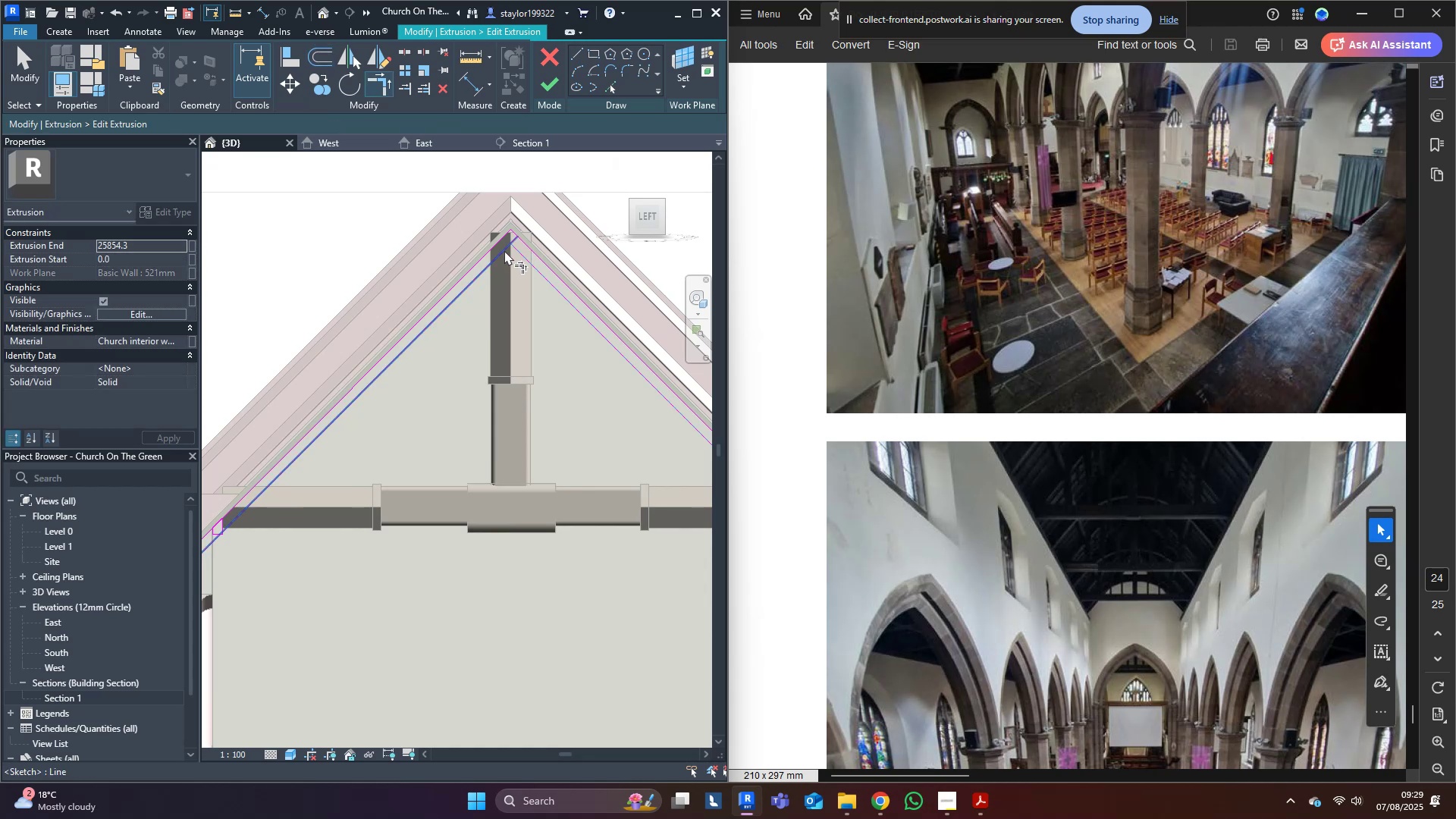 
left_click([500, 249])
 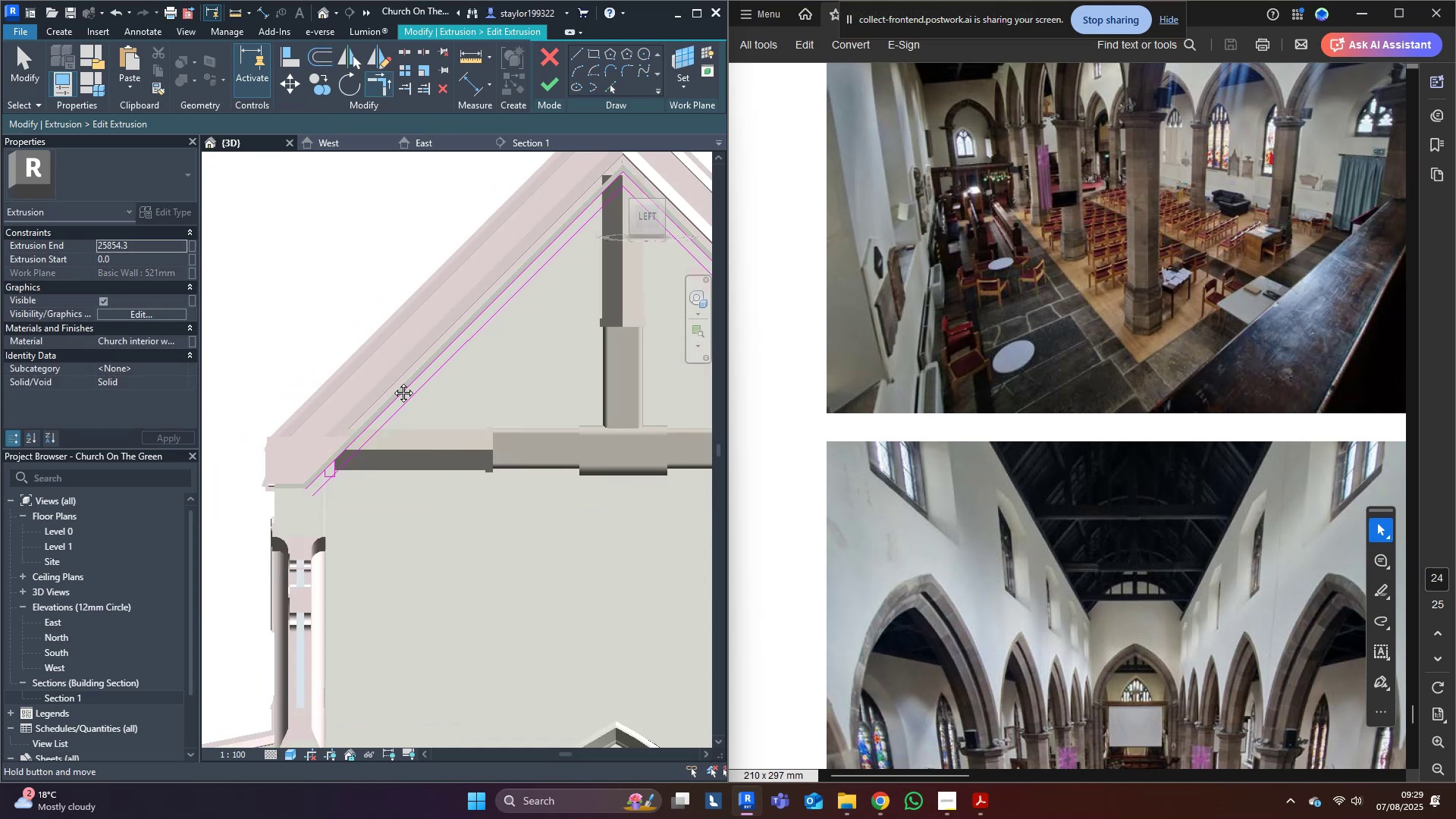 
scroll: coordinate [372, 473], scroll_direction: up, amount: 8.0
 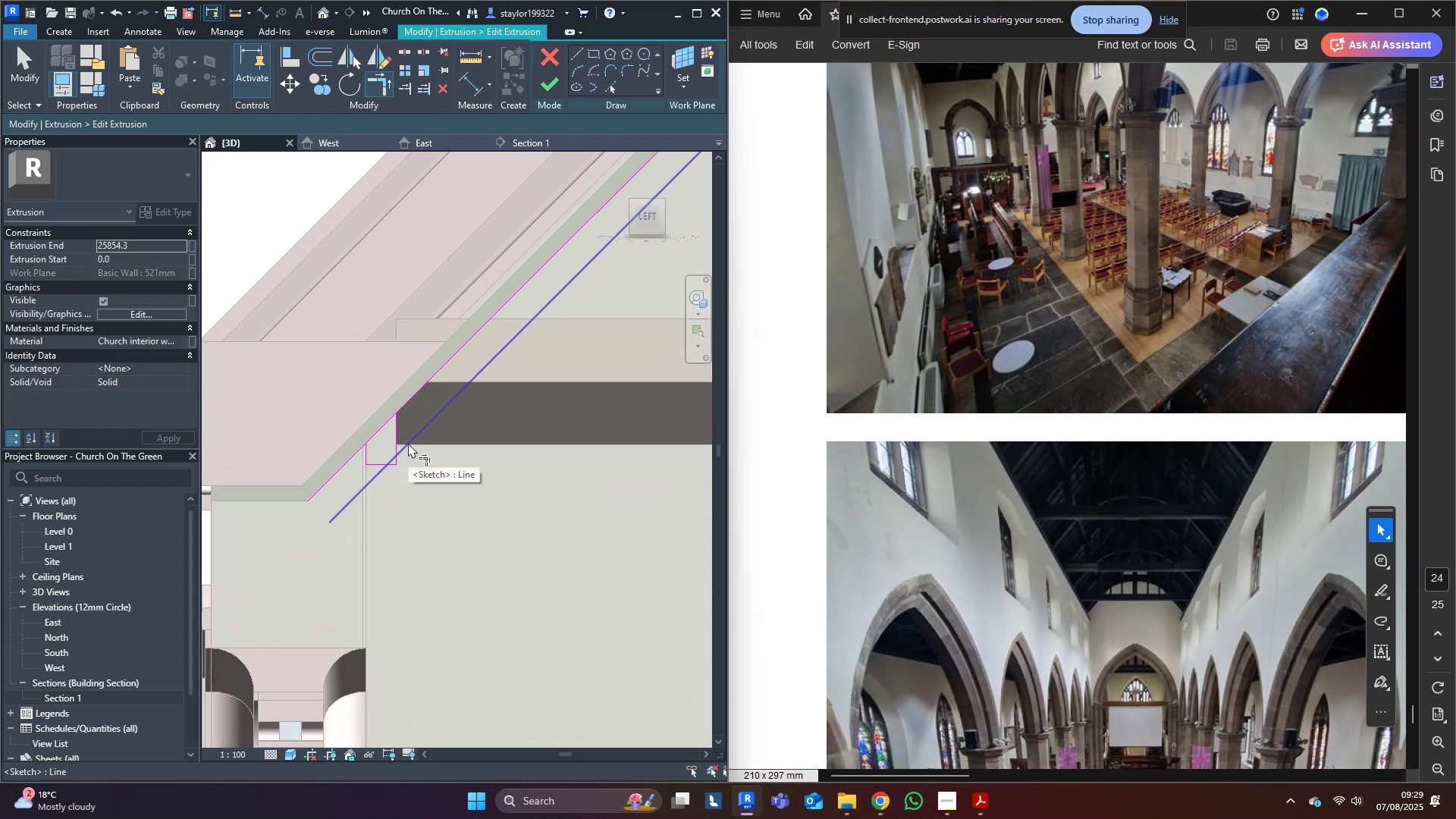 
scroll: coordinate [408, 443], scroll_direction: down, amount: 11.0
 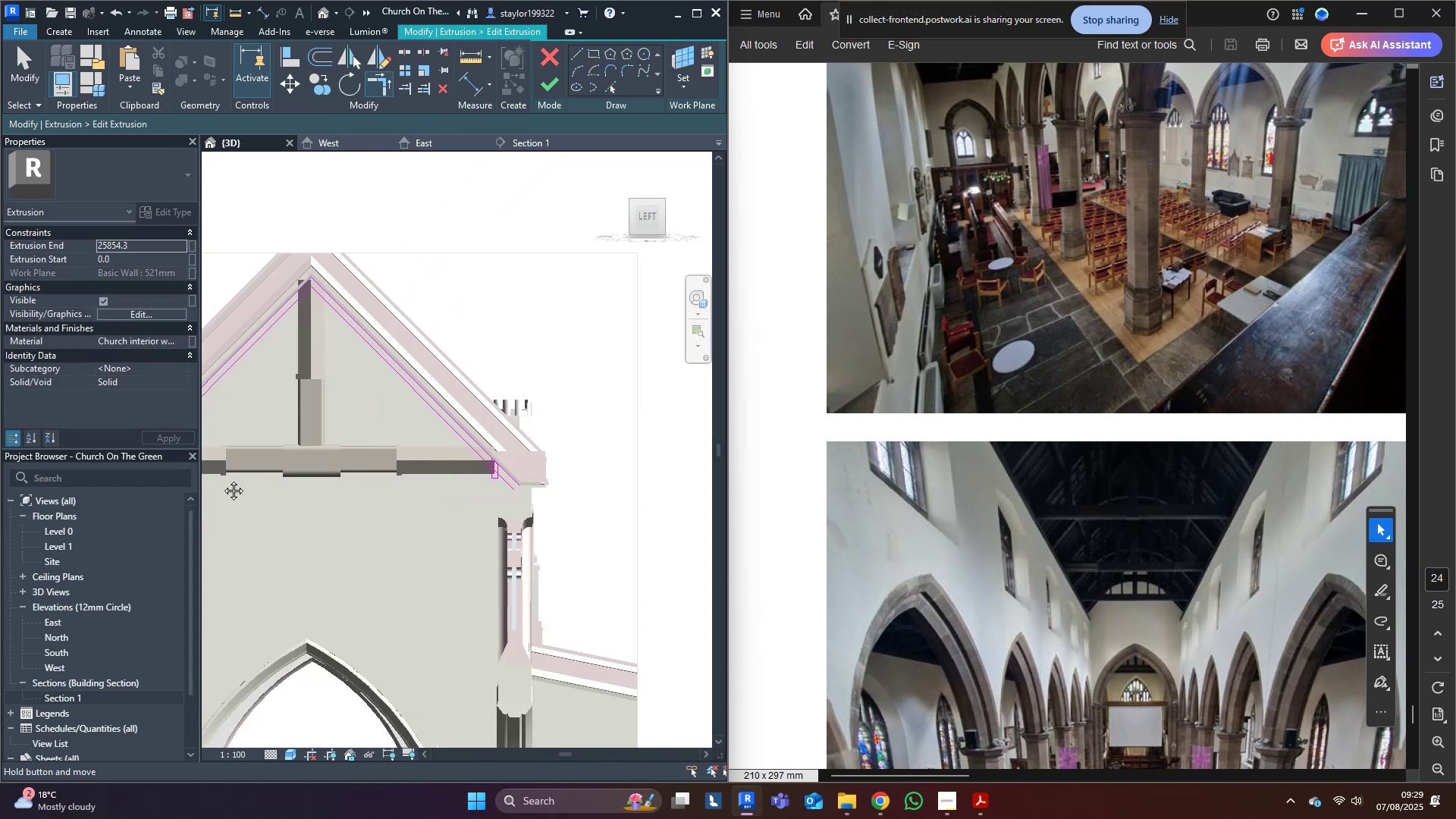 
scroll: coordinate [500, 460], scroll_direction: up, amount: 10.0
 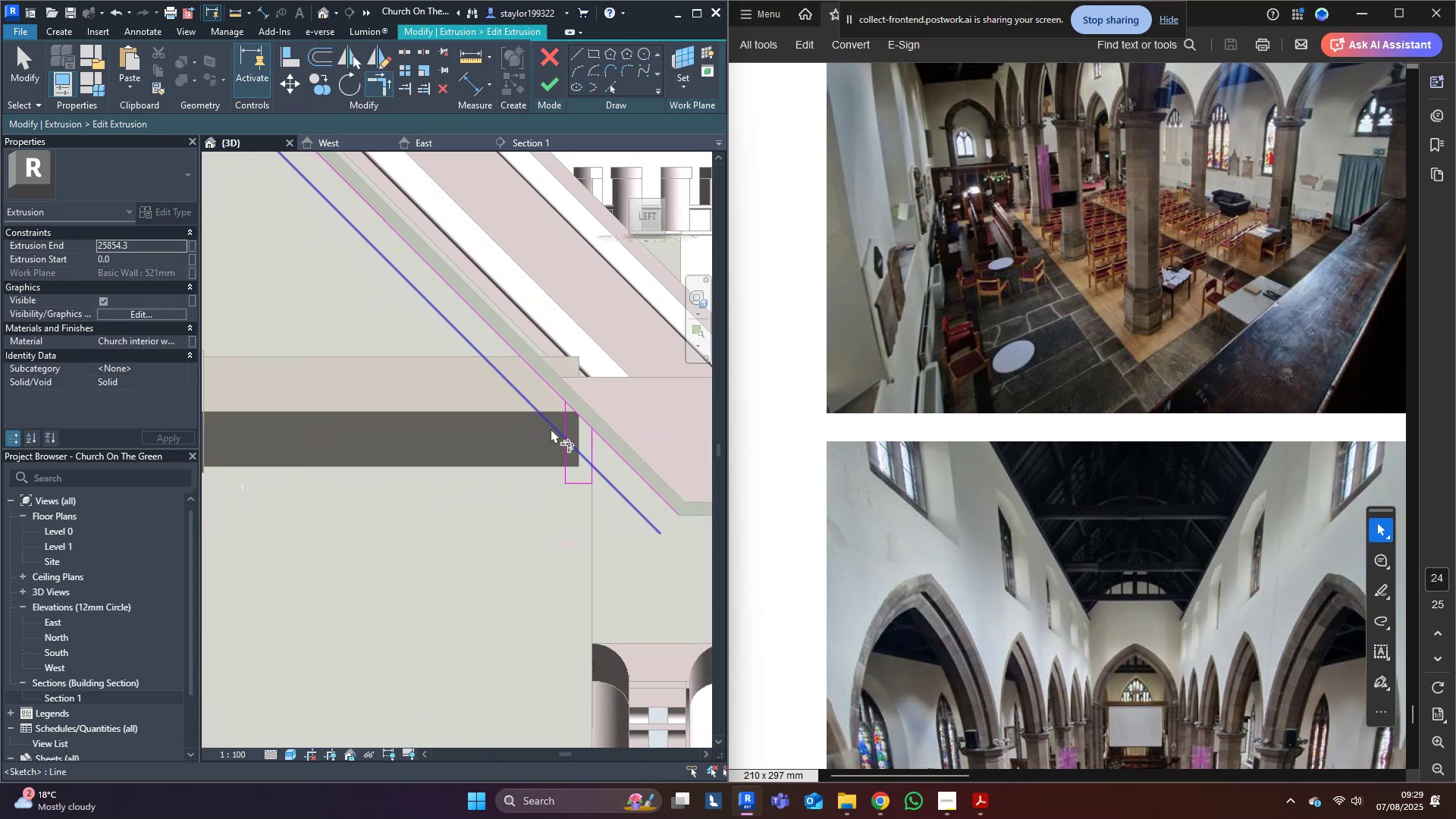 
left_click([551, 428])
 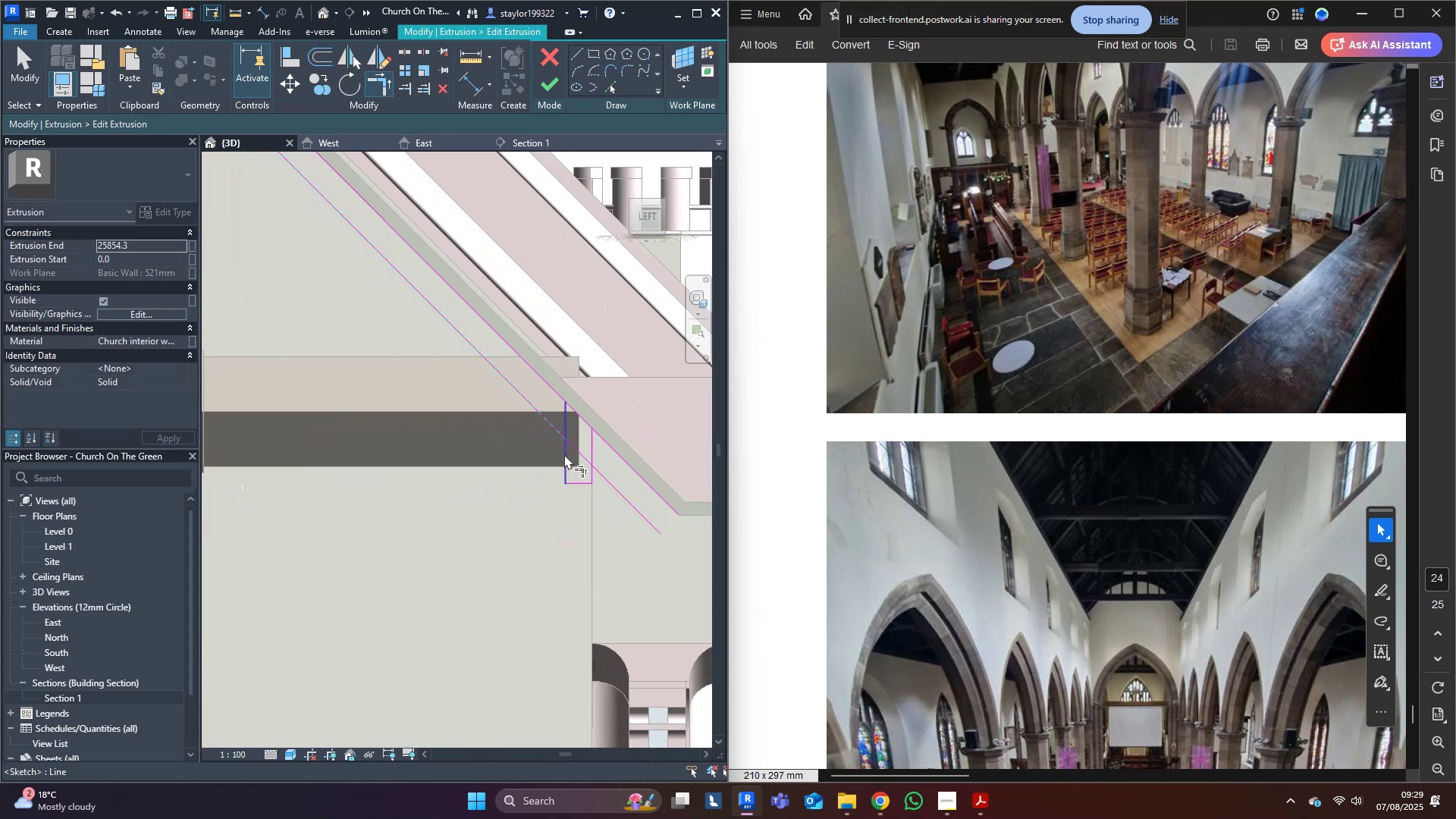 
left_click([564, 454])
 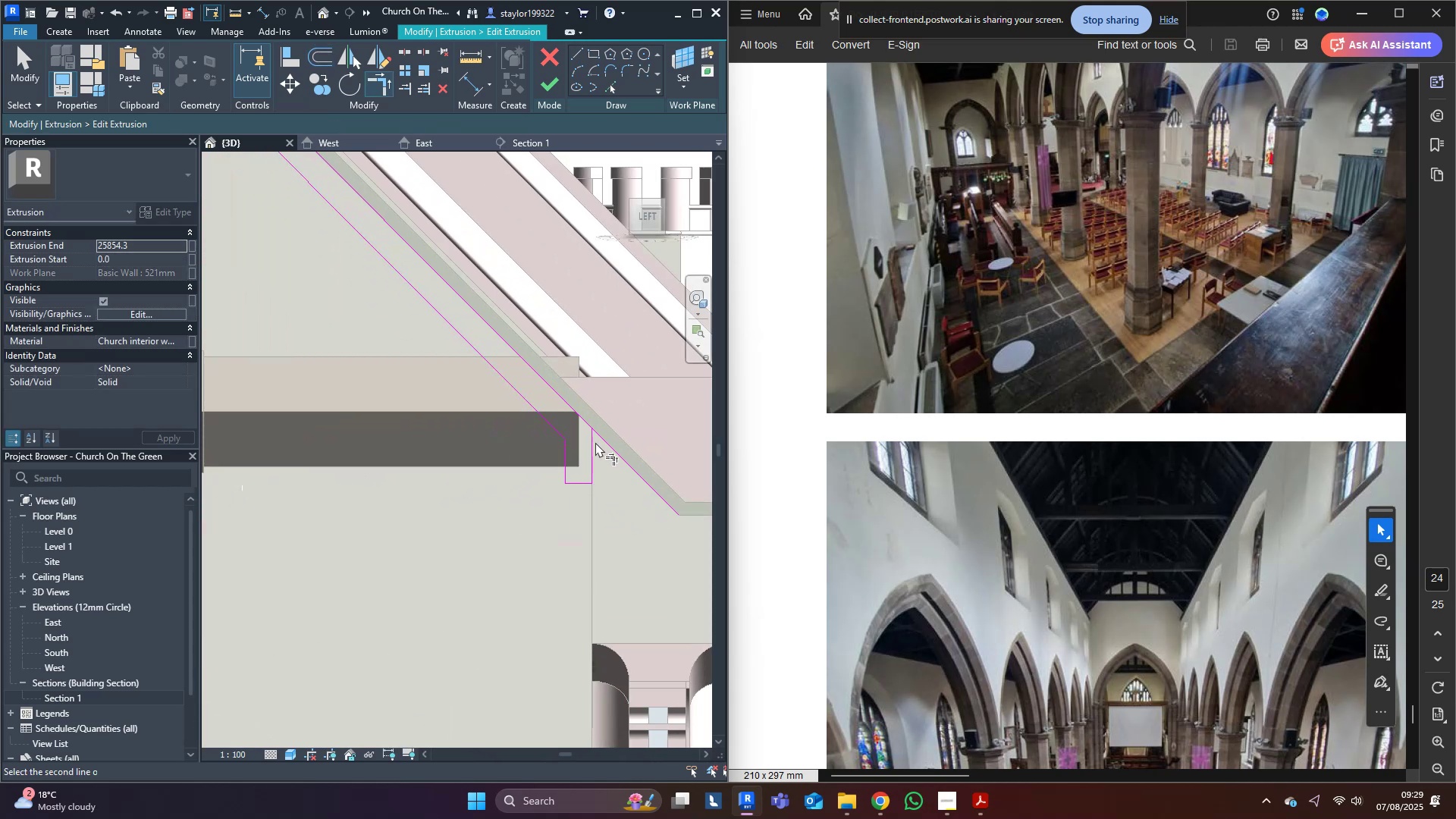 
double_click([584, 427])
 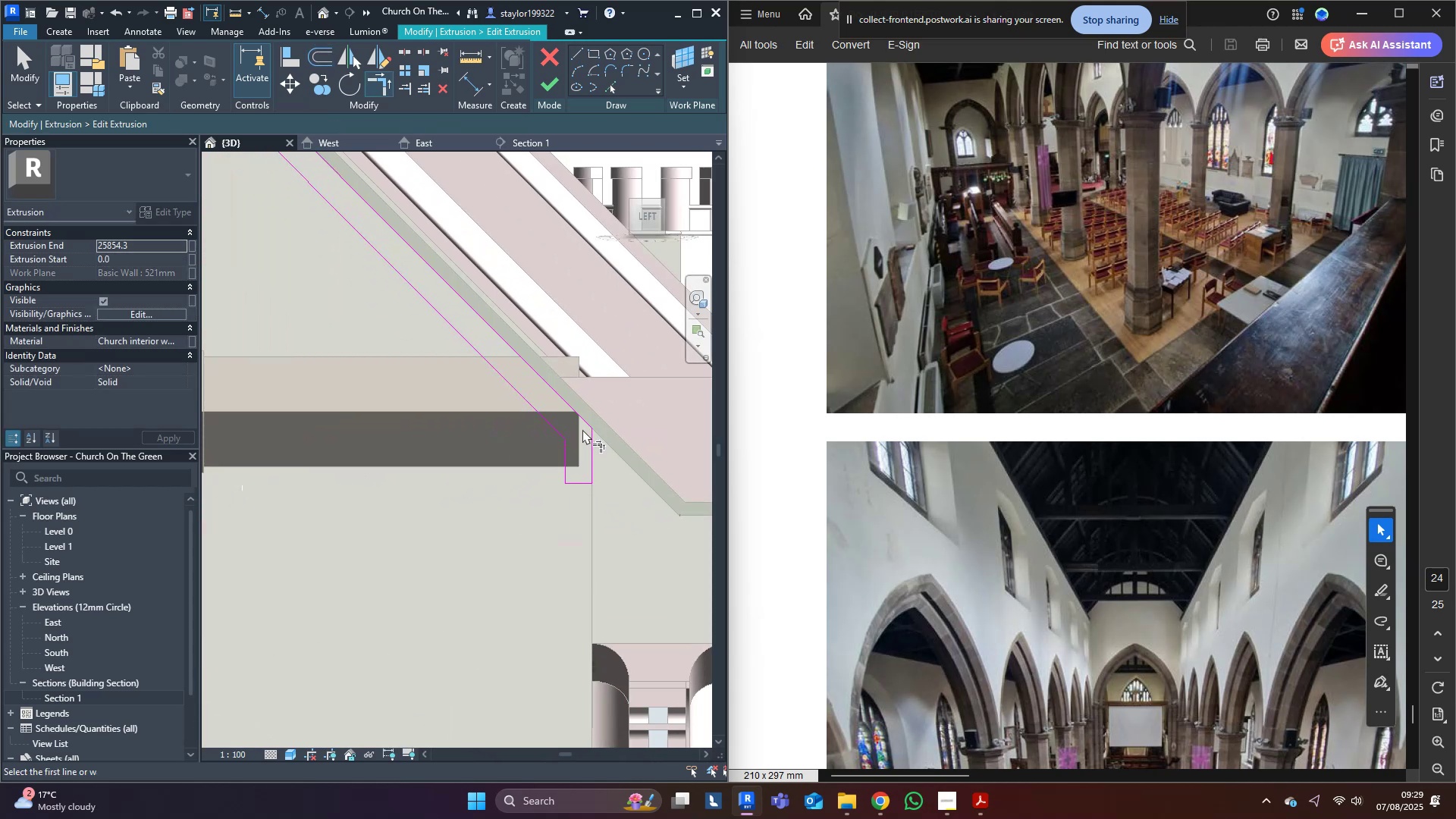 
scroll: coordinate [563, 468], scroll_direction: down, amount: 10.0
 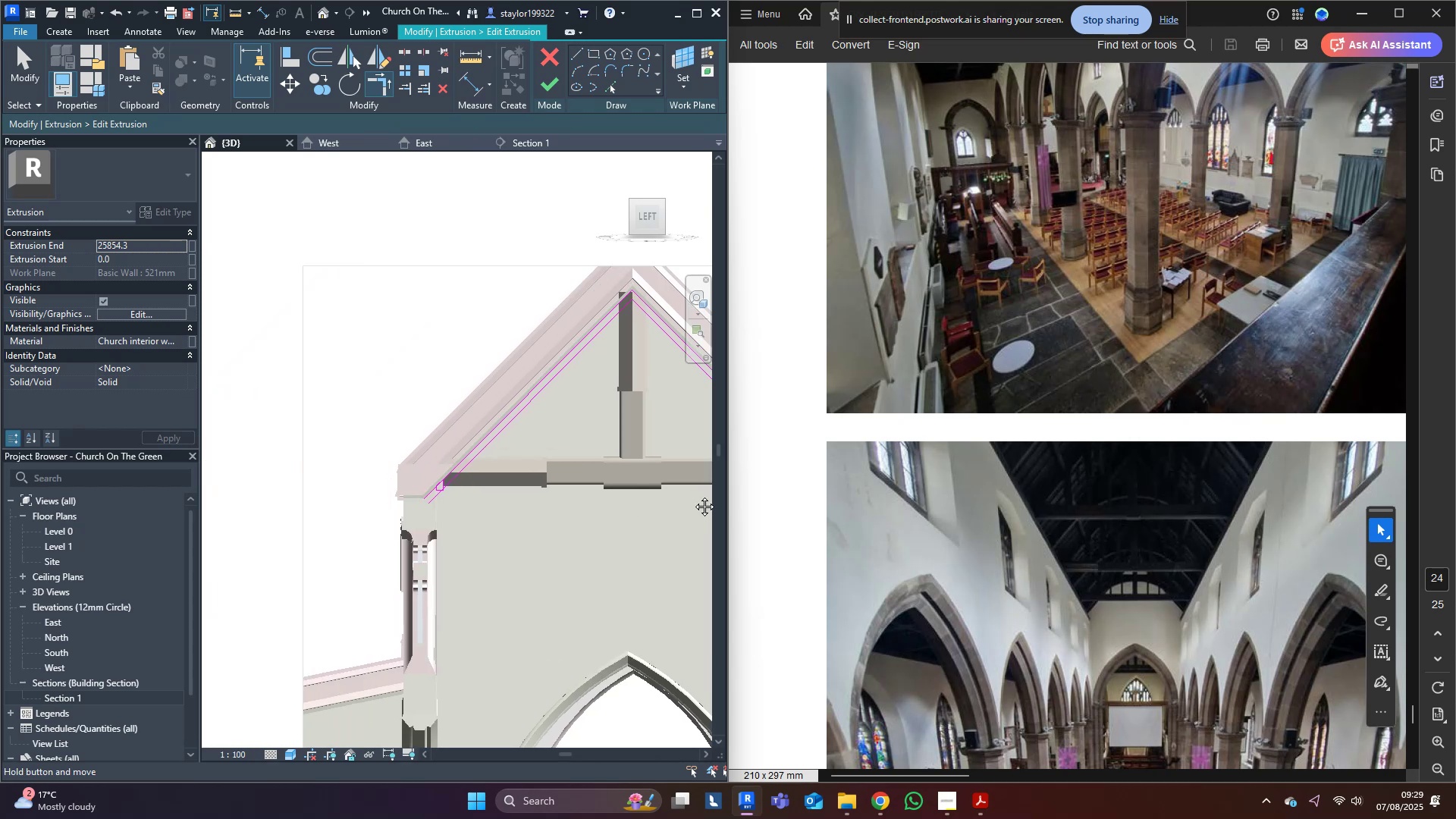 
scroll: coordinate [510, 510], scroll_direction: up, amount: 14.0
 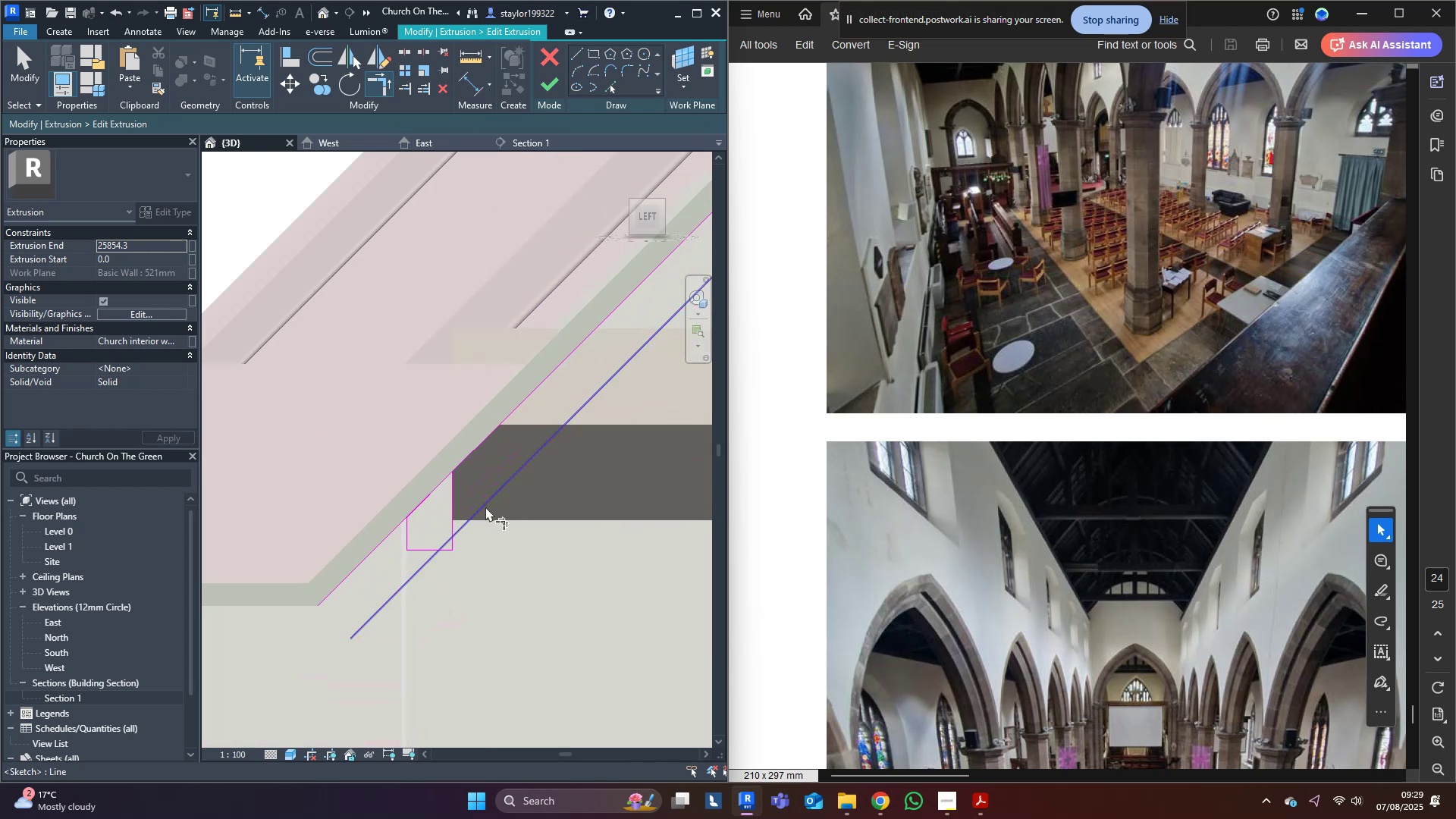 
left_click([485, 507])
 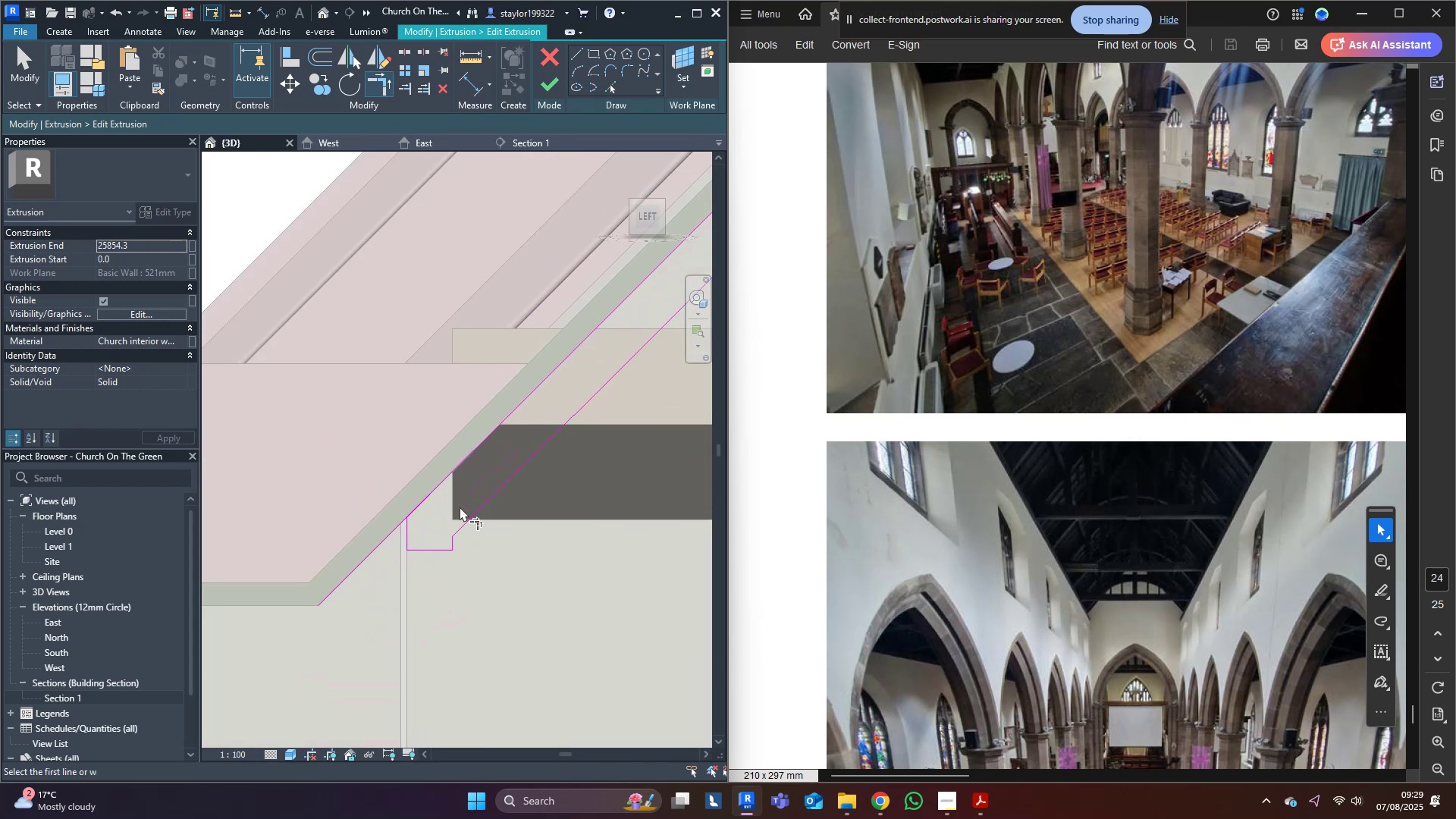 
double_click([476, 455])
 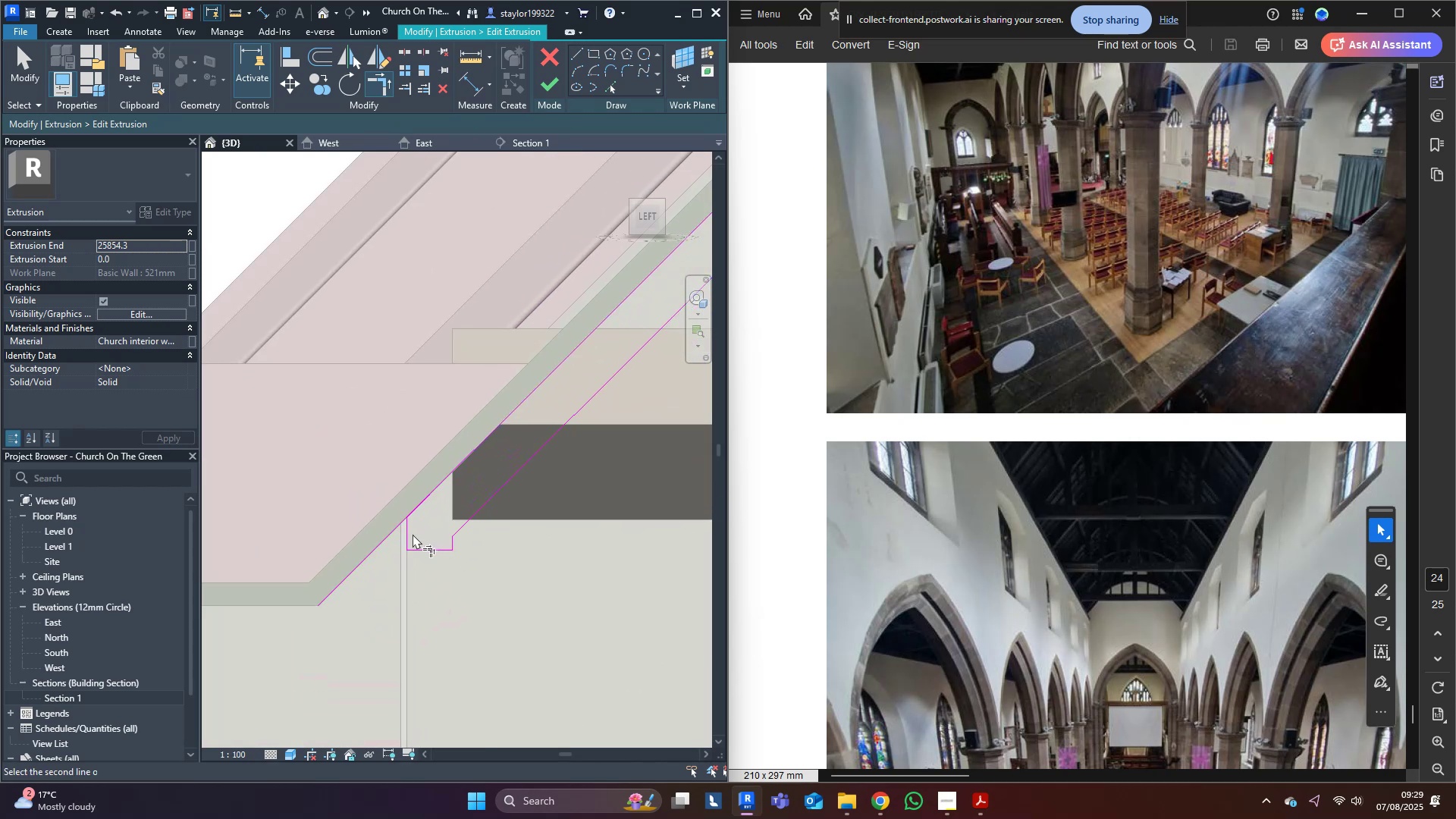 
left_click([410, 534])
 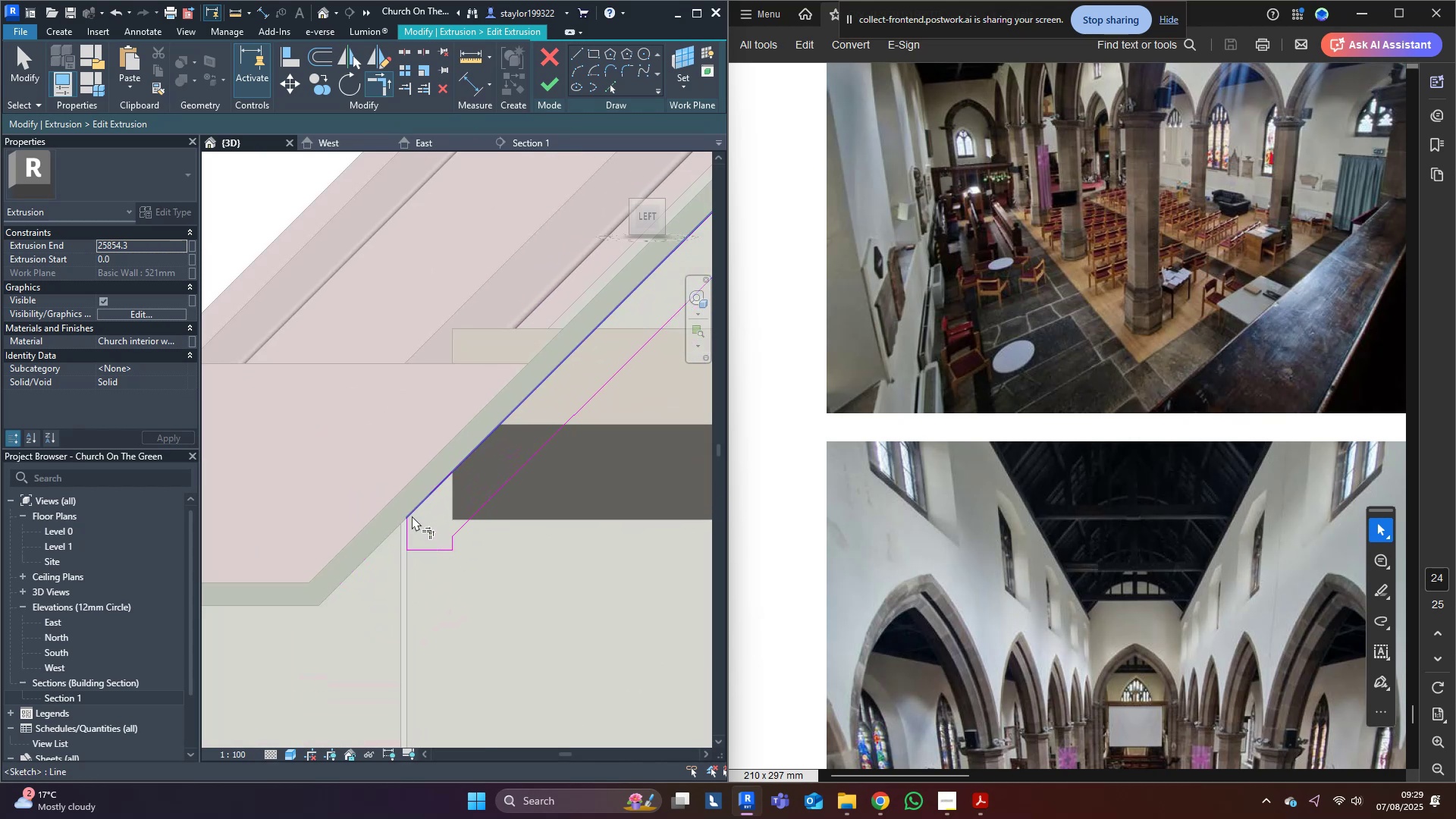 
type(md)
 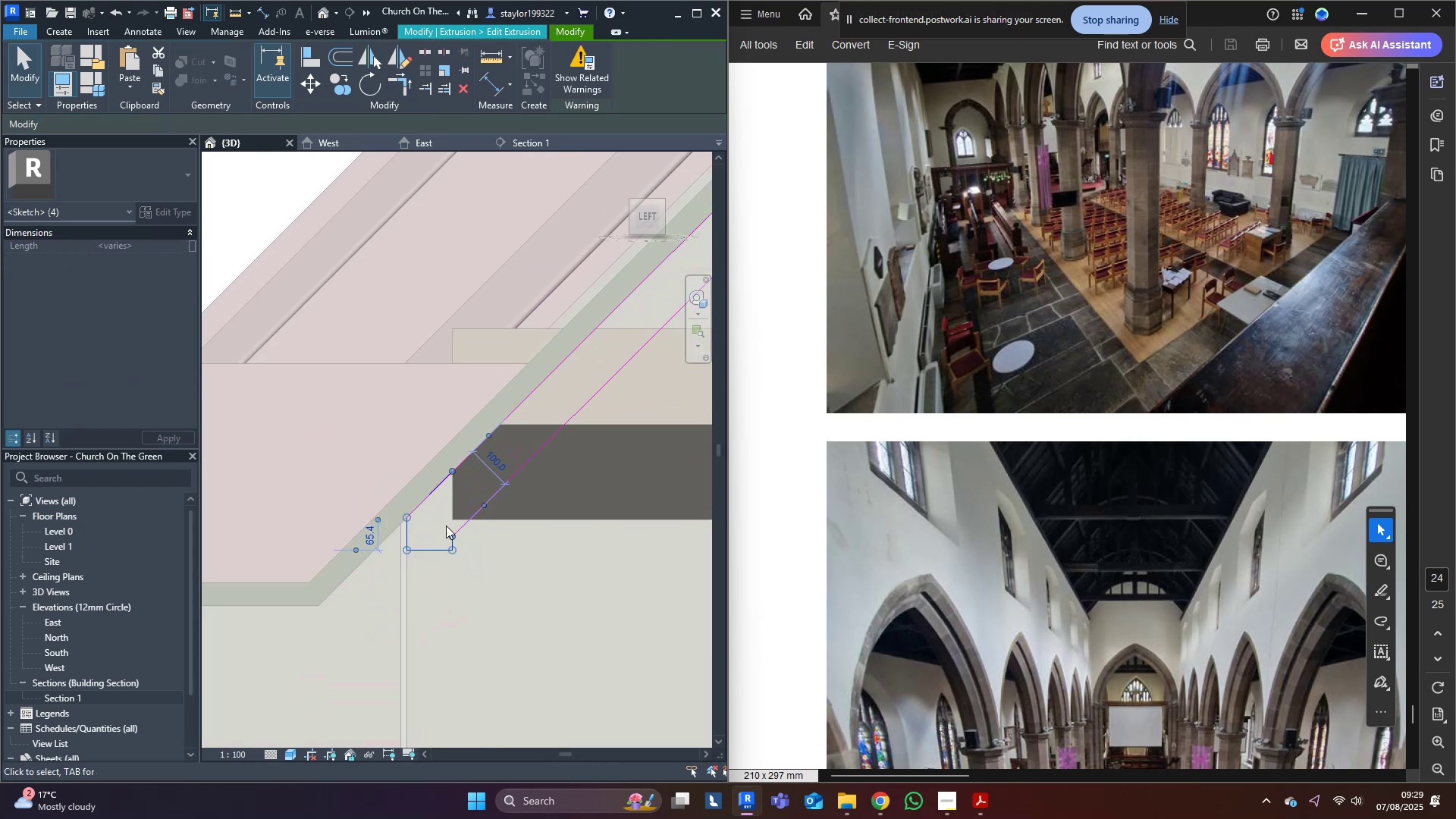 
left_click([435, 509])
 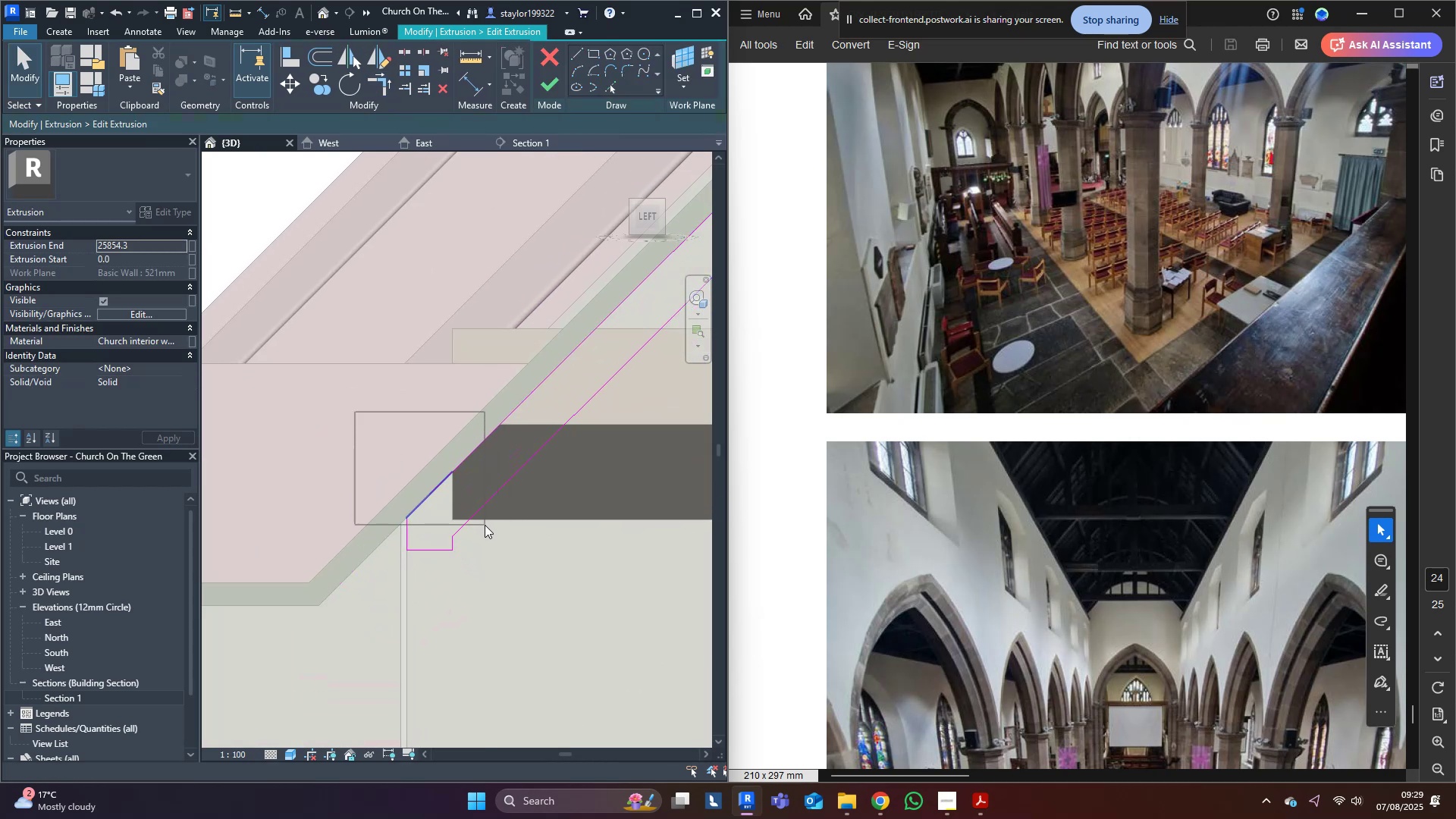 
key(Delete)
 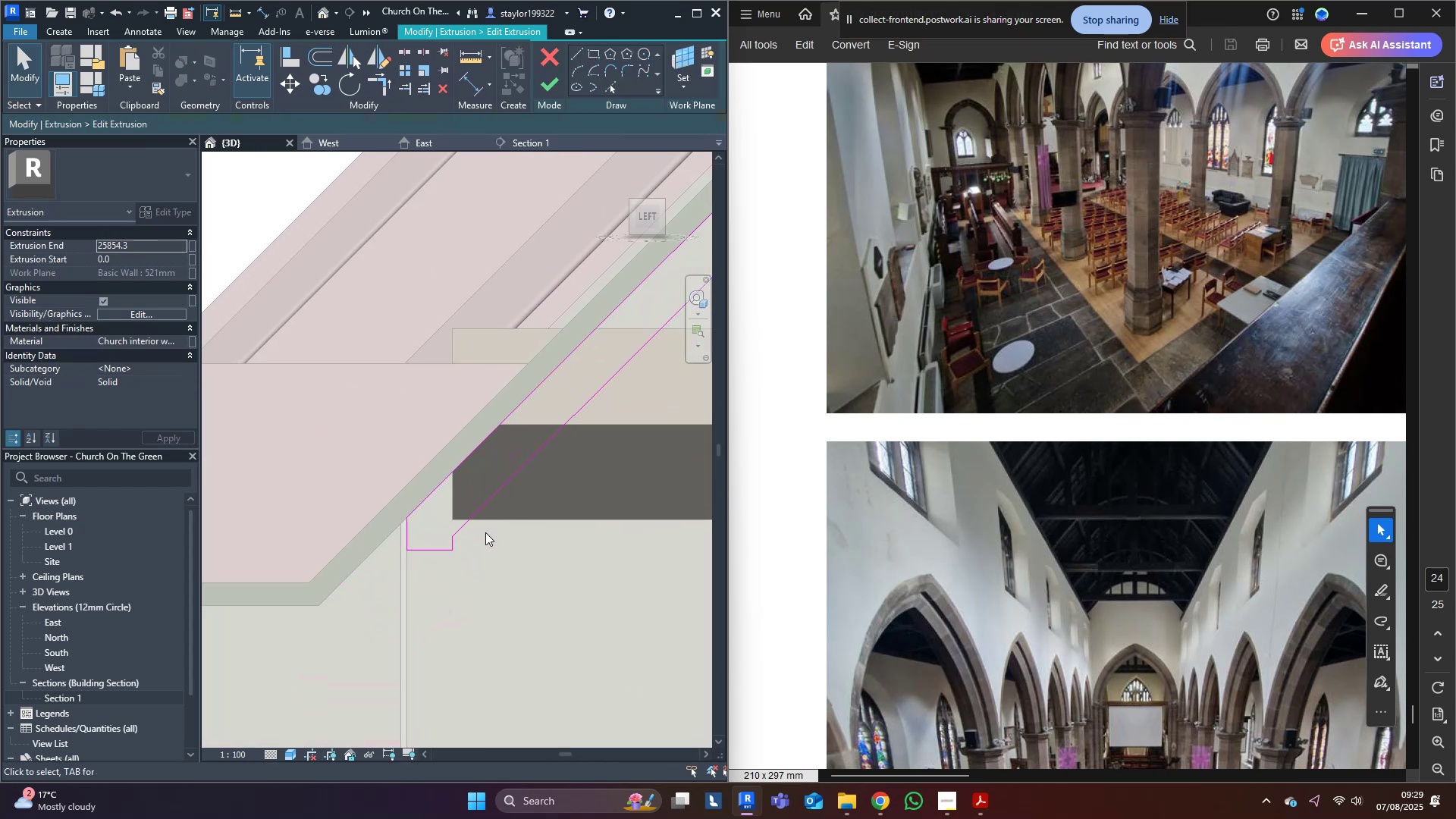 
left_click([529, 581])
 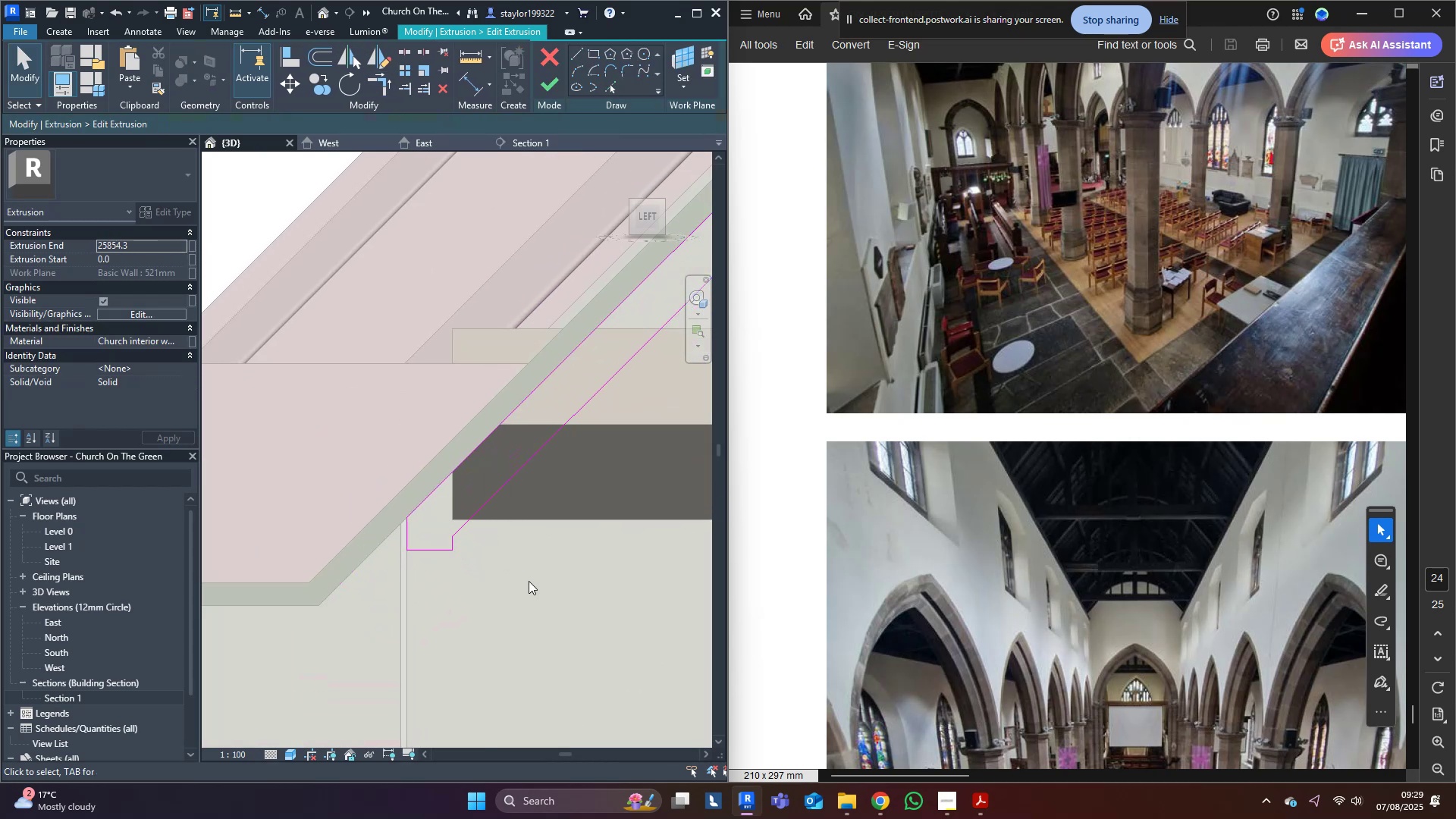 
scroll: coordinate [526, 572], scroll_direction: down, amount: 17.0
 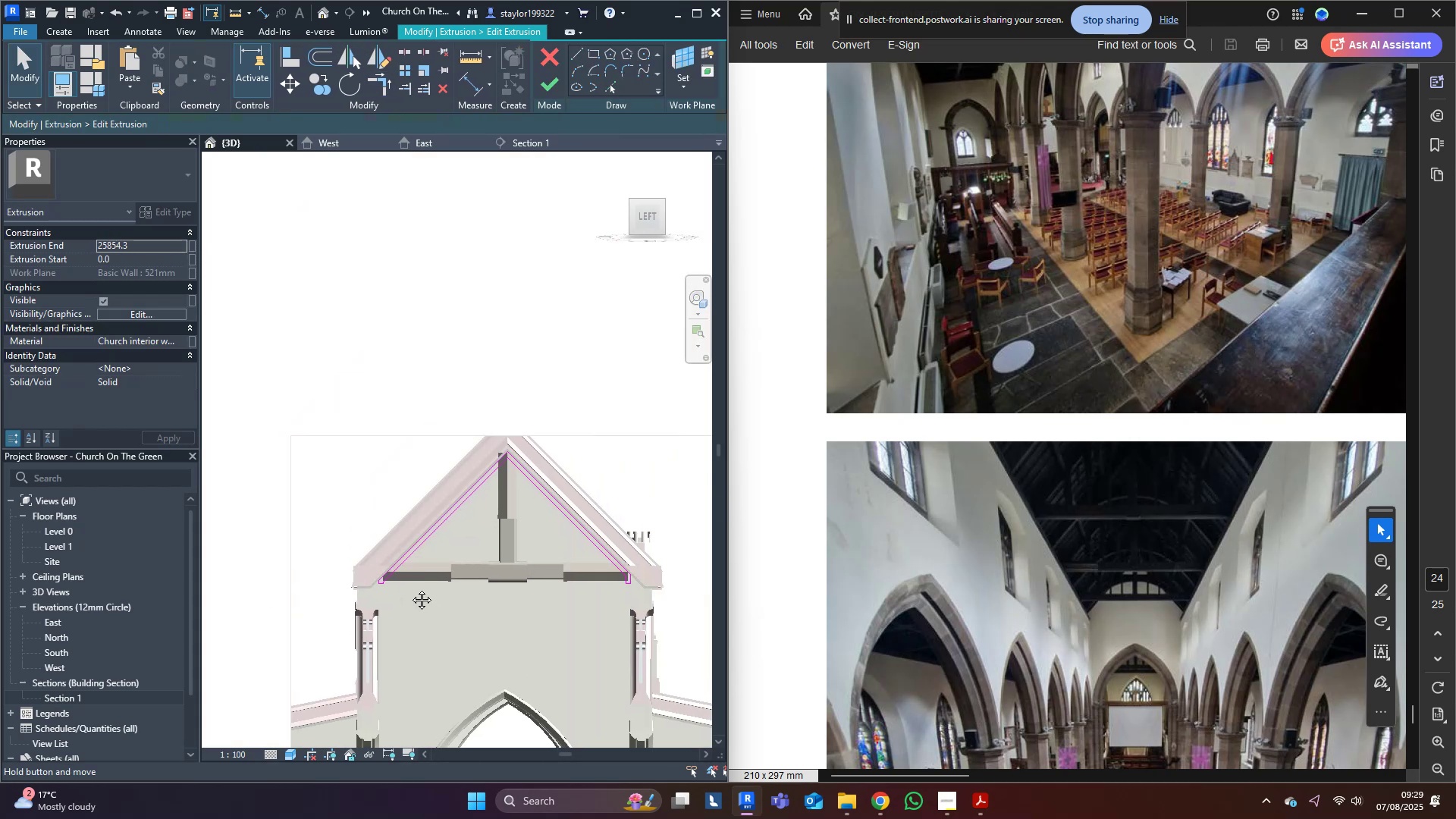 
scroll: coordinate [309, 491], scroll_direction: up, amount: 7.0
 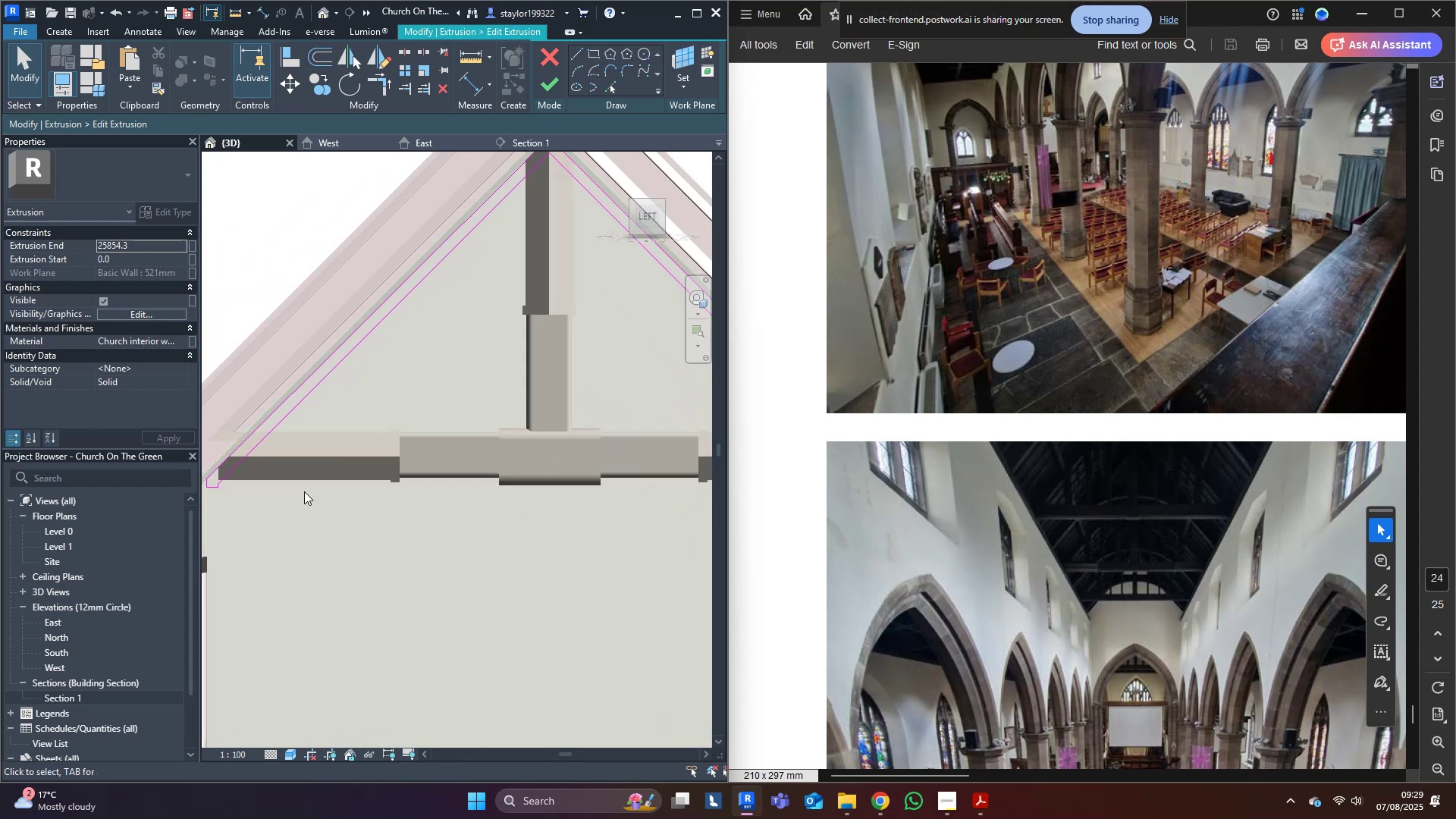 
type(al)
key(Tab)
 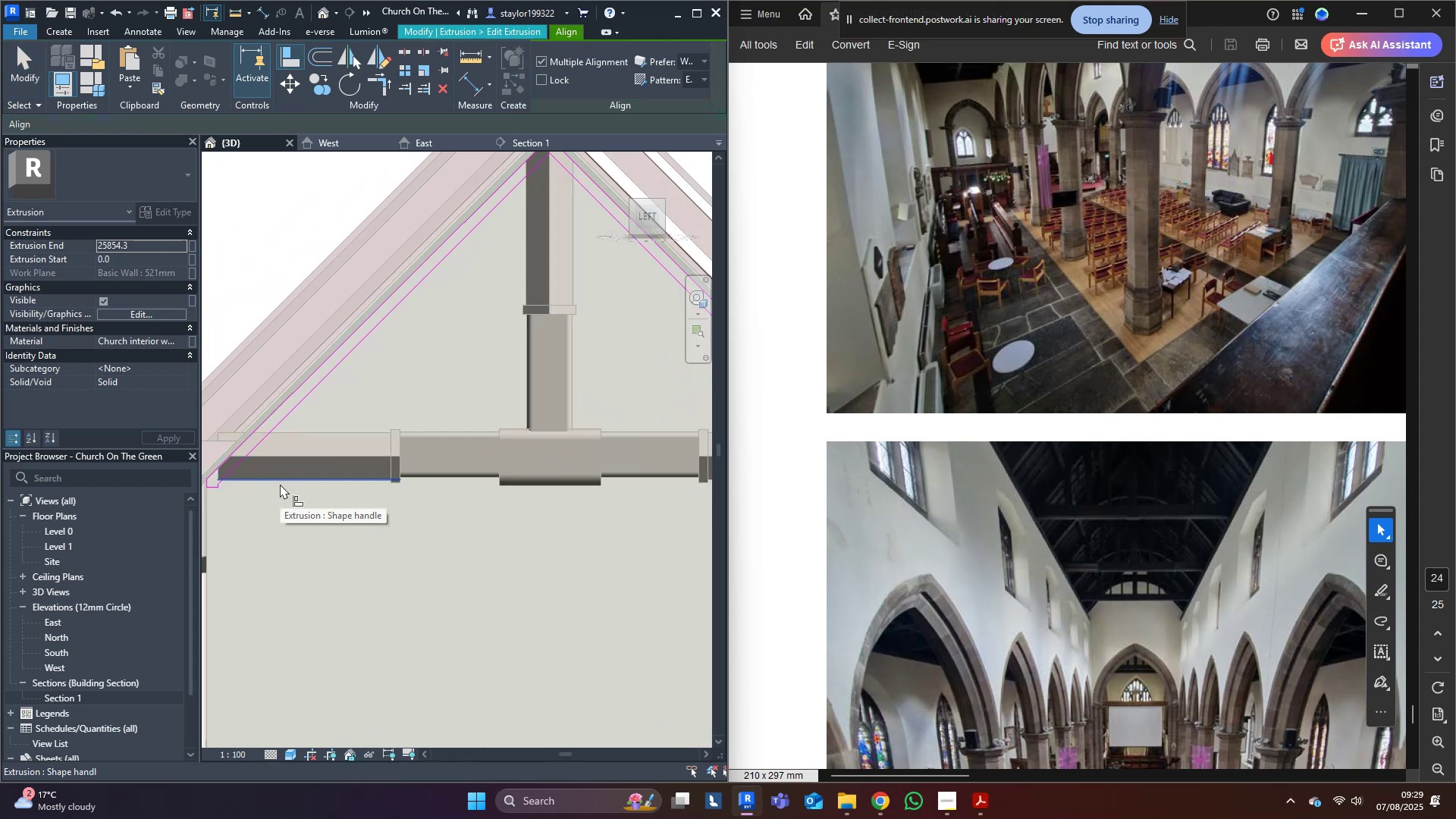 
left_click([280, 484])
 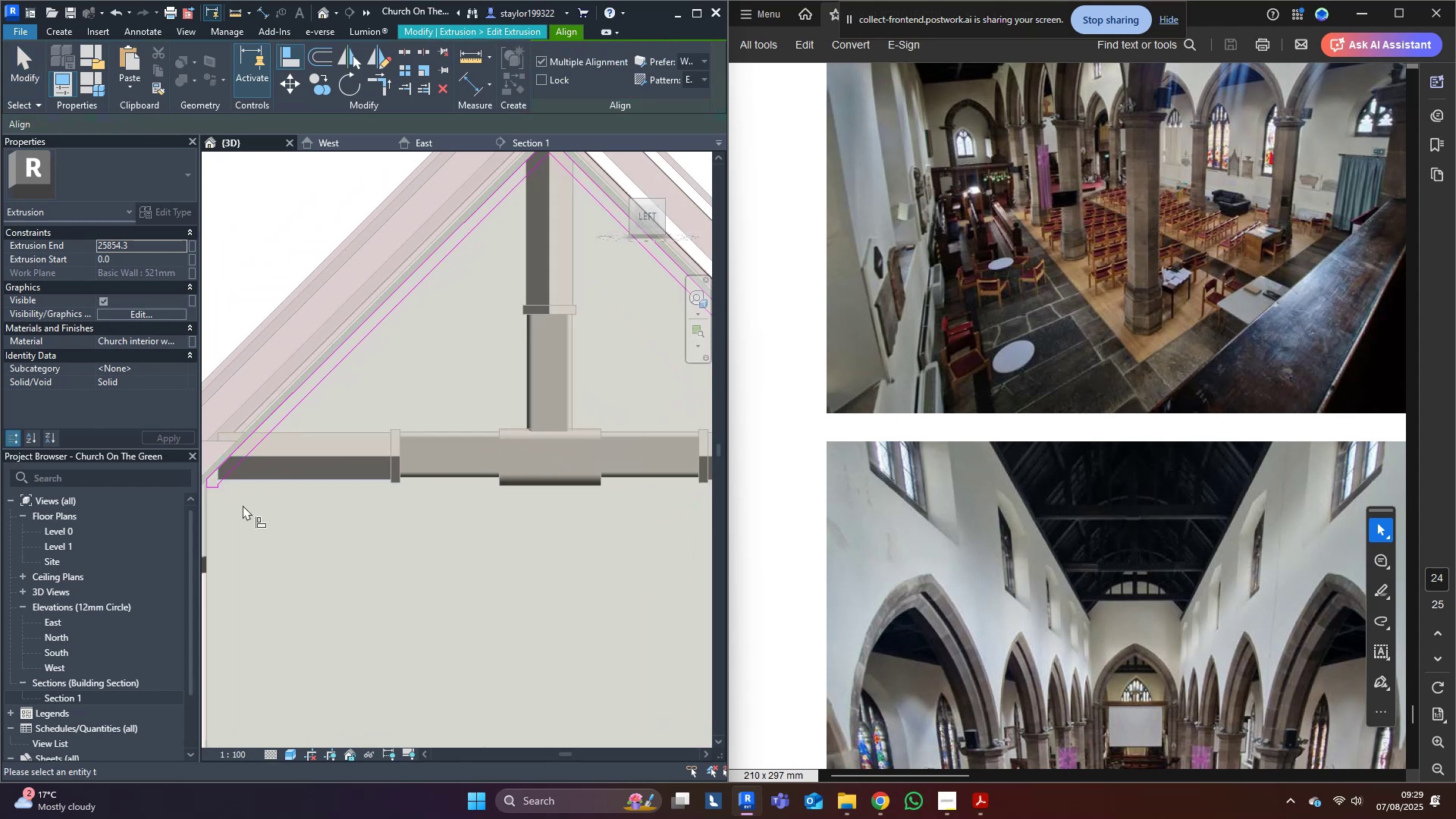 
scroll: coordinate [322, 498], scroll_direction: up, amount: 6.0
 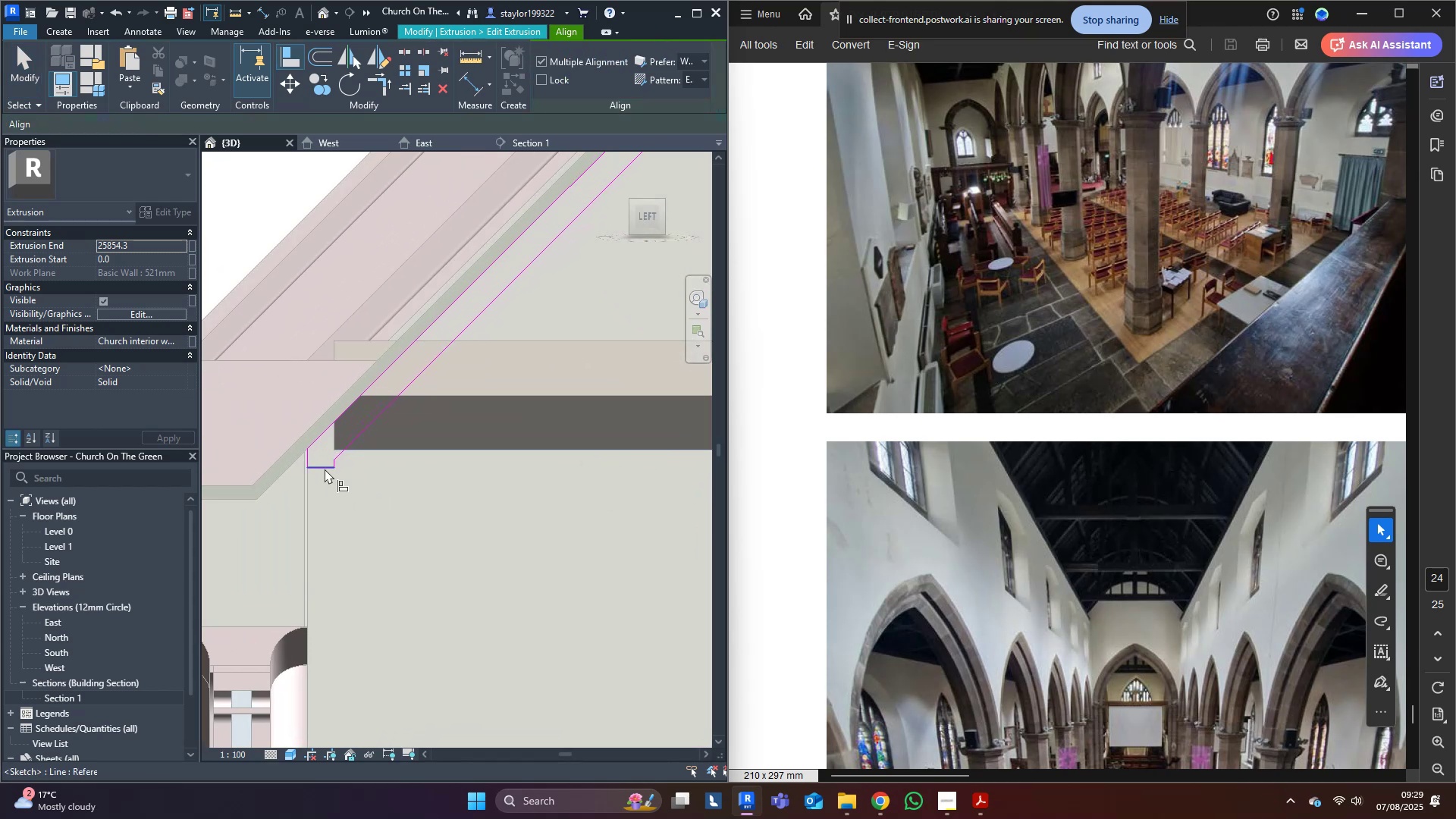 
left_click([325, 469])
 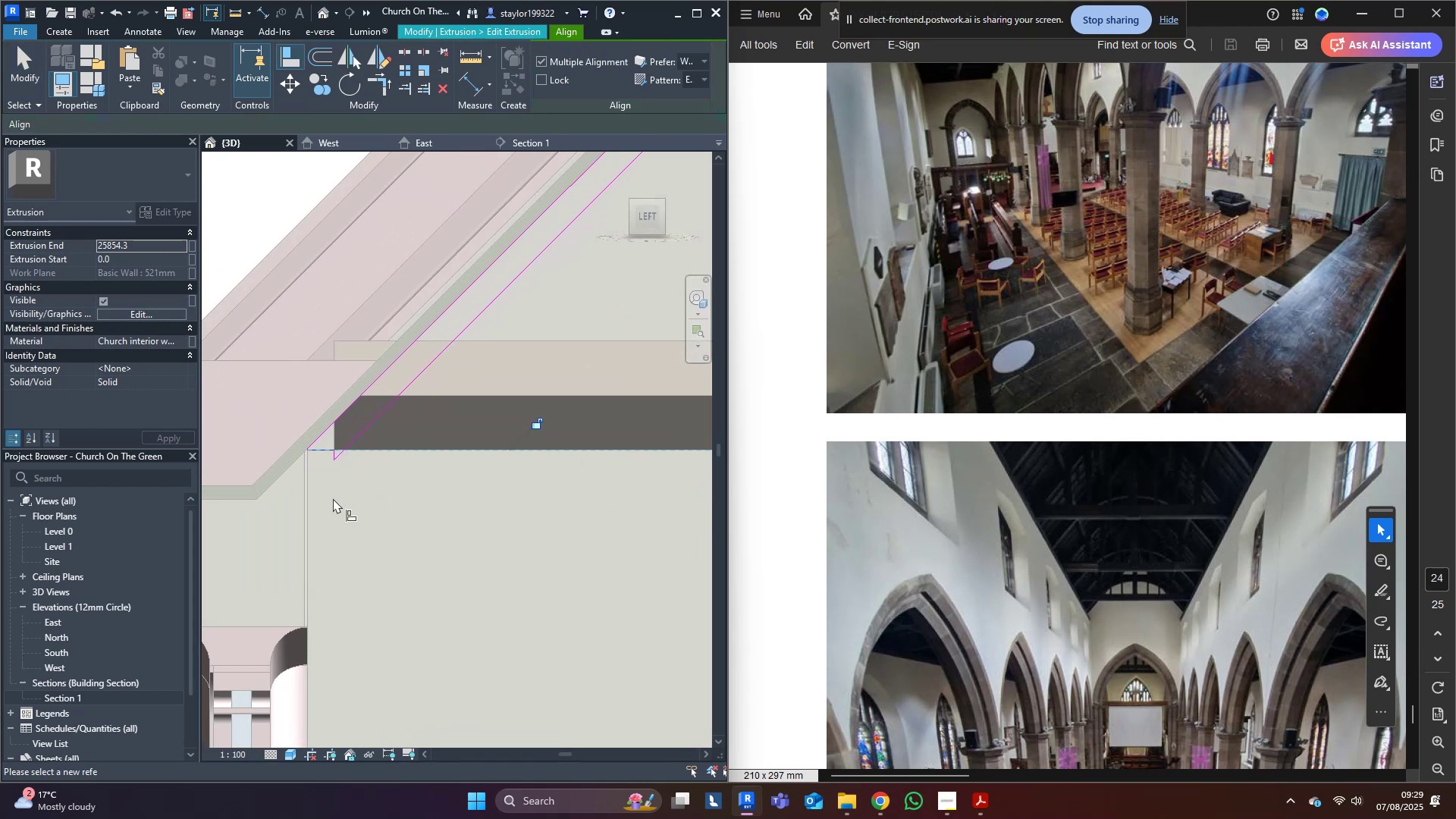 
scroll: coordinate [333, 498], scroll_direction: down, amount: 10.0
 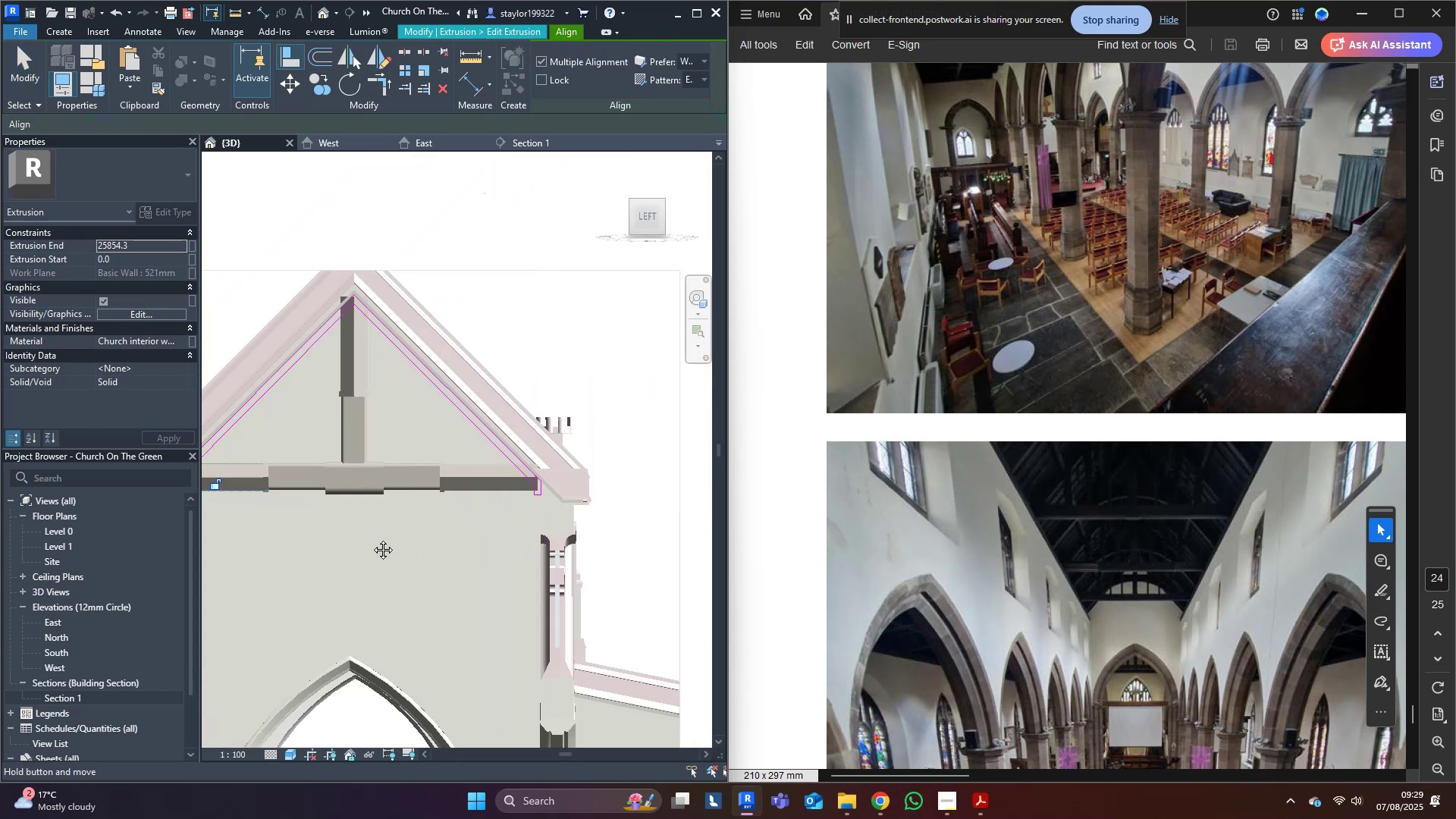 
scroll: coordinate [399, 465], scroll_direction: up, amount: 10.0
 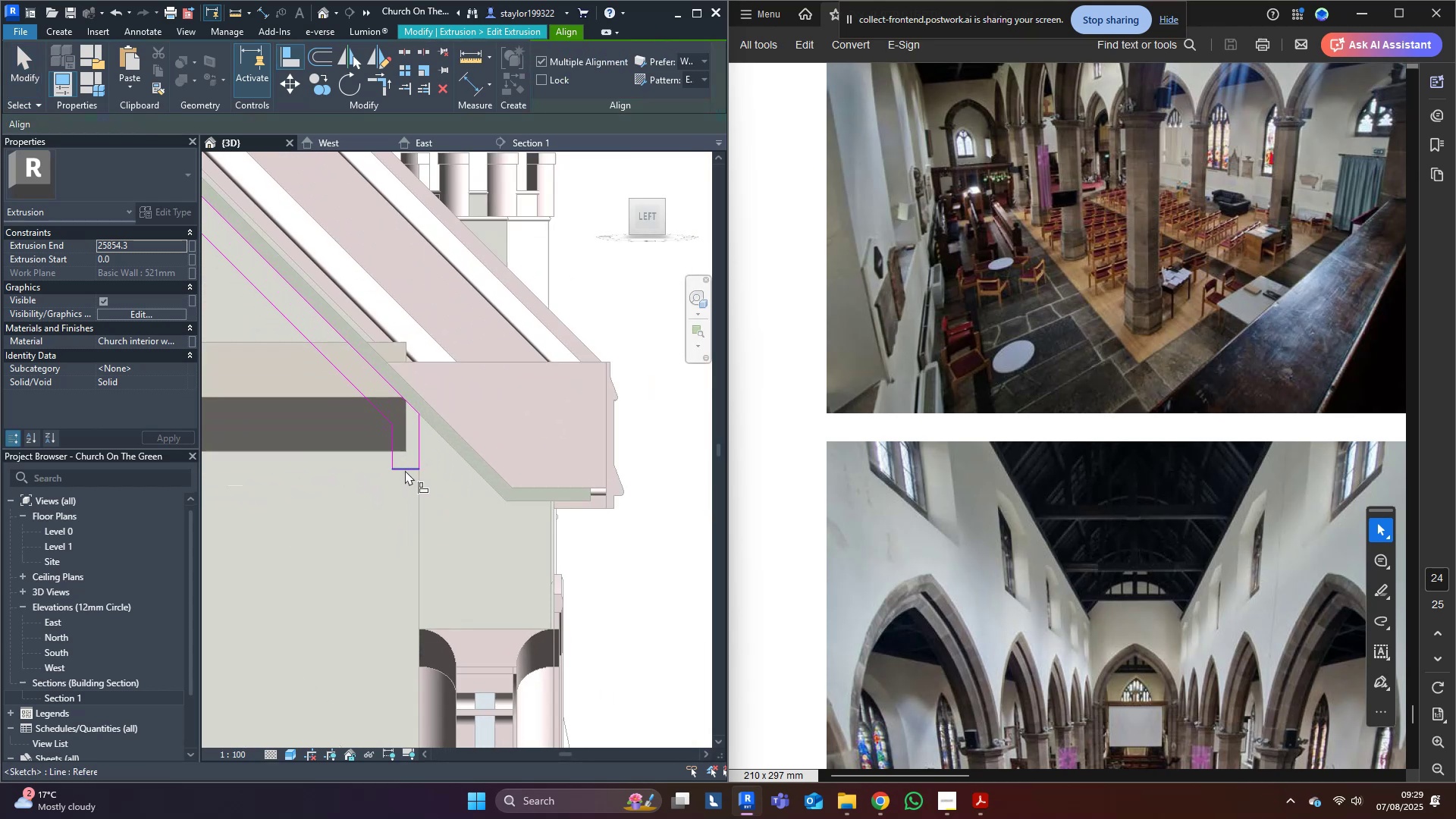 
left_click([405, 470])
 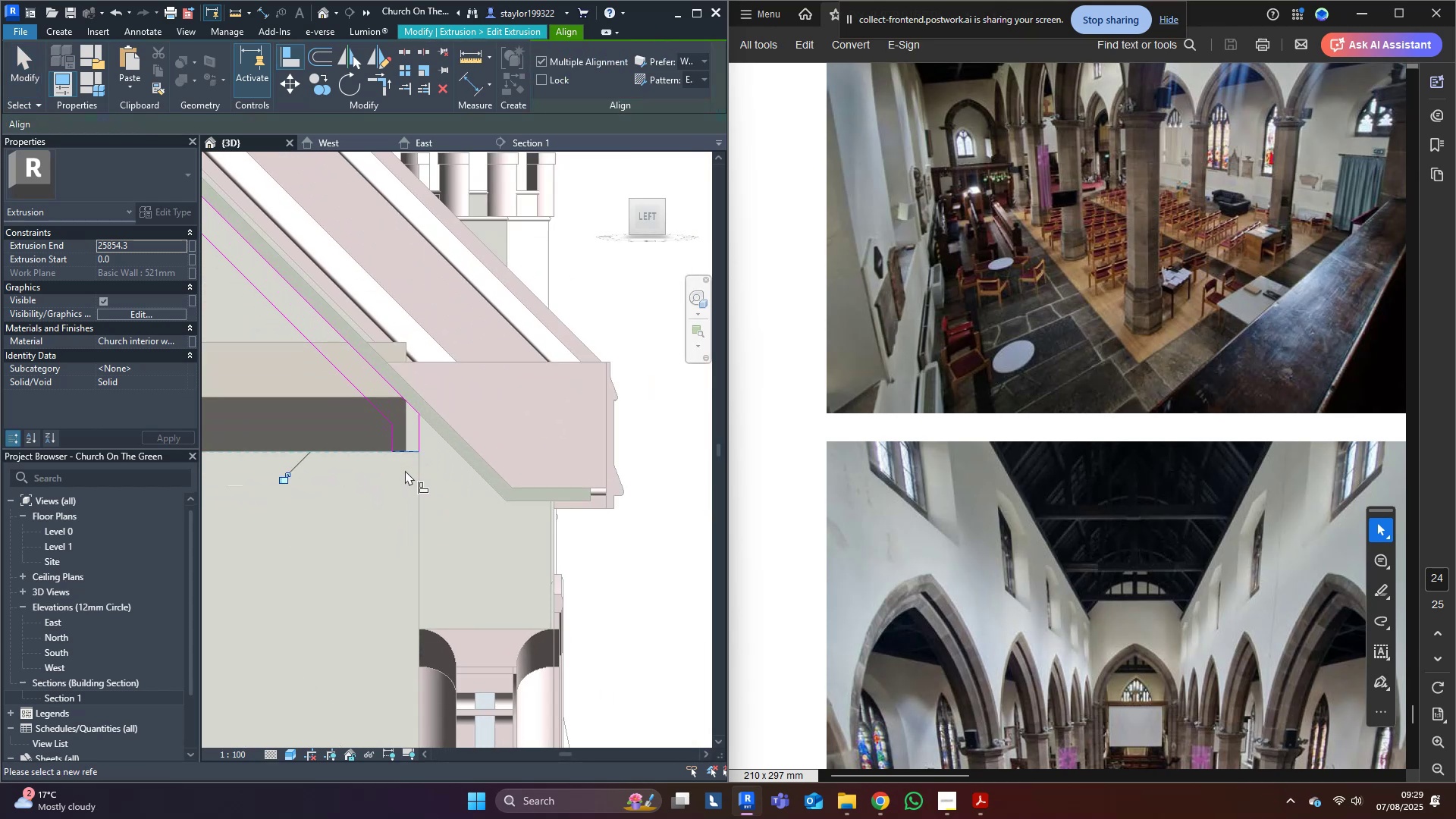 
scroll: coordinate [405, 470], scroll_direction: down, amount: 9.0
 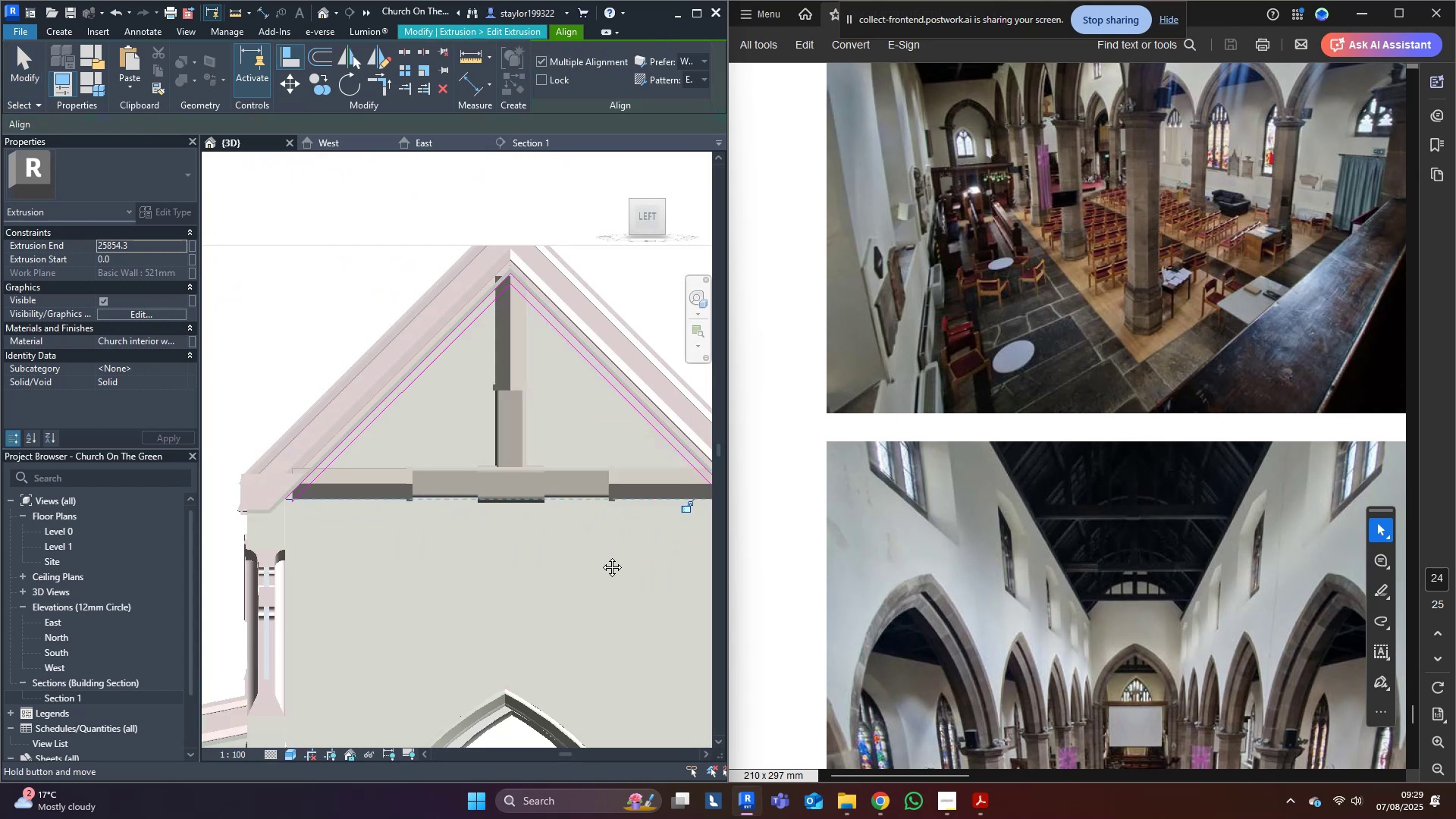 
key(Escape)
 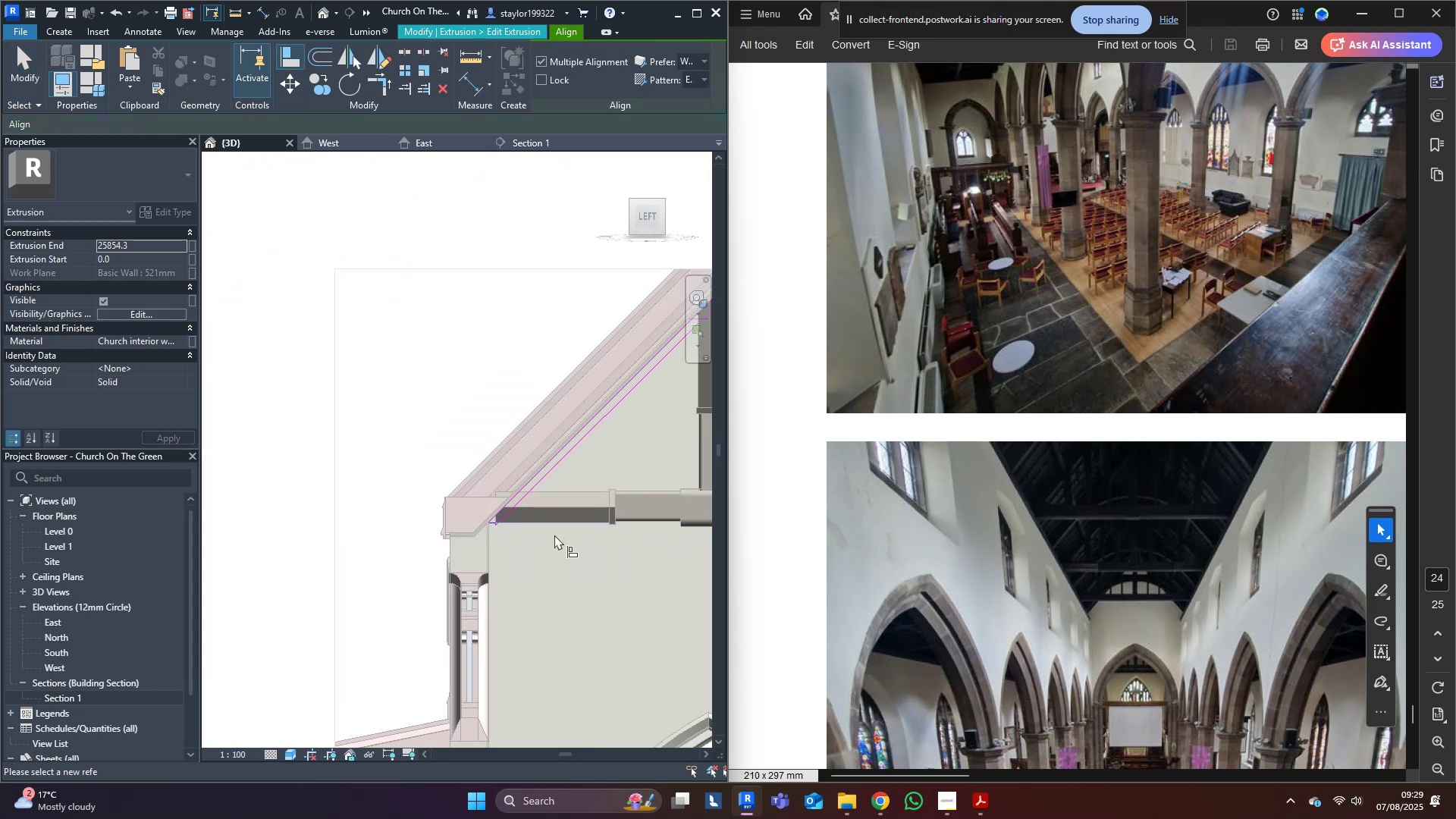 
scroll: coordinate [496, 522], scroll_direction: up, amount: 10.0
 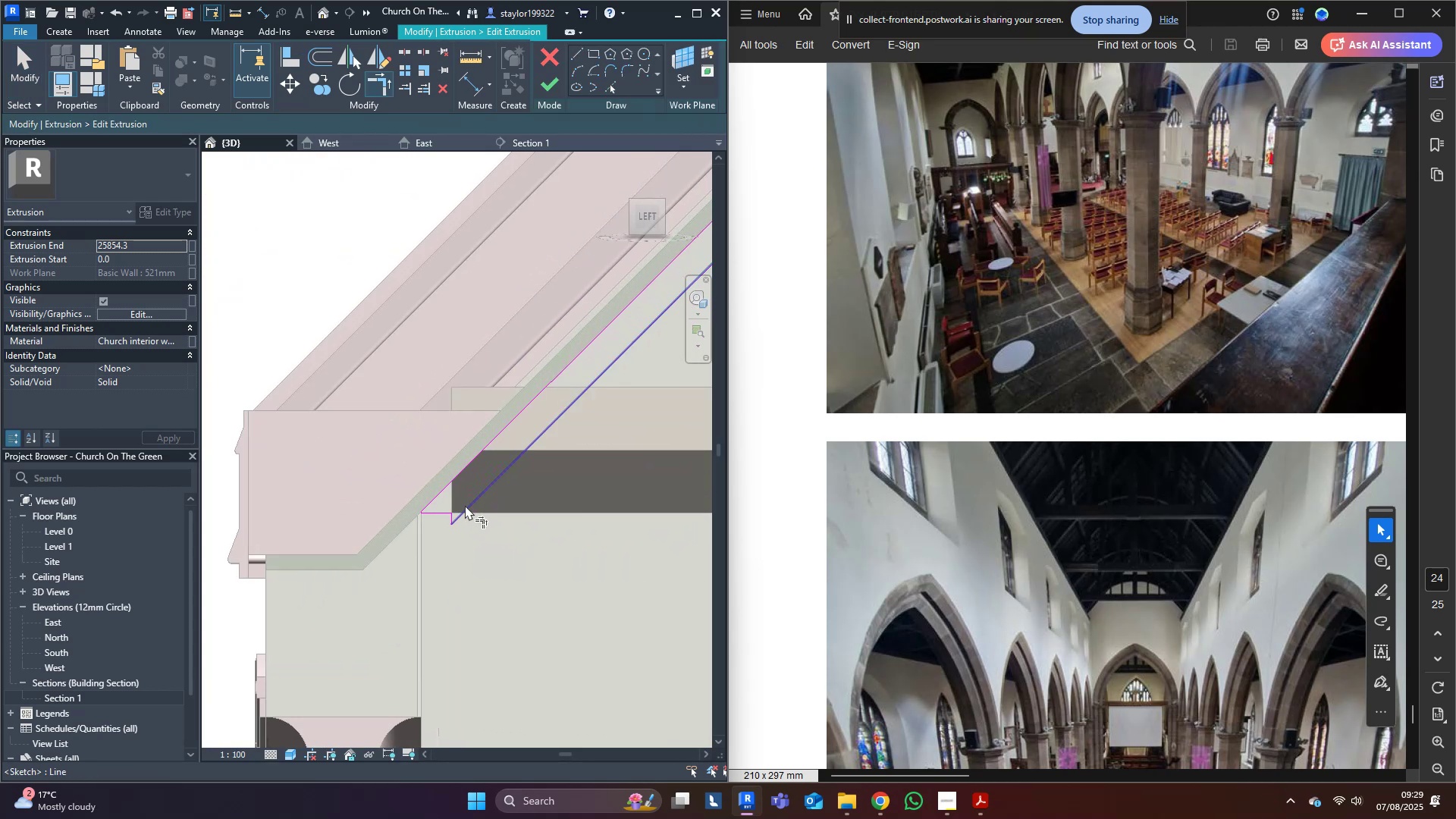 
key(Escape)
 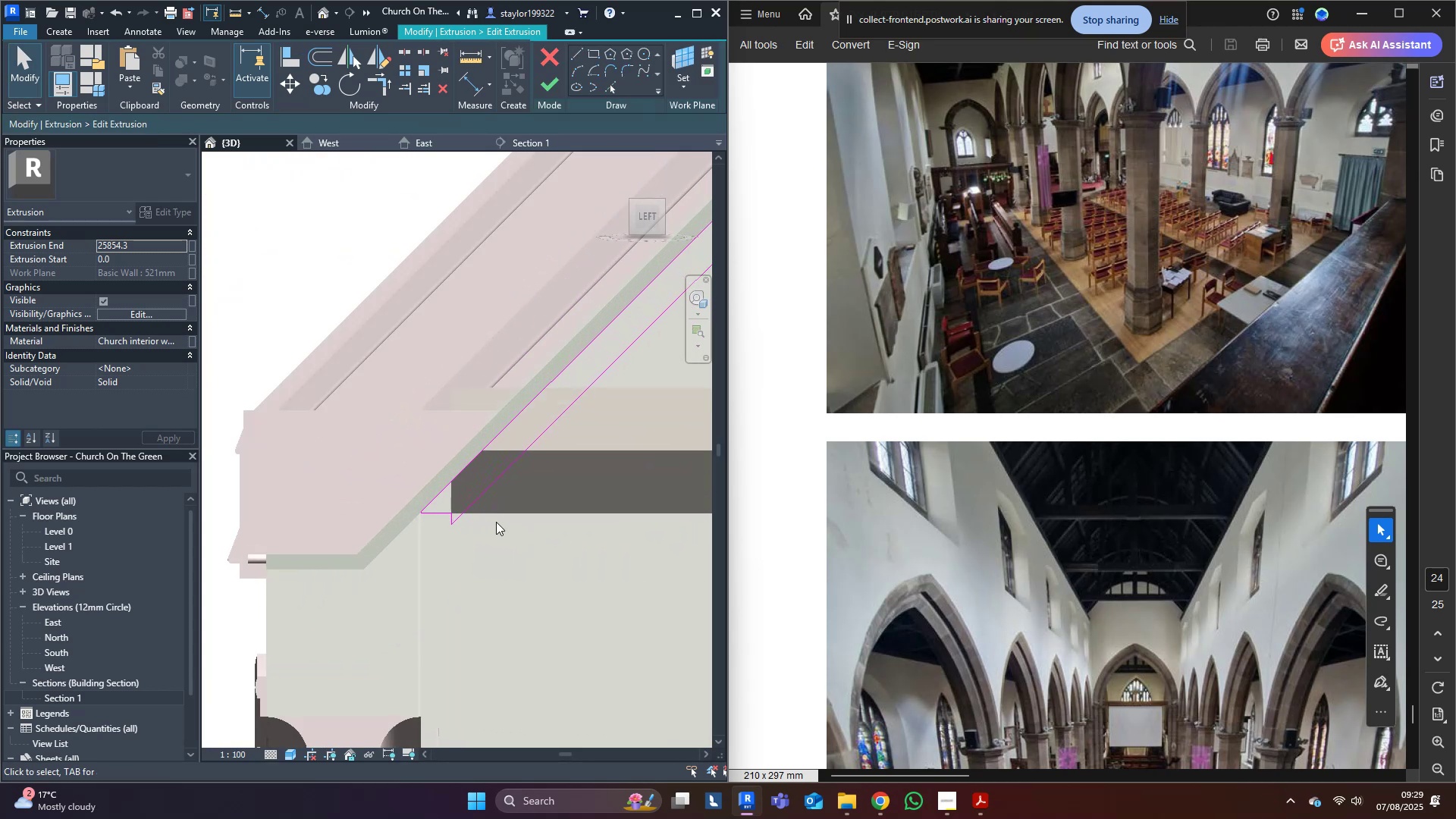 
key(R)
 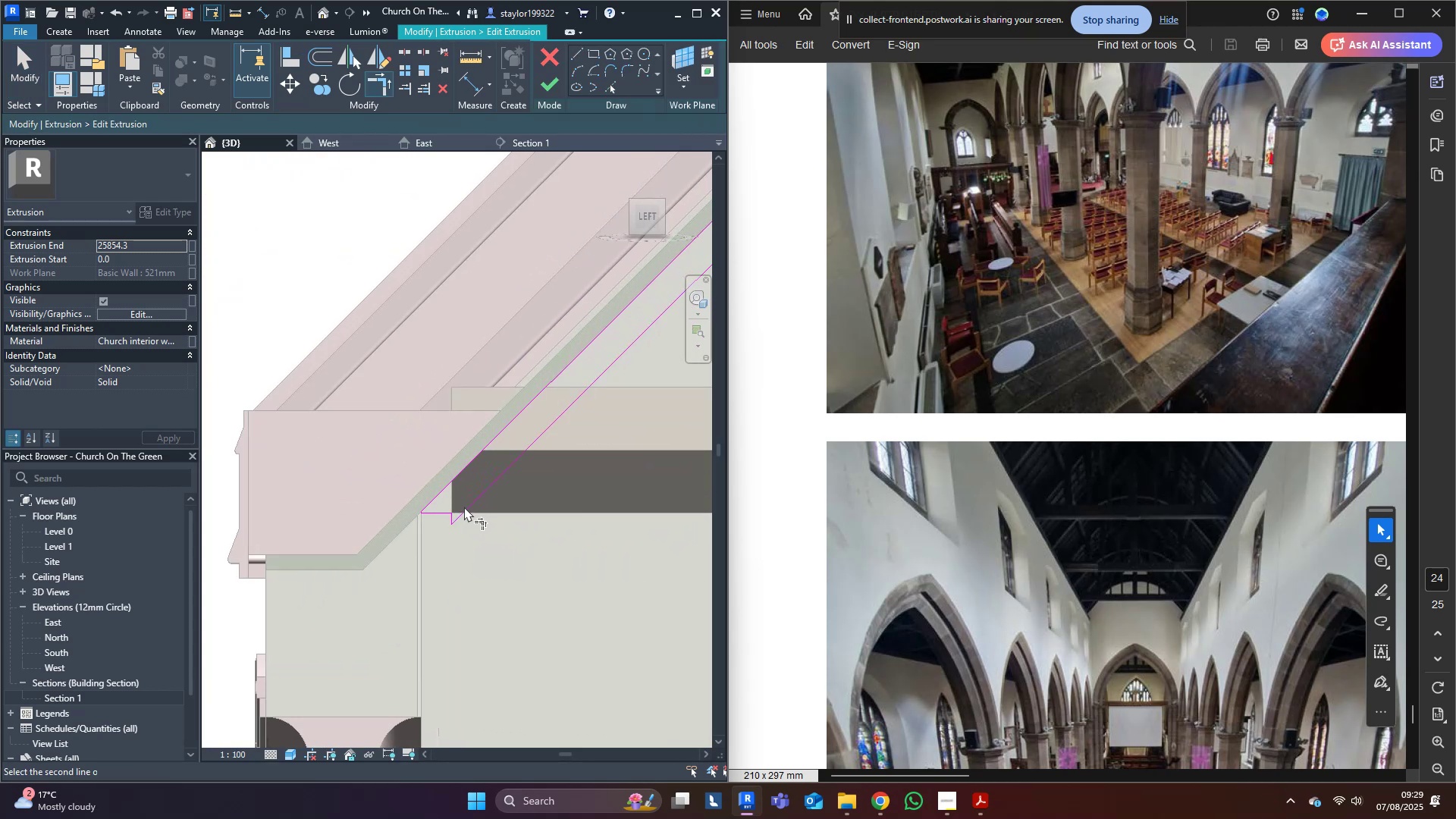 
double_click([447, 509])
 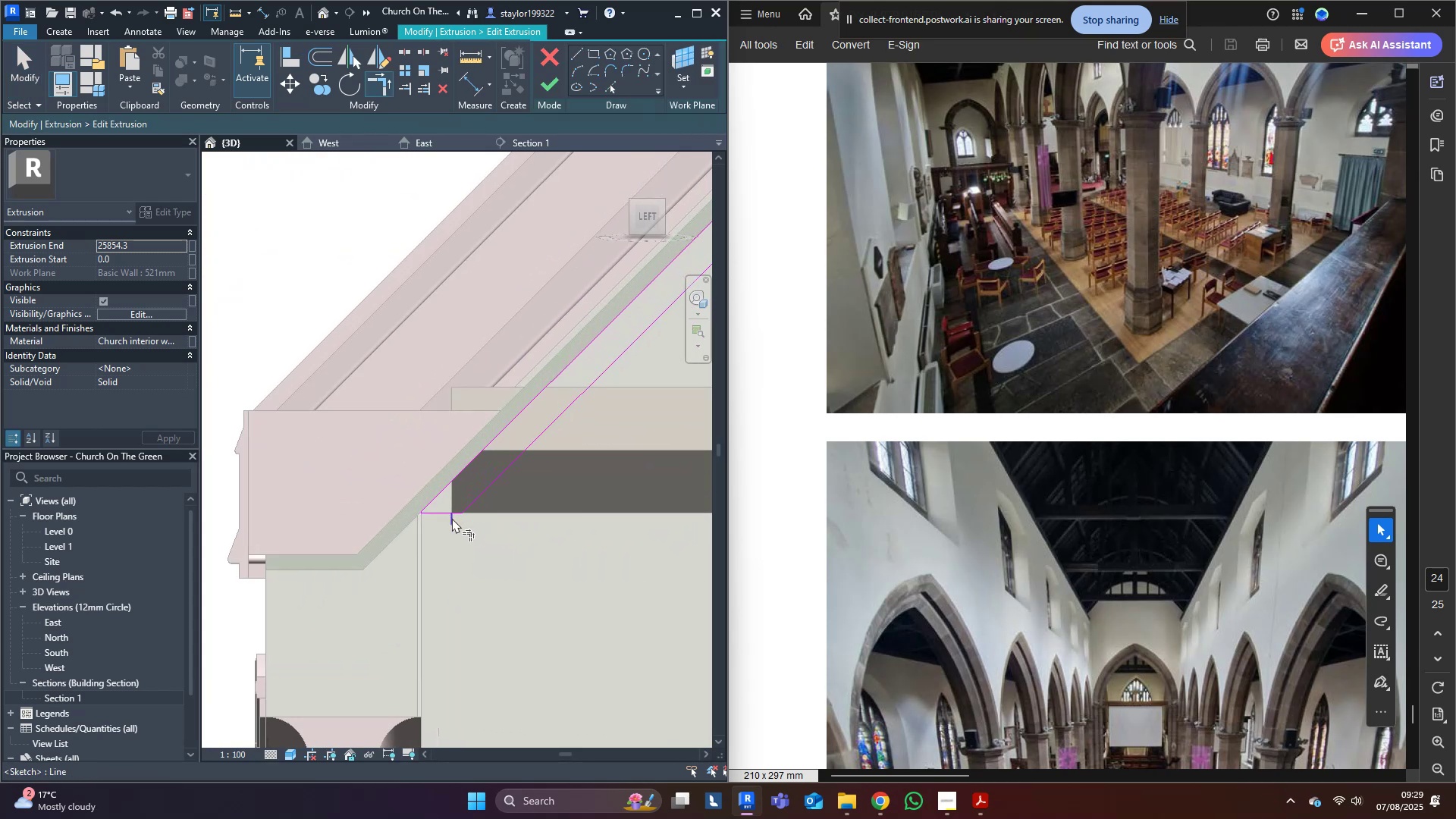 
scroll: coordinate [454, 542], scroll_direction: down, amount: 4.0
 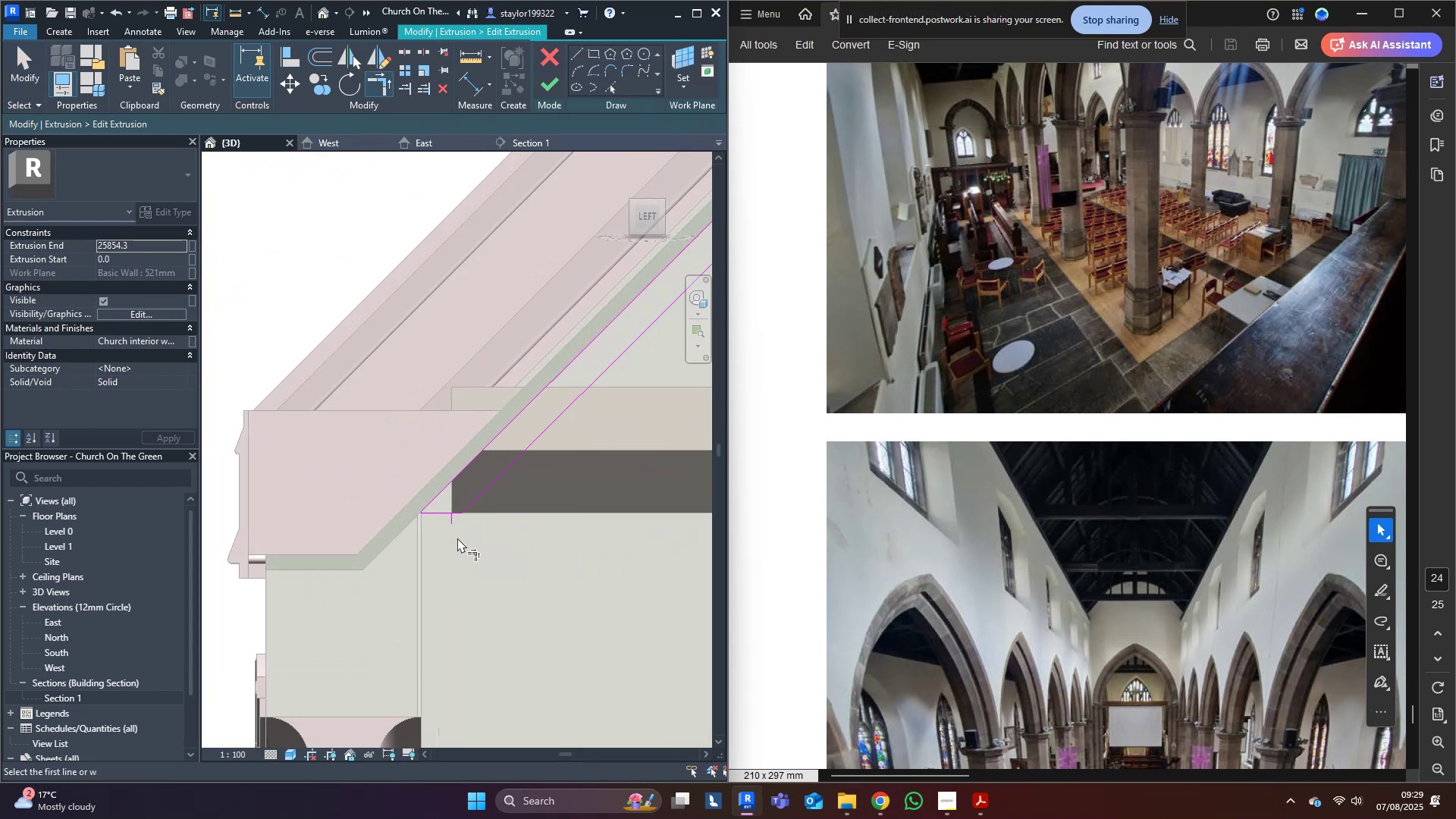 
type(md)
 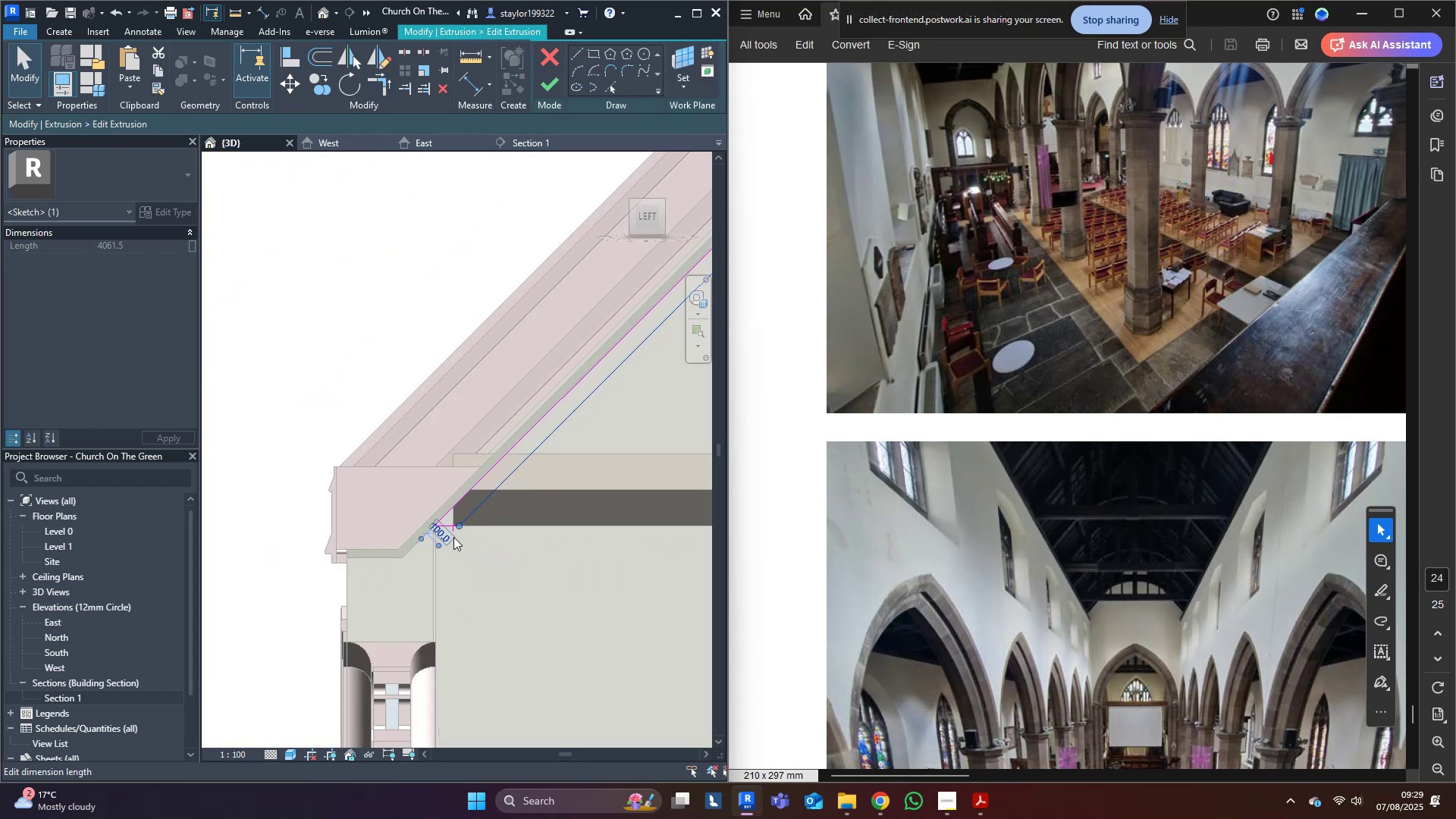 
double_click([453, 538])
 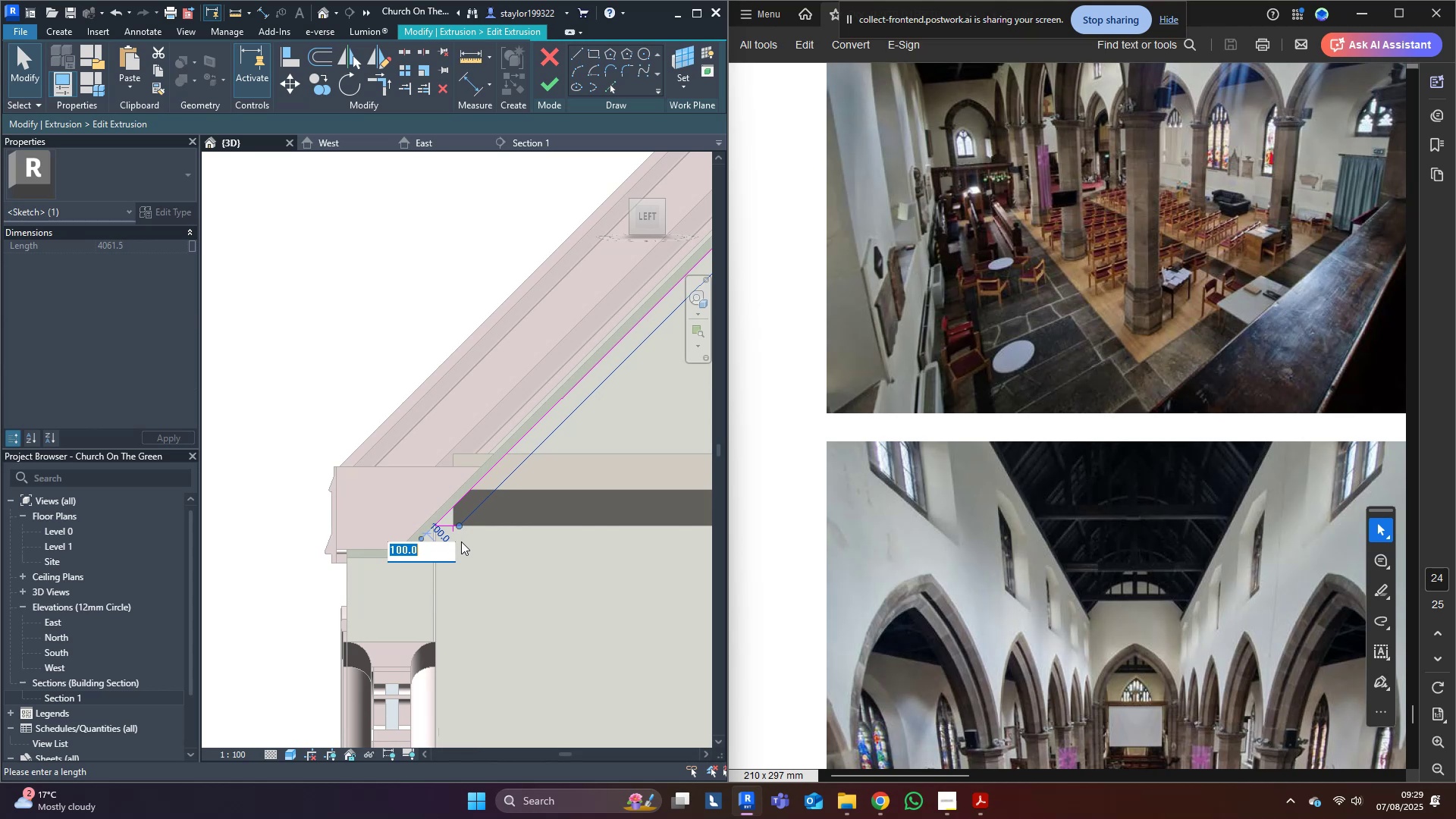 
triple_click([461, 541])
 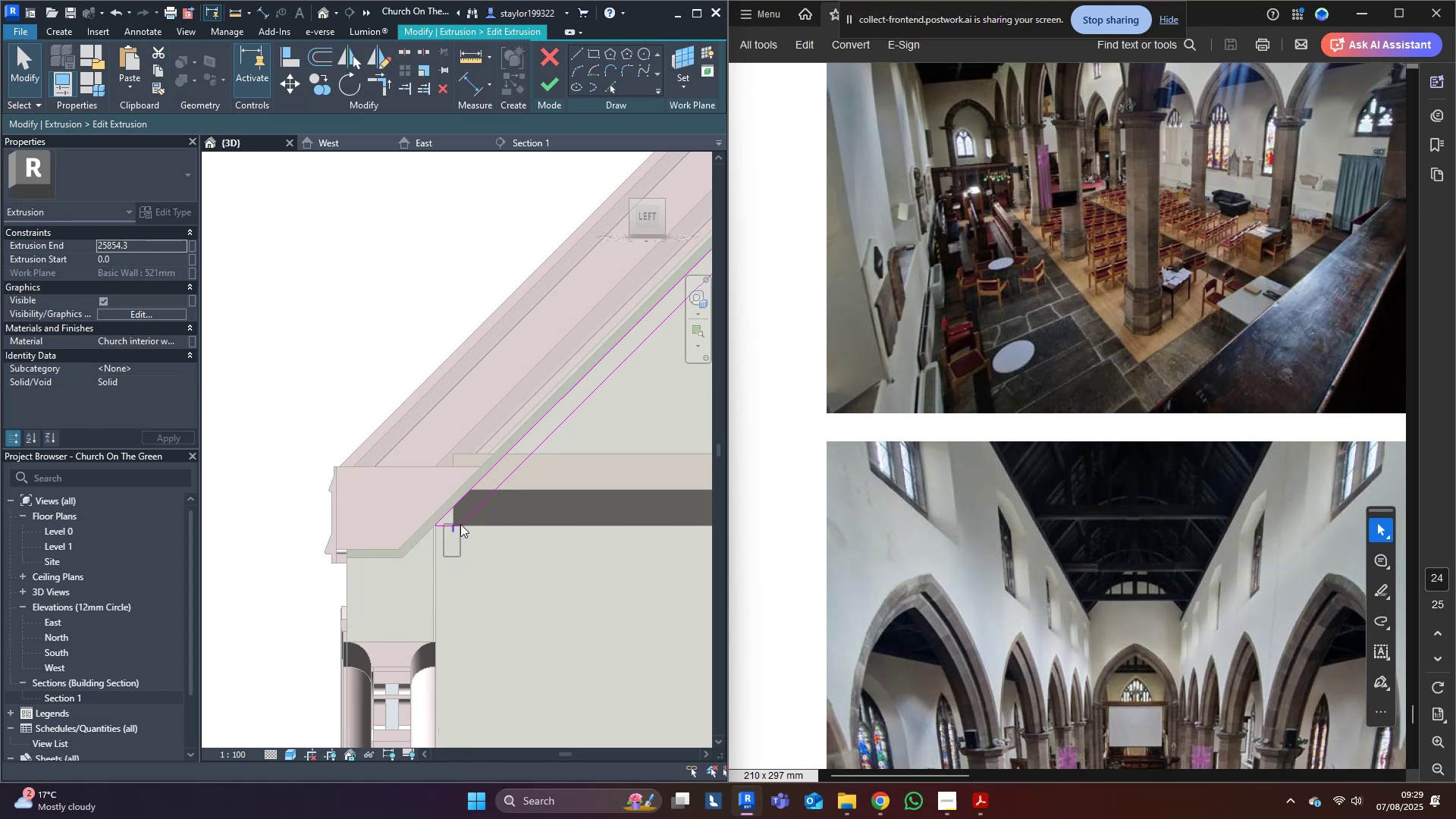 
key(Delete)
 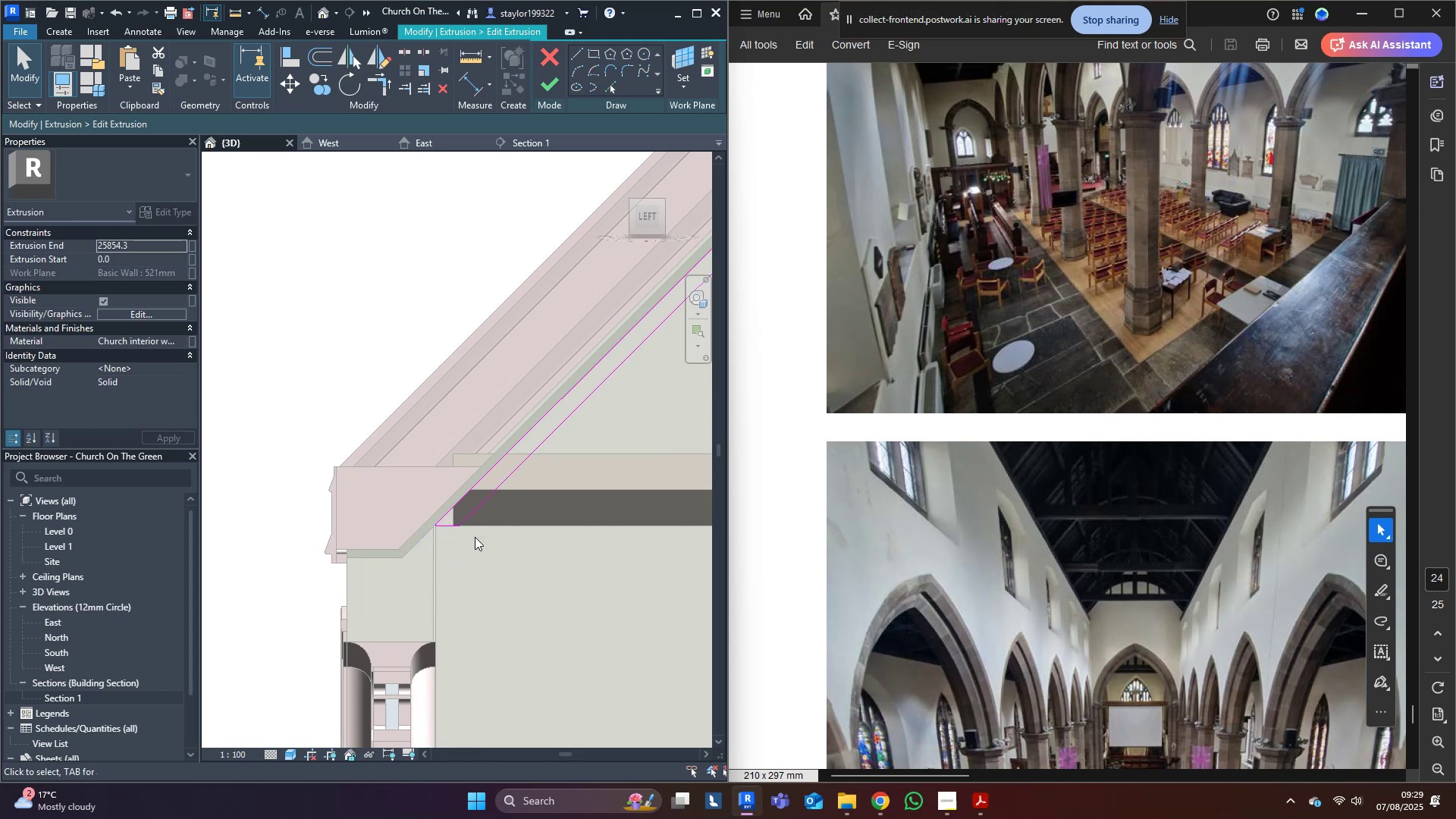 
scroll: coordinate [604, 544], scroll_direction: down, amount: 8.0
 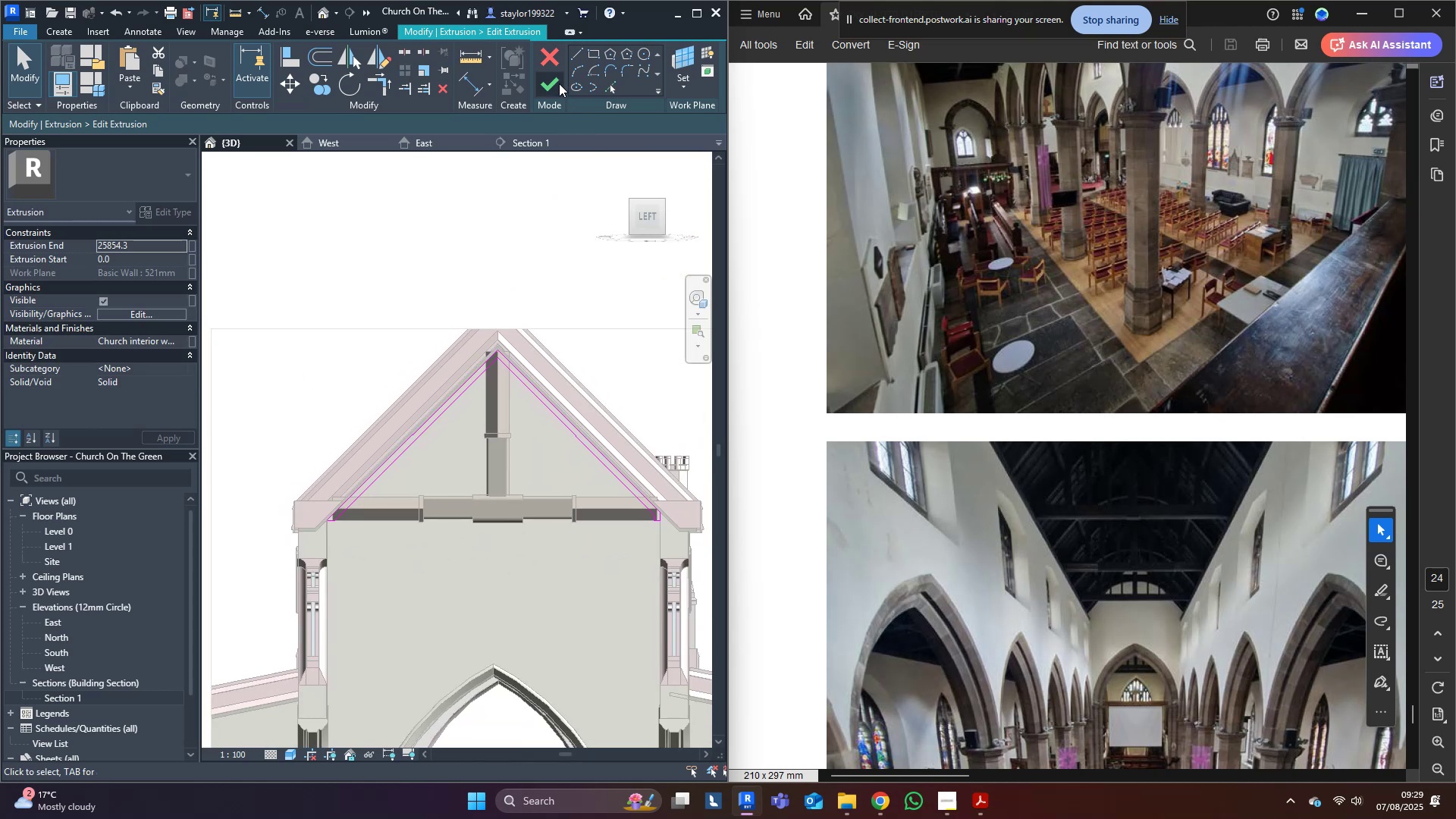 
left_click([559, 83])
 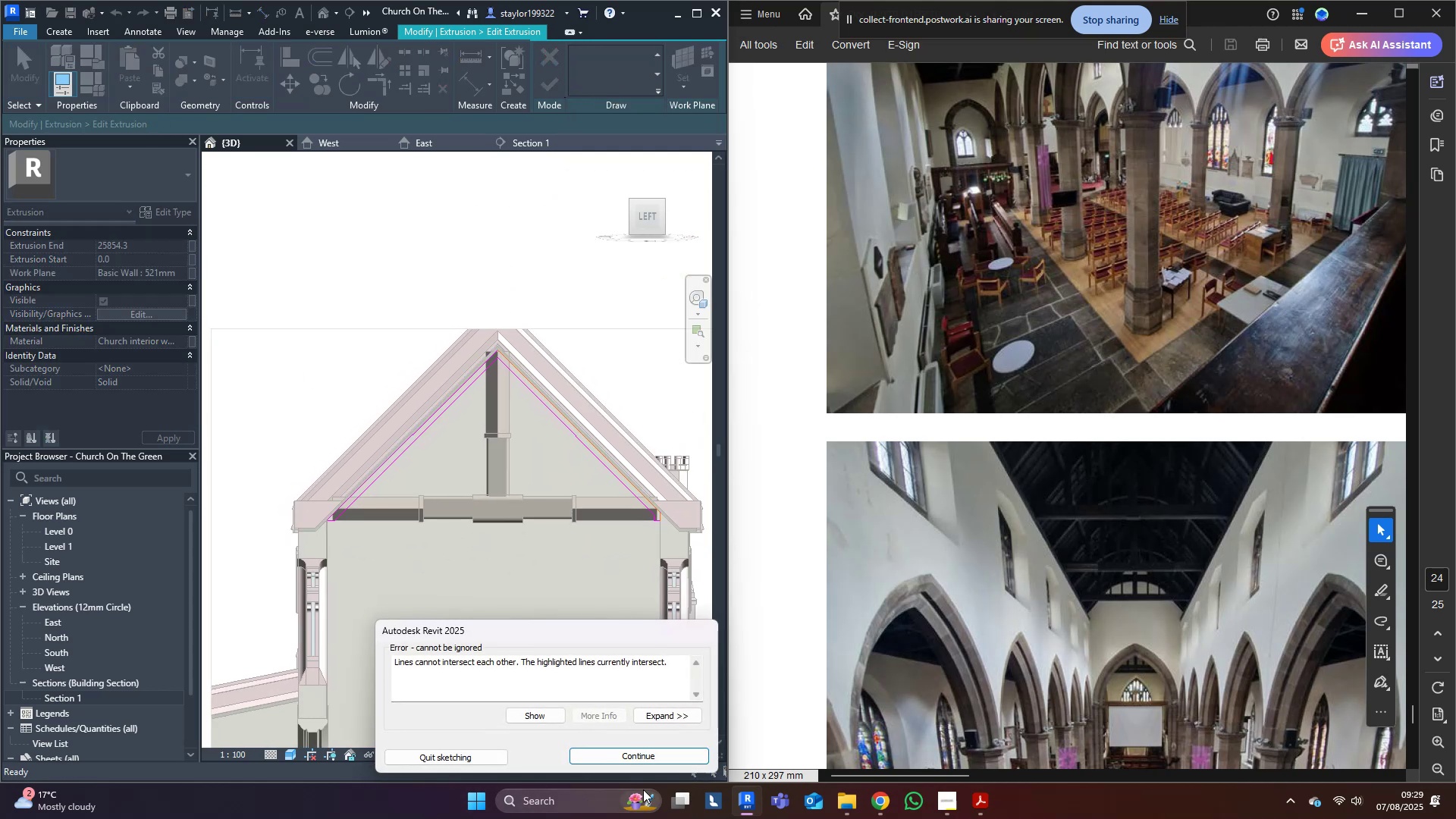 
left_click([646, 760])
 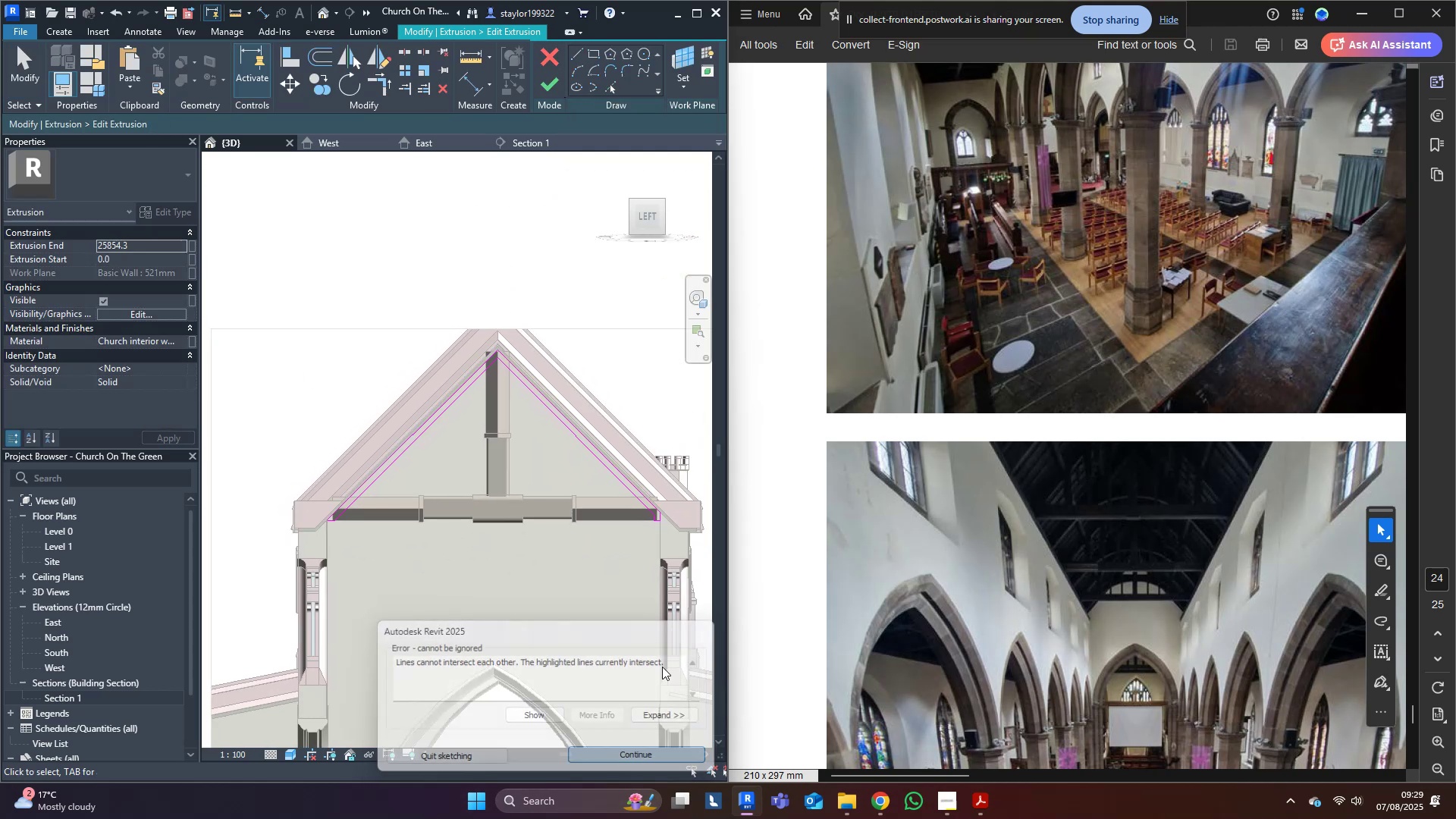 
scroll: coordinate [667, 513], scroll_direction: up, amount: 8.0
 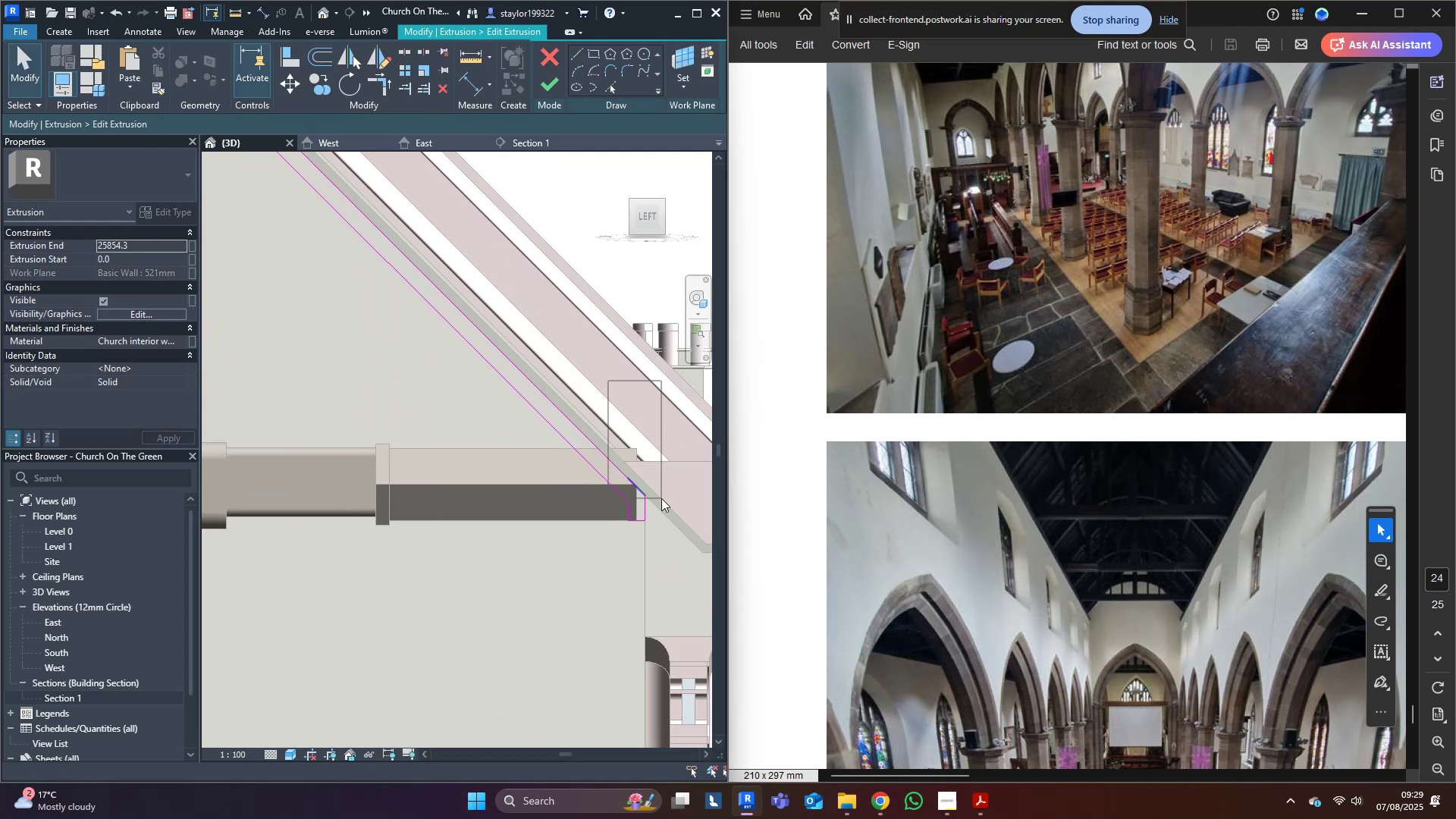 
key(Delete)
 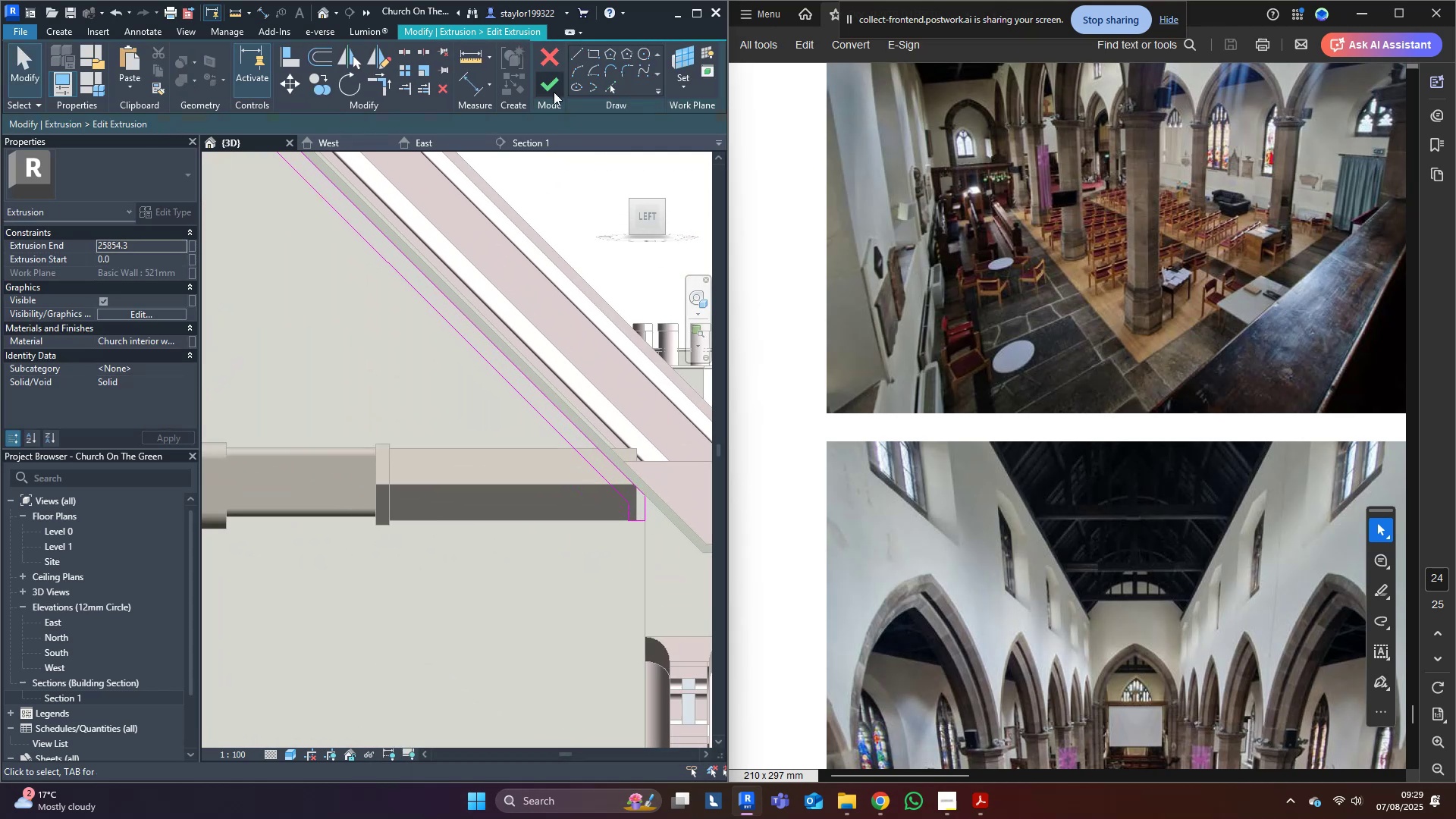 
left_click([552, 85])
 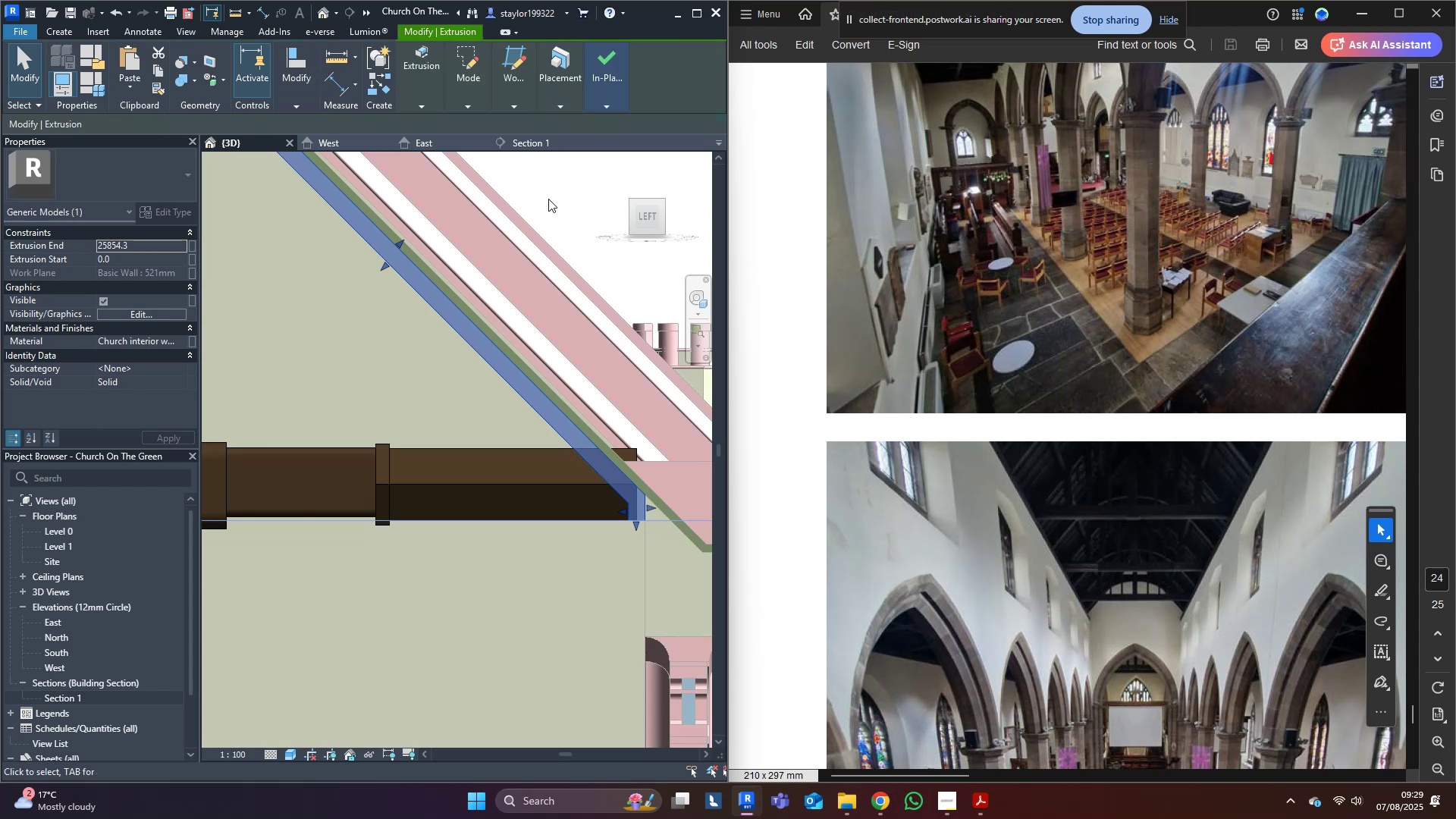 
scroll: coordinate [537, 278], scroll_direction: down, amount: 9.0
 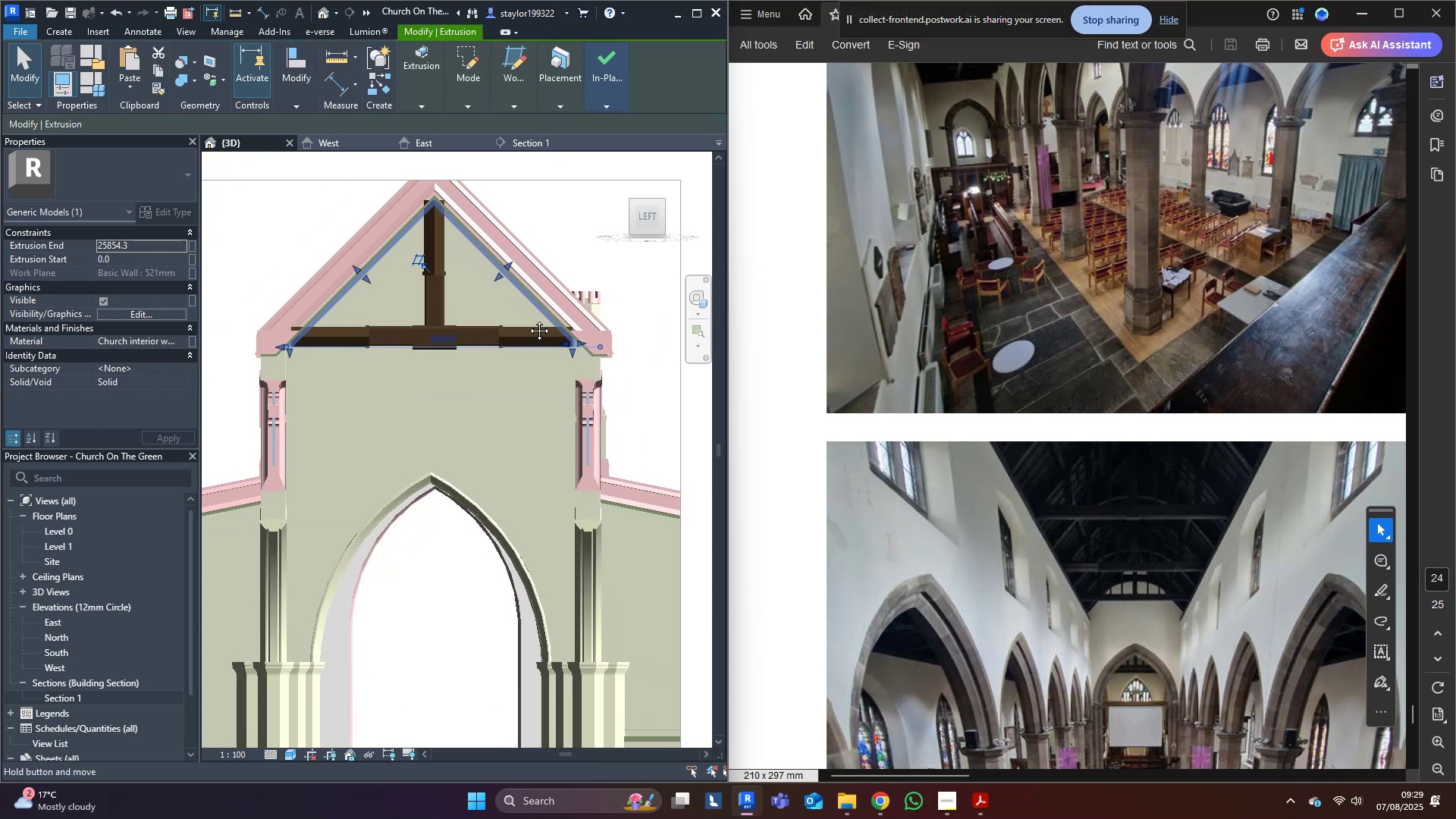 
hold_key(key=ShiftLeft, duration=0.48)
 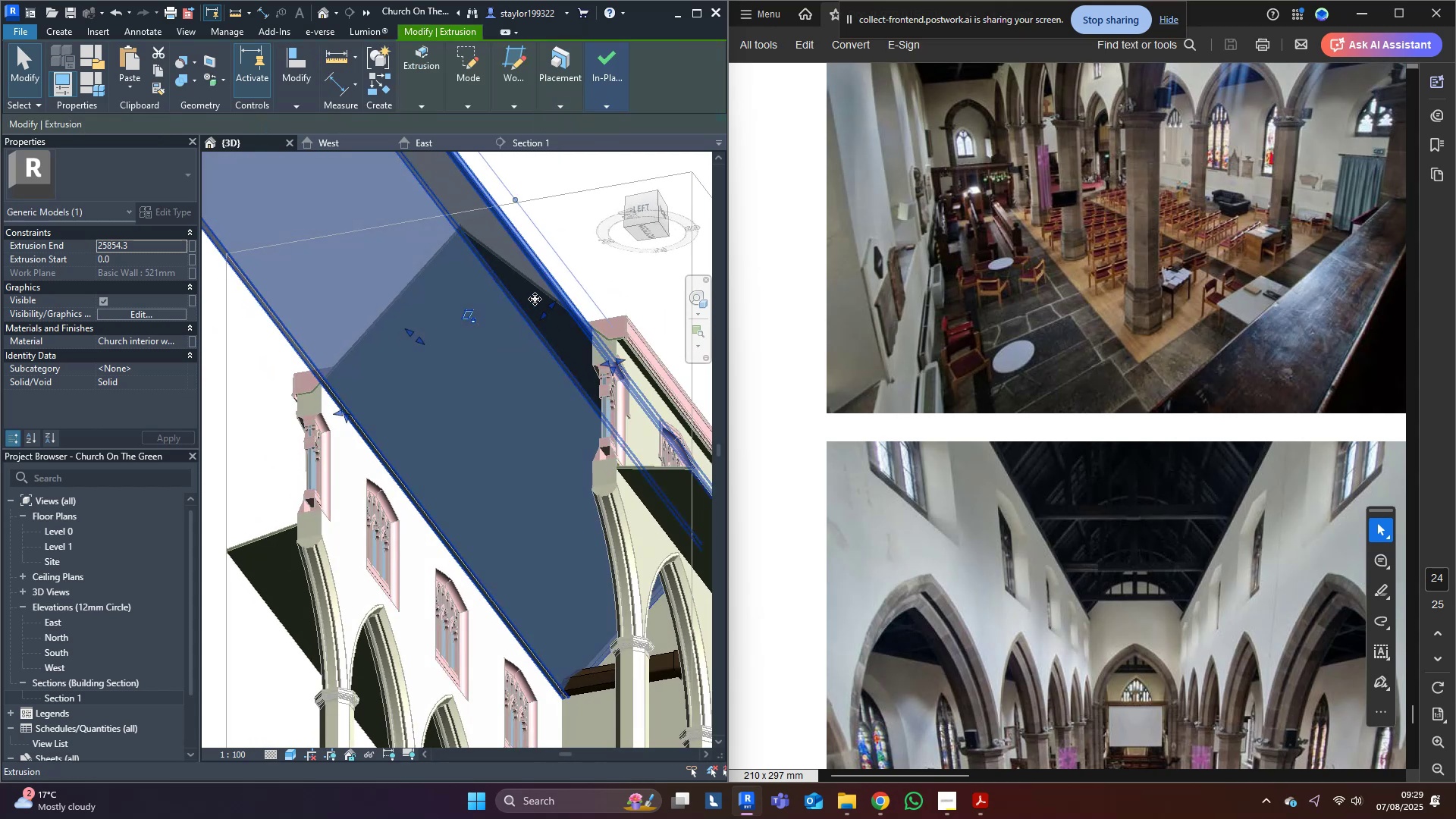 
scroll: coordinate [535, 388], scroll_direction: down, amount: 7.0
 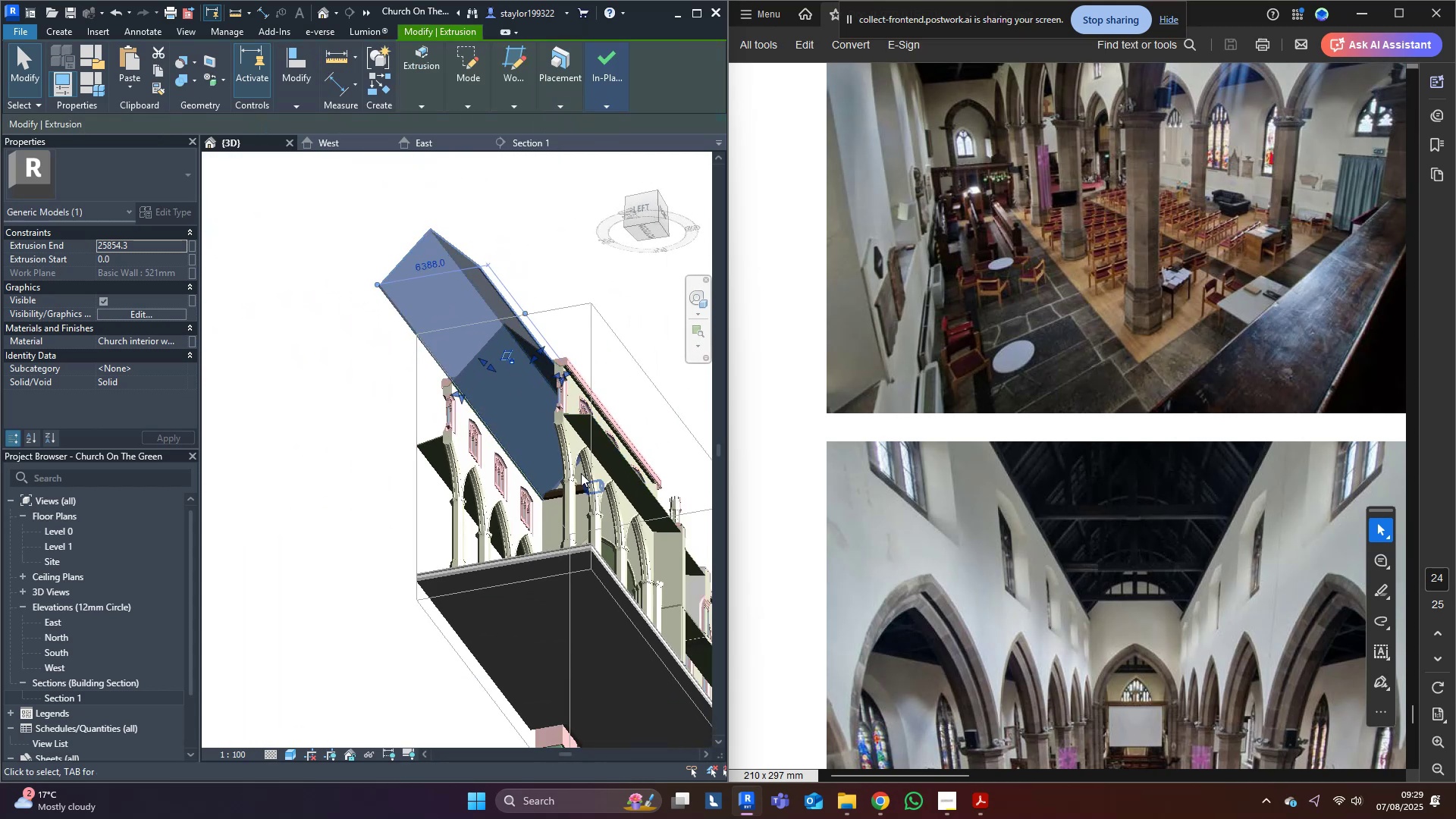 
hold_key(key=ShiftLeft, duration=0.55)
 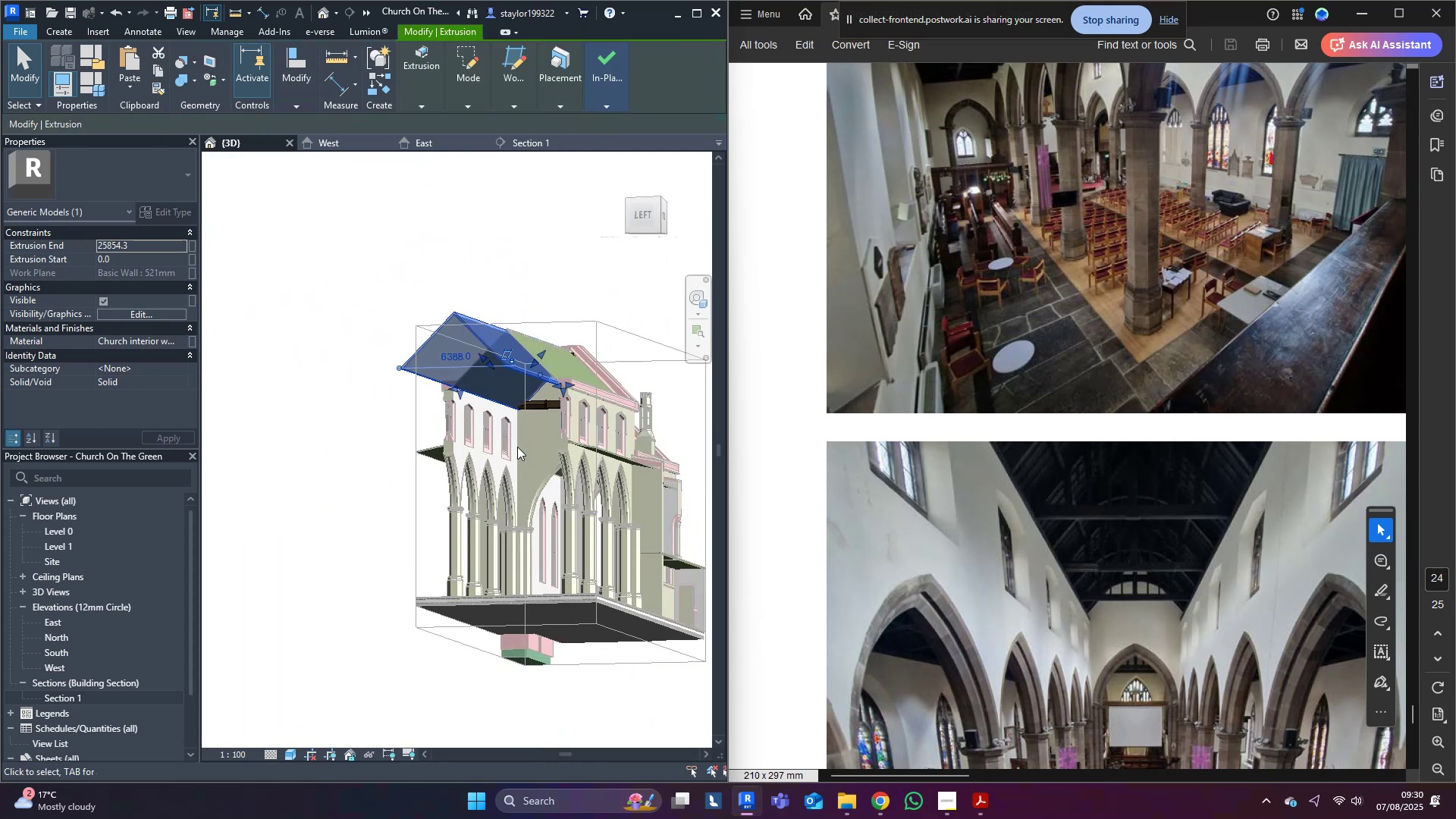 
scroll: coordinate [501, 461], scroll_direction: up, amount: 7.0
 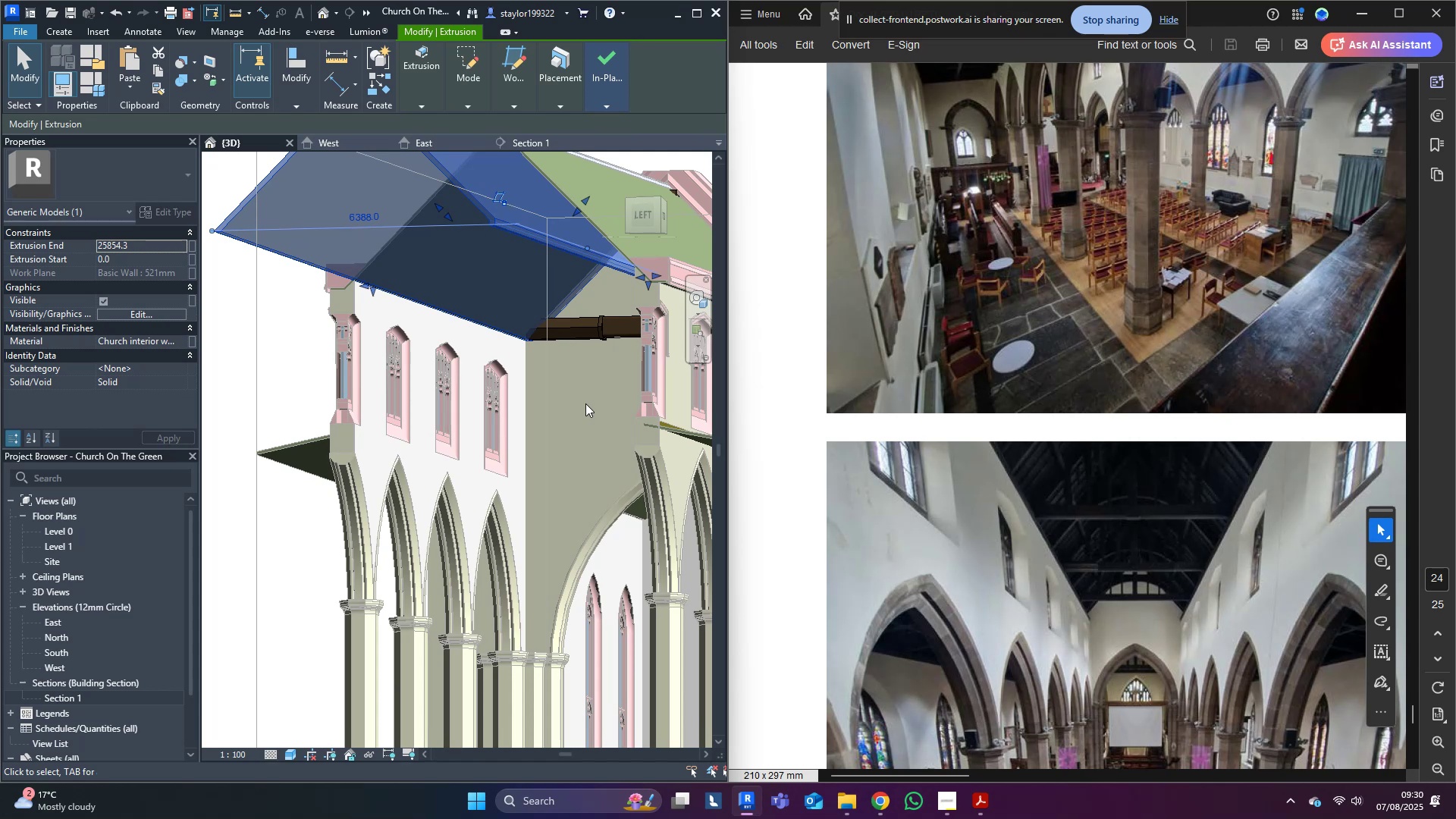 
hold_key(key=Z, duration=0.35)
 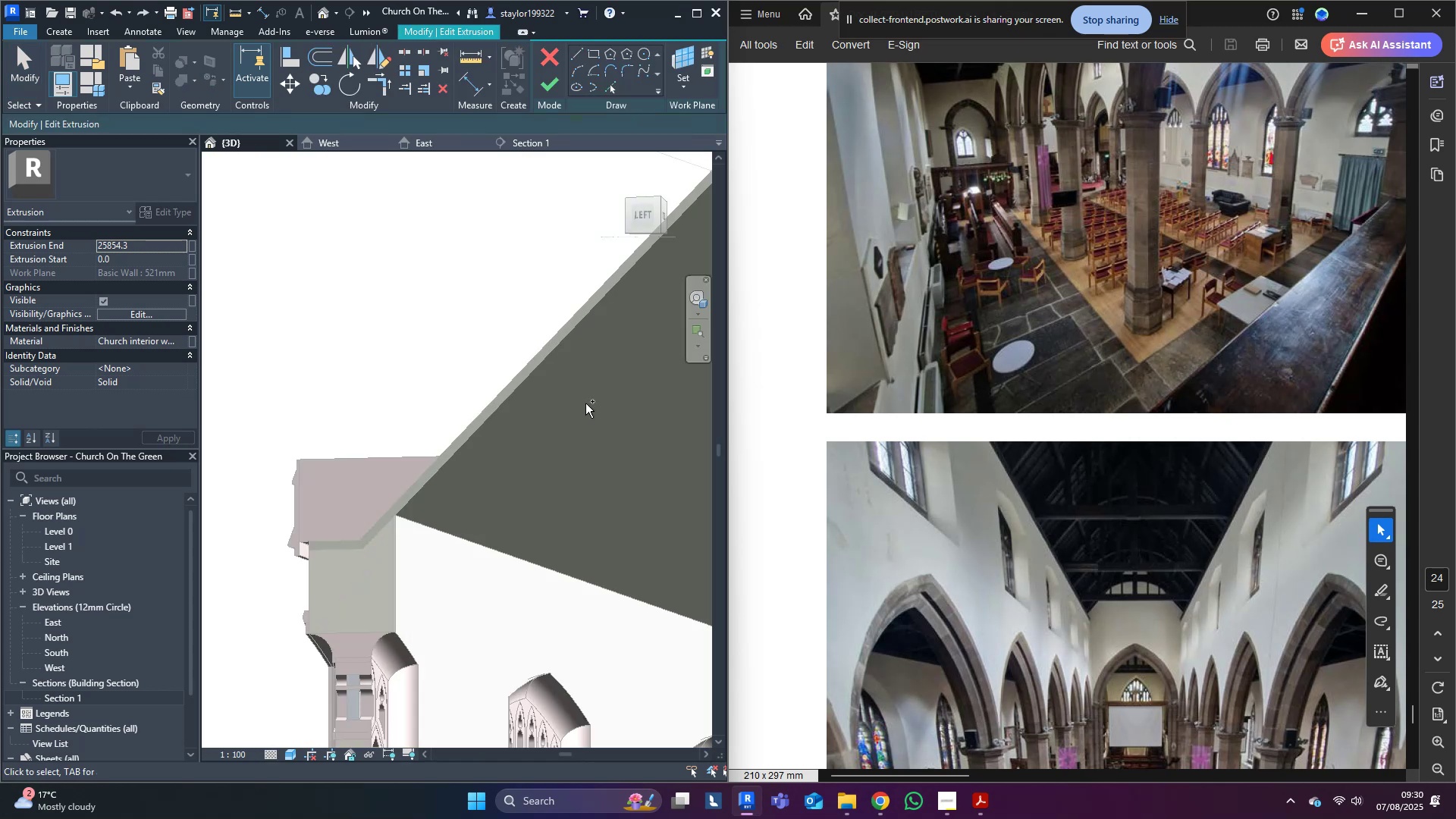 
key(Control+Z)
 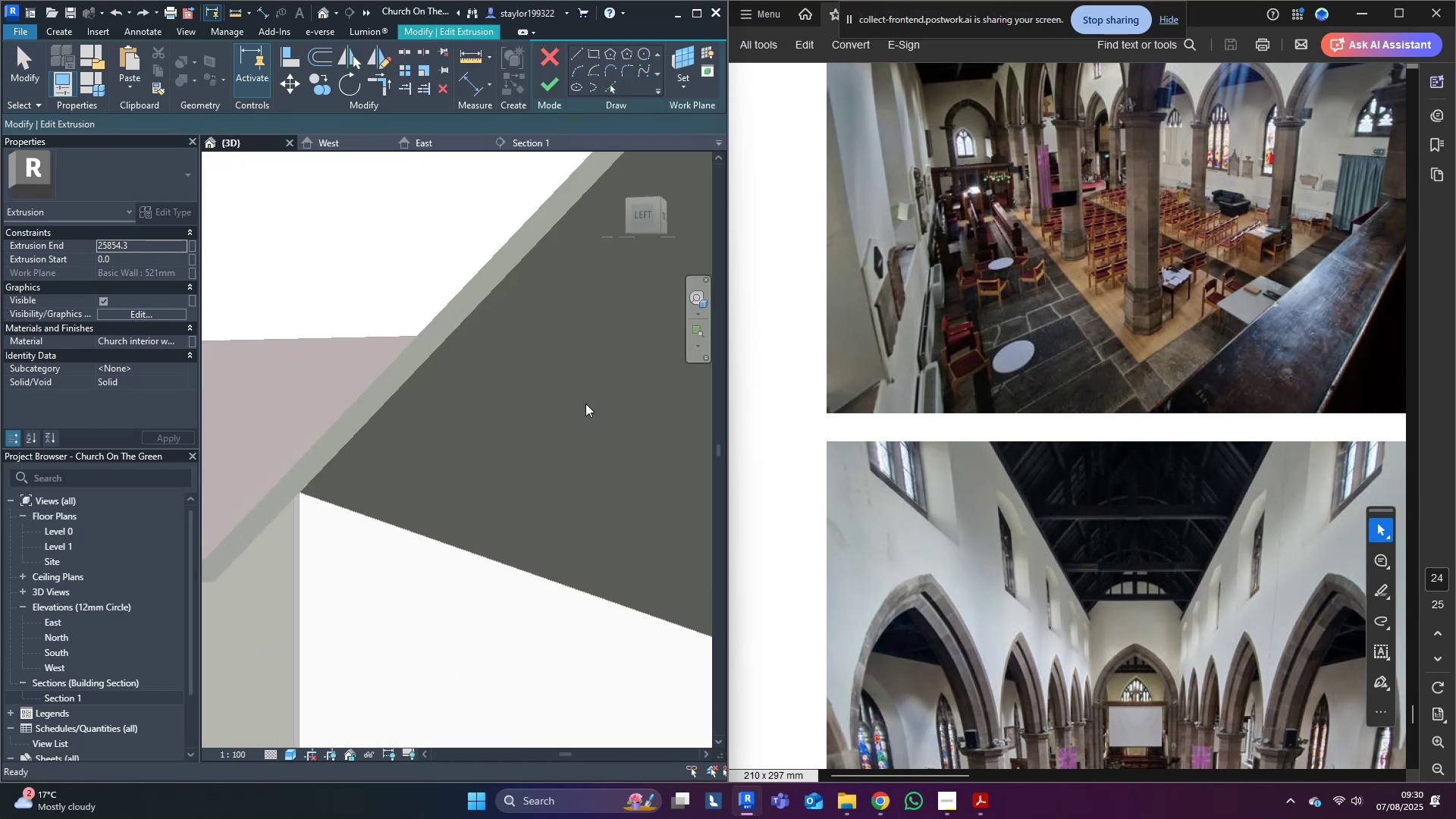 
hold_key(key=Z, duration=1.68)
 